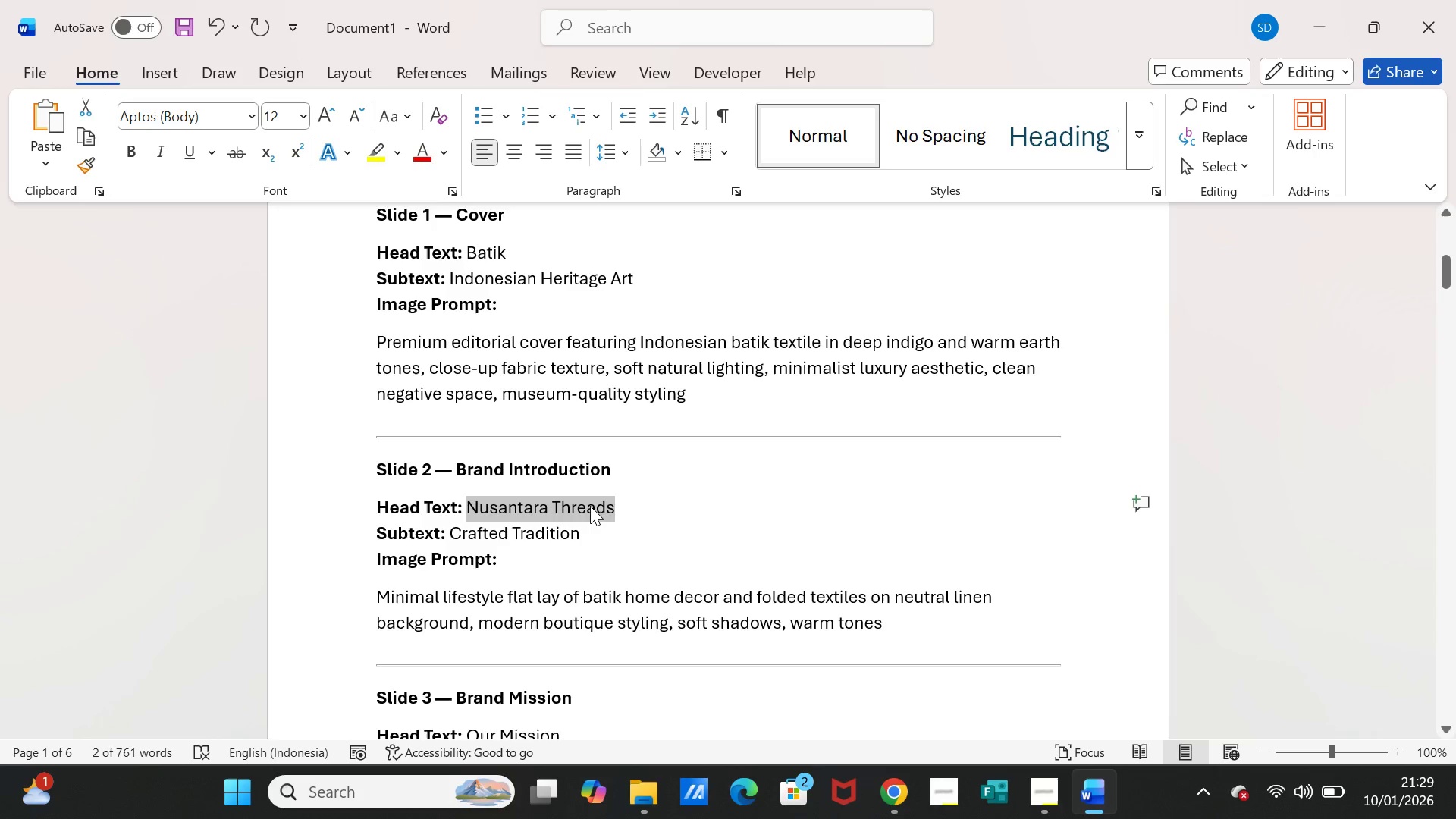 
key(Control+C)
 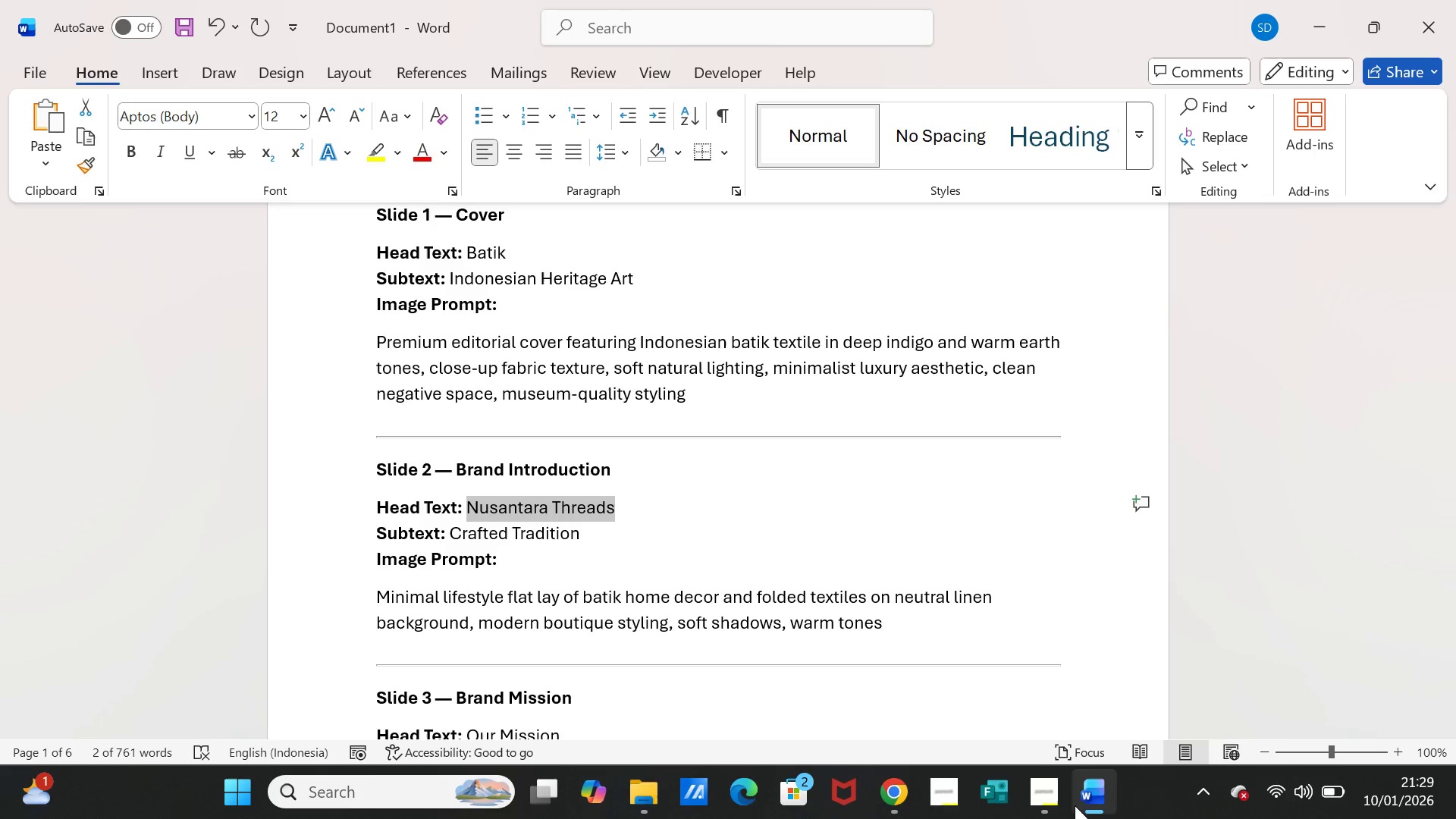 
left_click([1075, 805])
 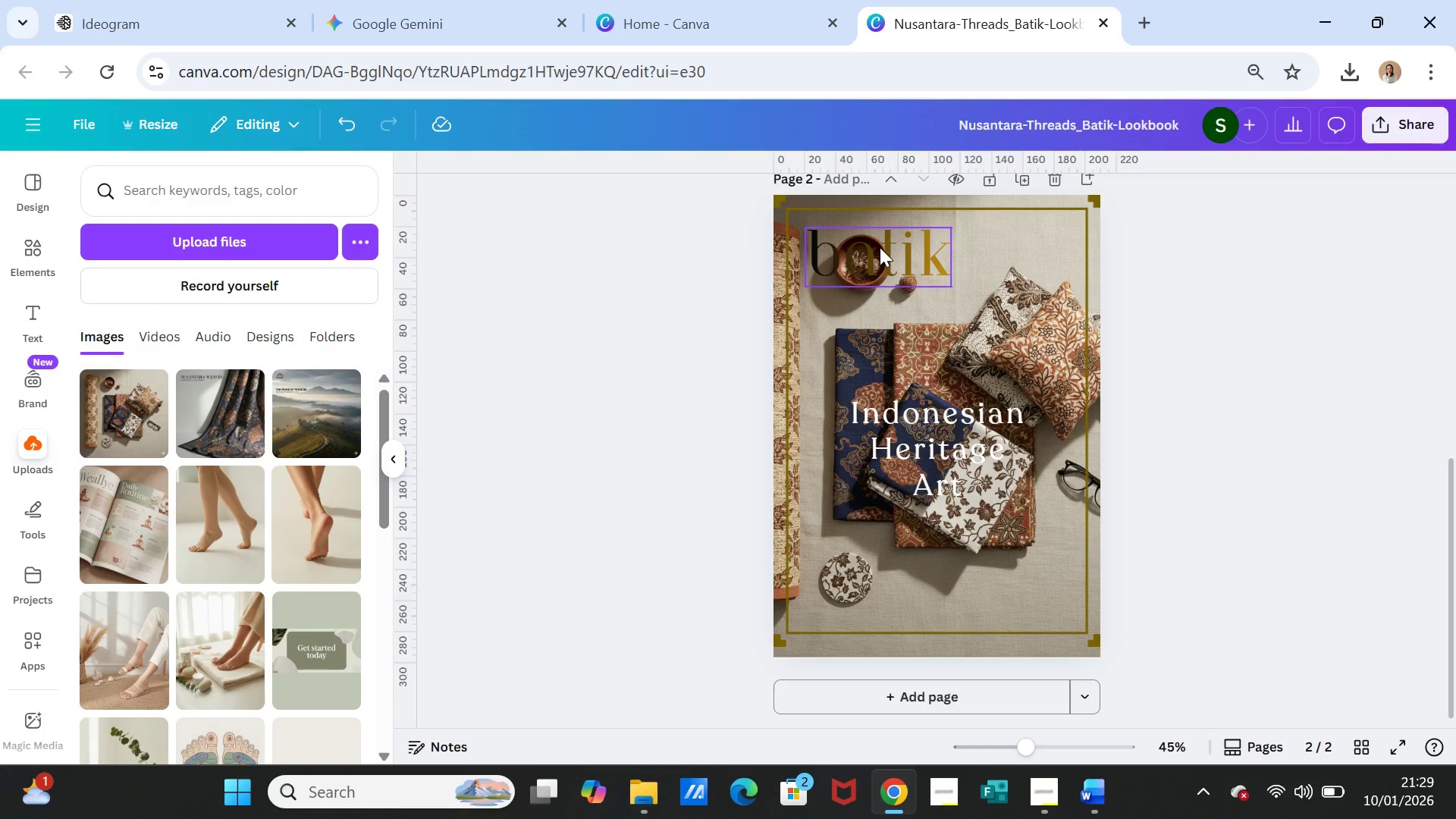 
double_click([880, 247])
 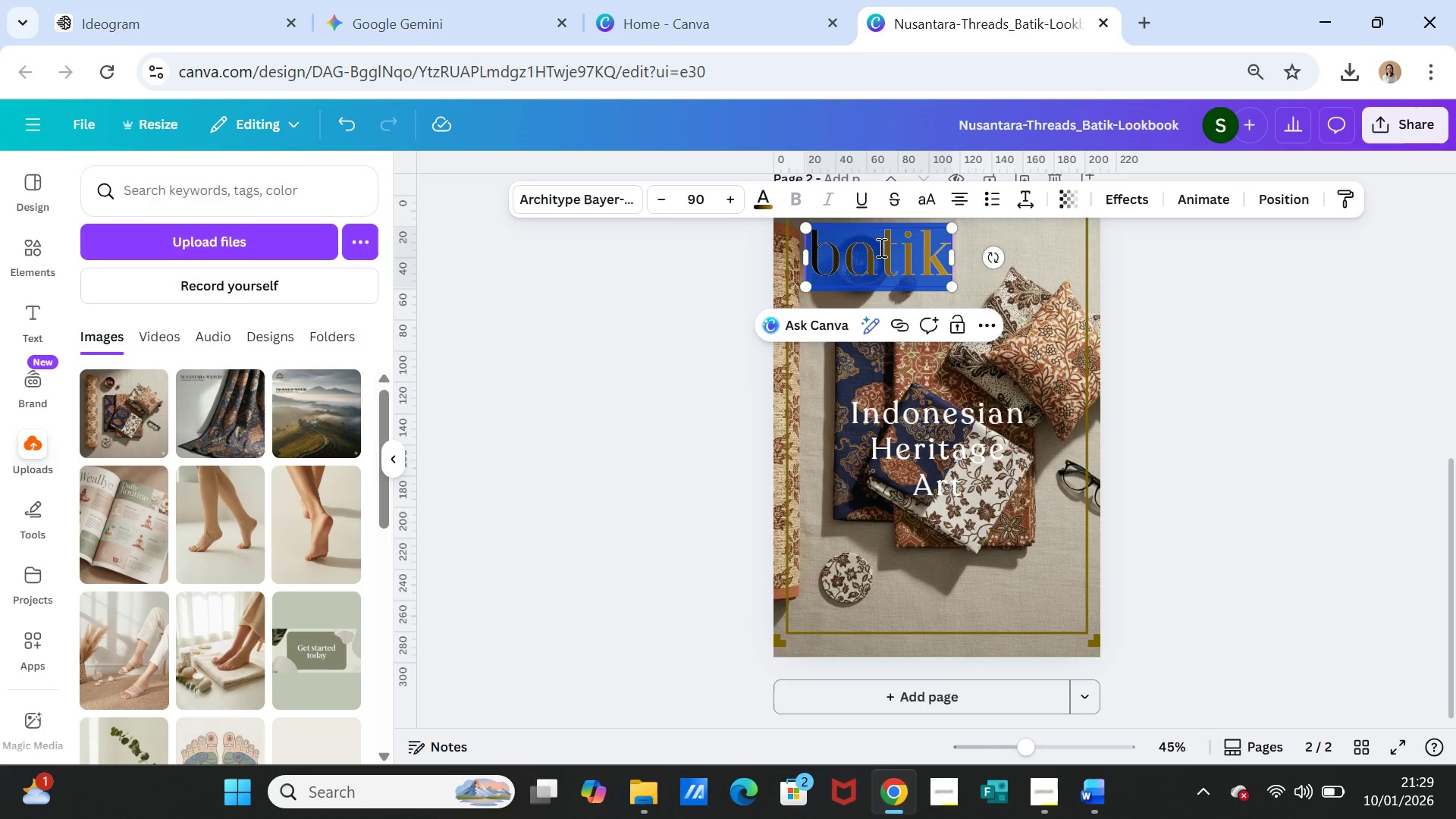 
triple_click([880, 247])
 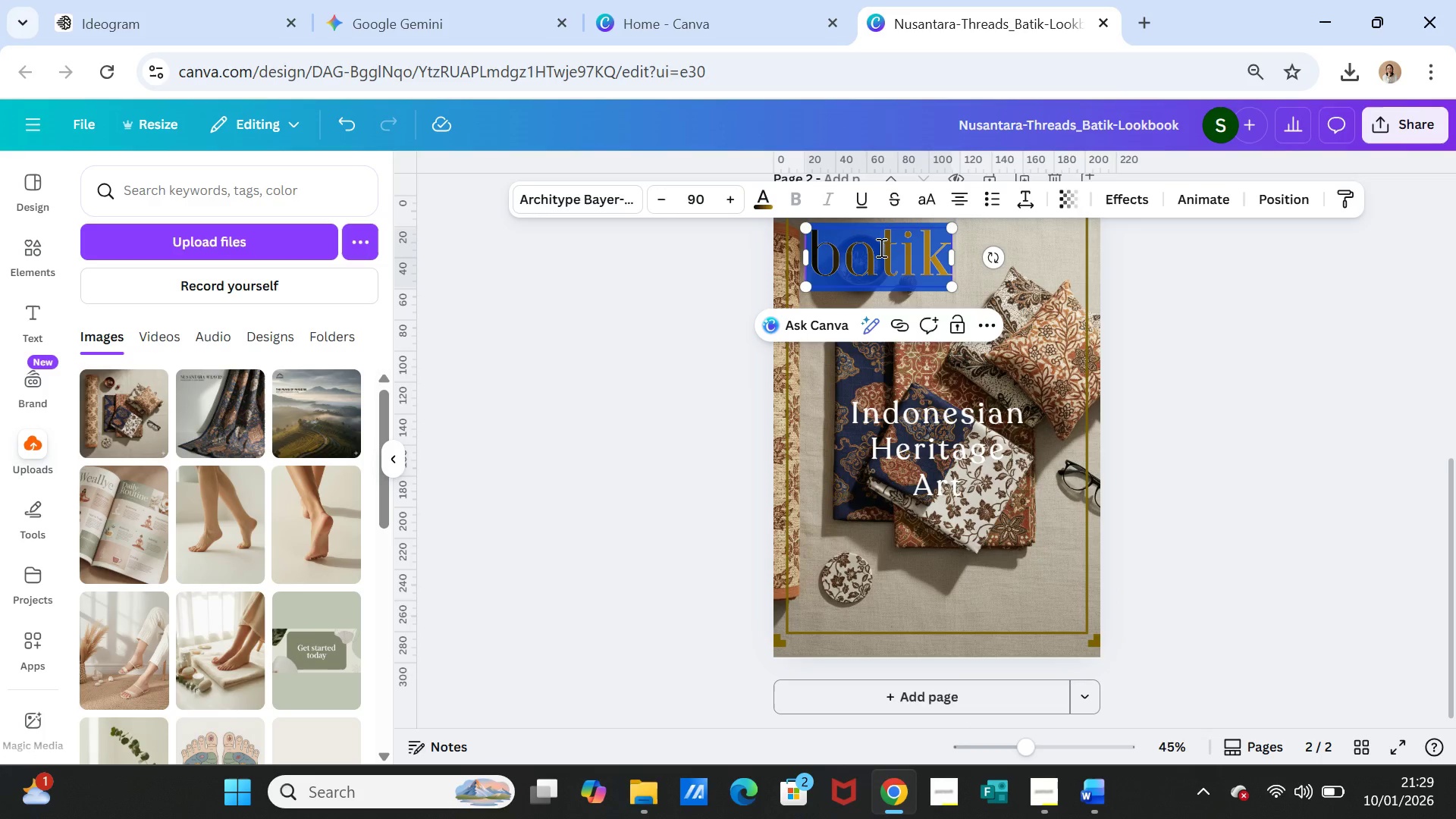 
key(Control+V)
 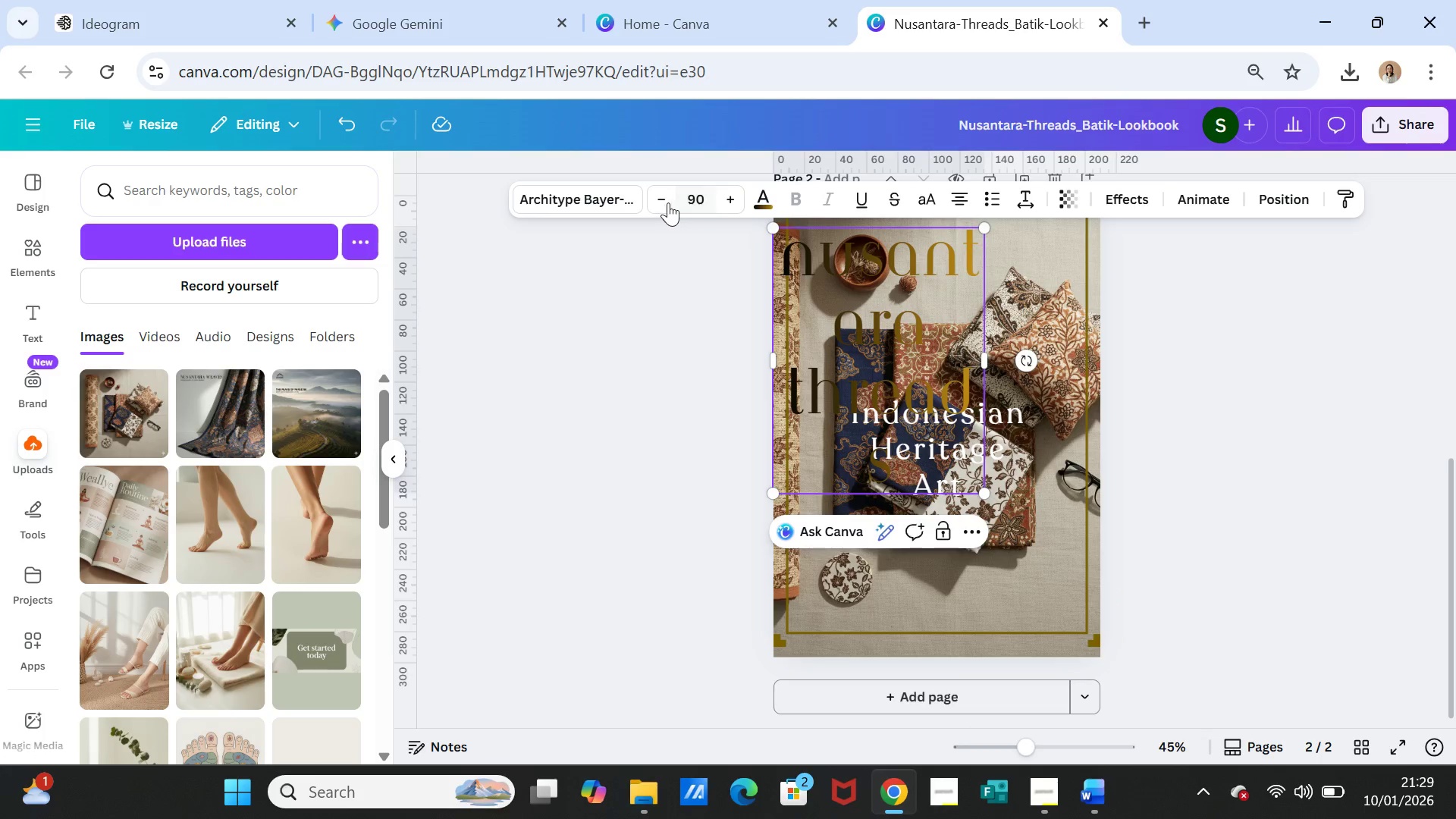 
double_click([664, 202])
 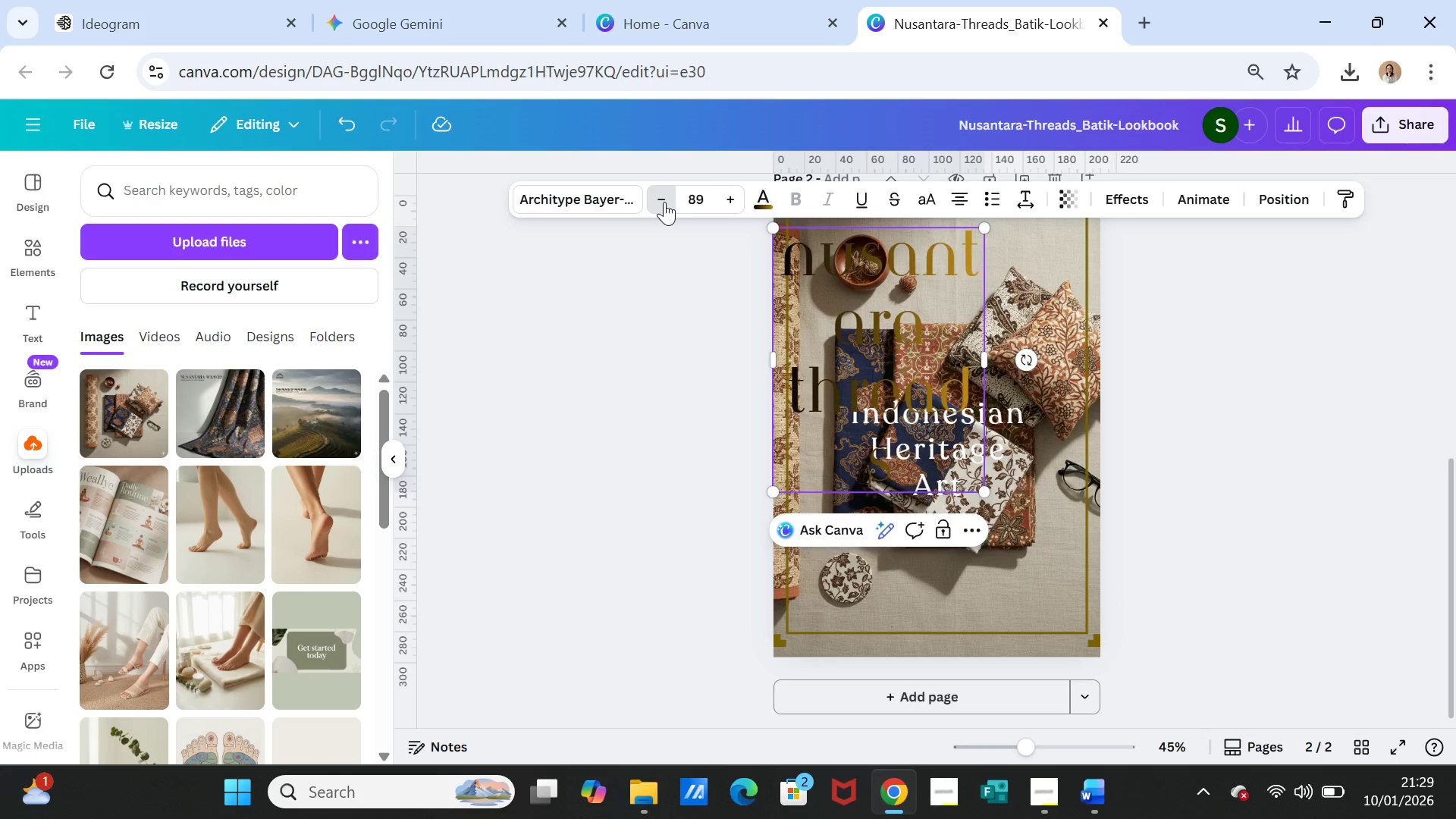 
triple_click([664, 202])
 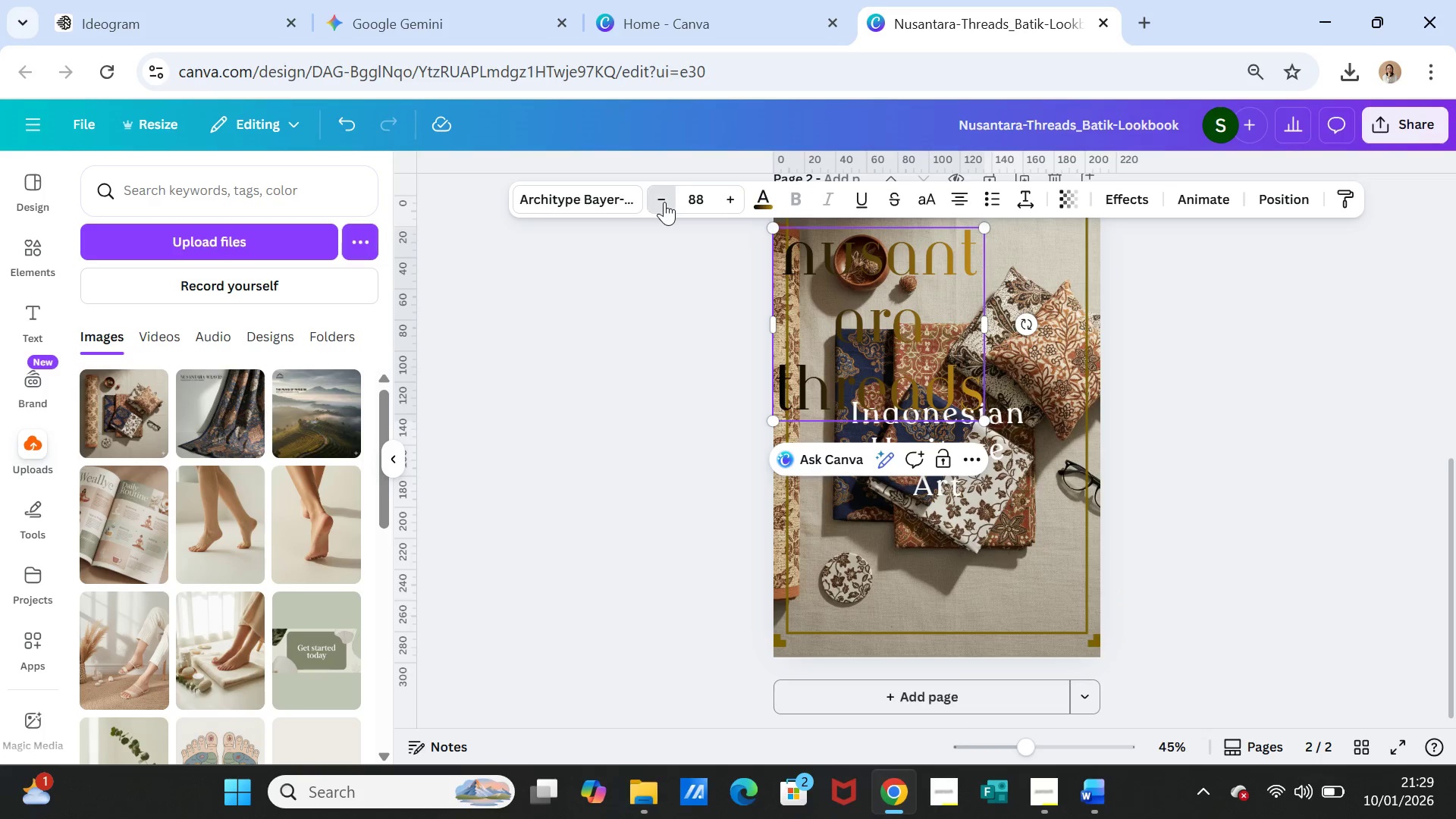 
triple_click([664, 202])
 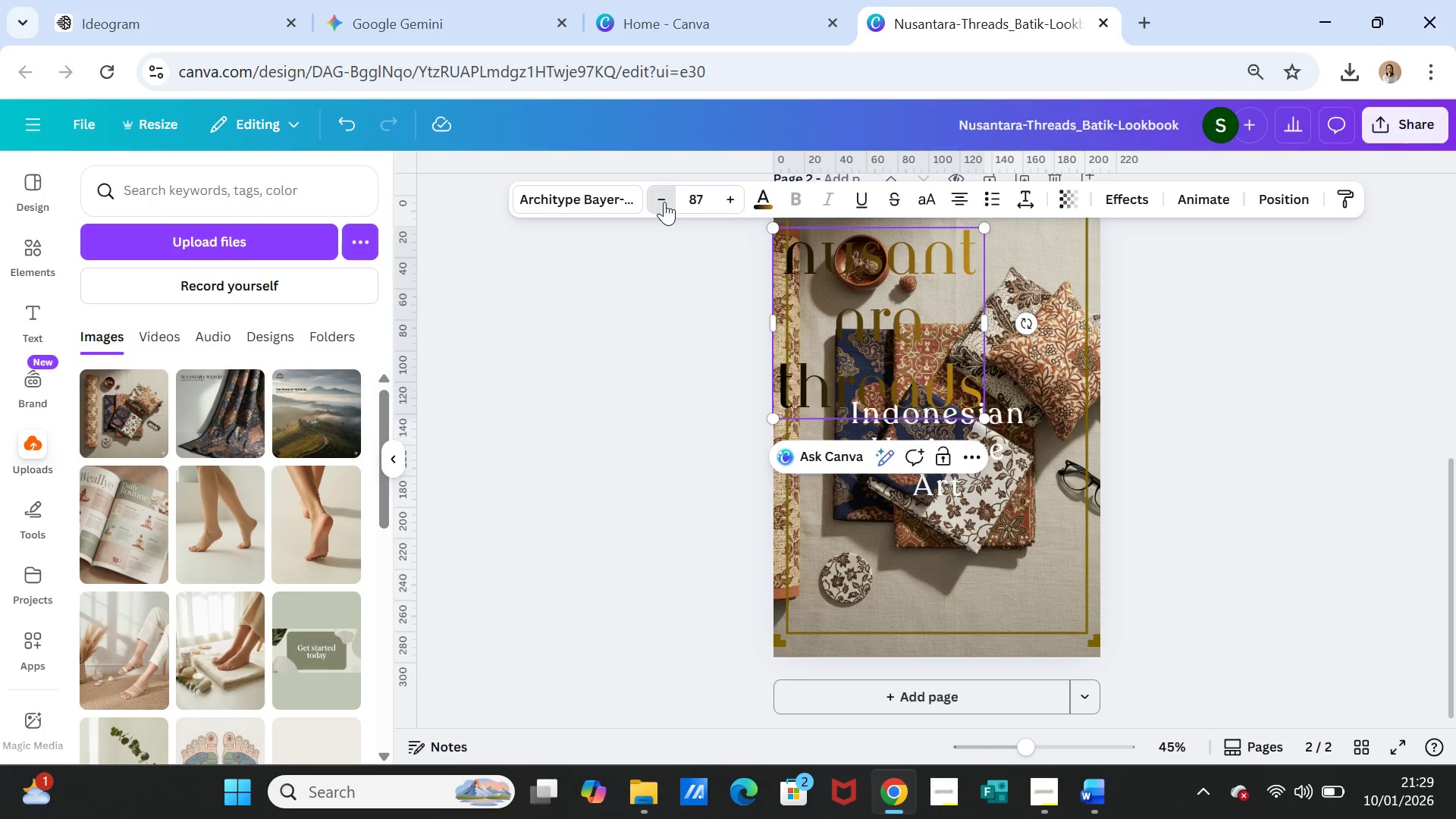 
triple_click([664, 202])
 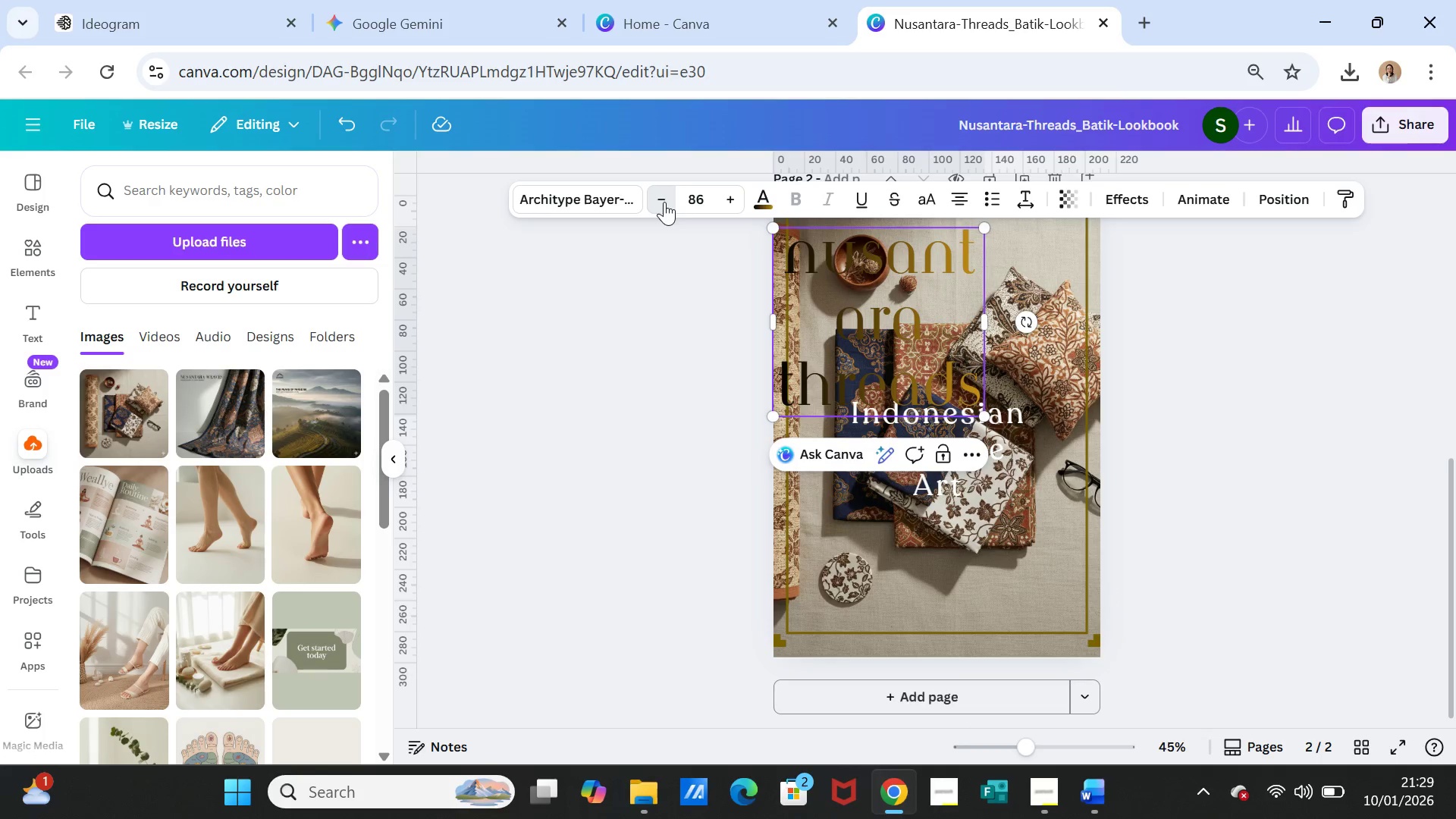 
triple_click([664, 202])
 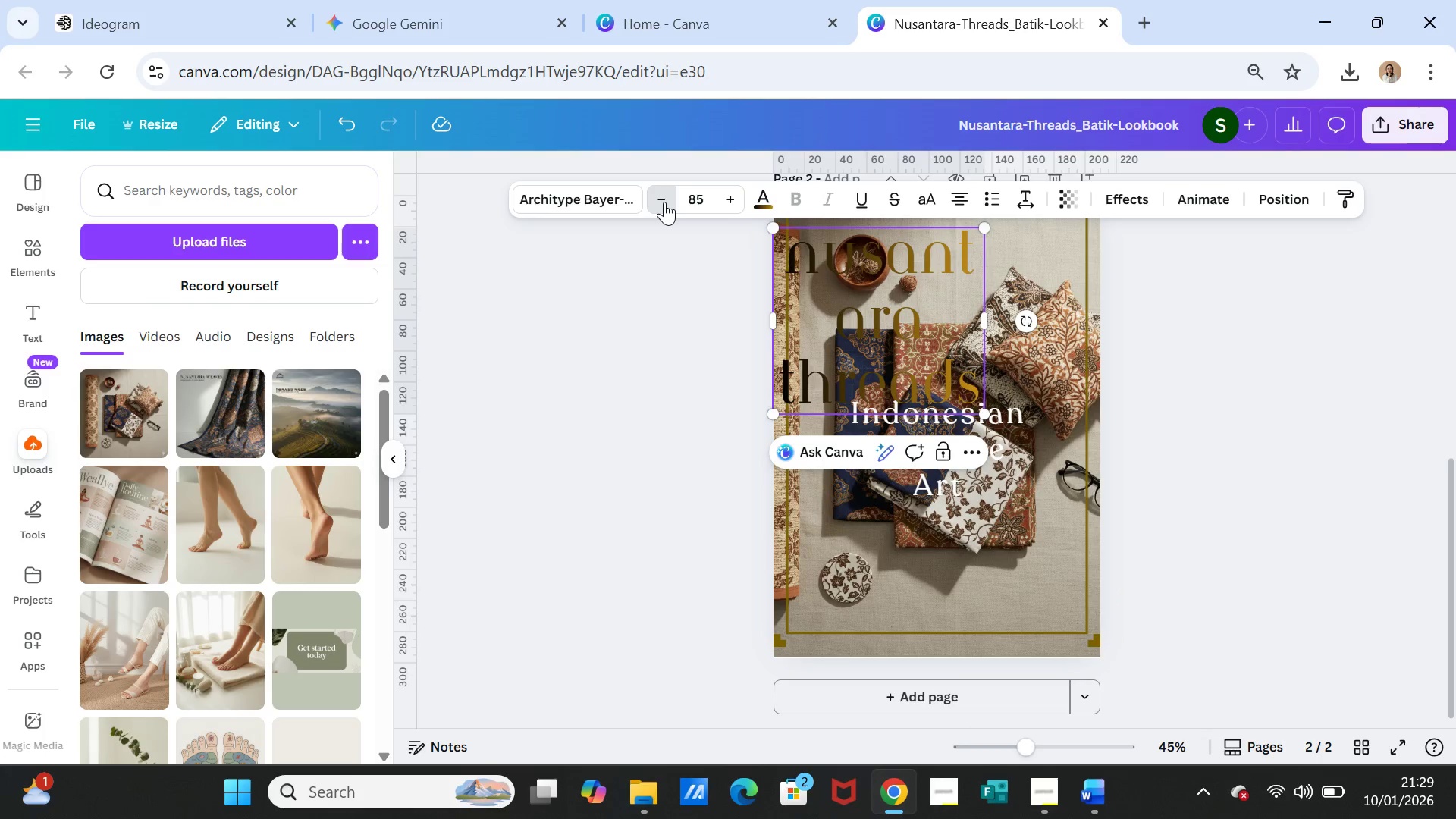 
triple_click([664, 202])
 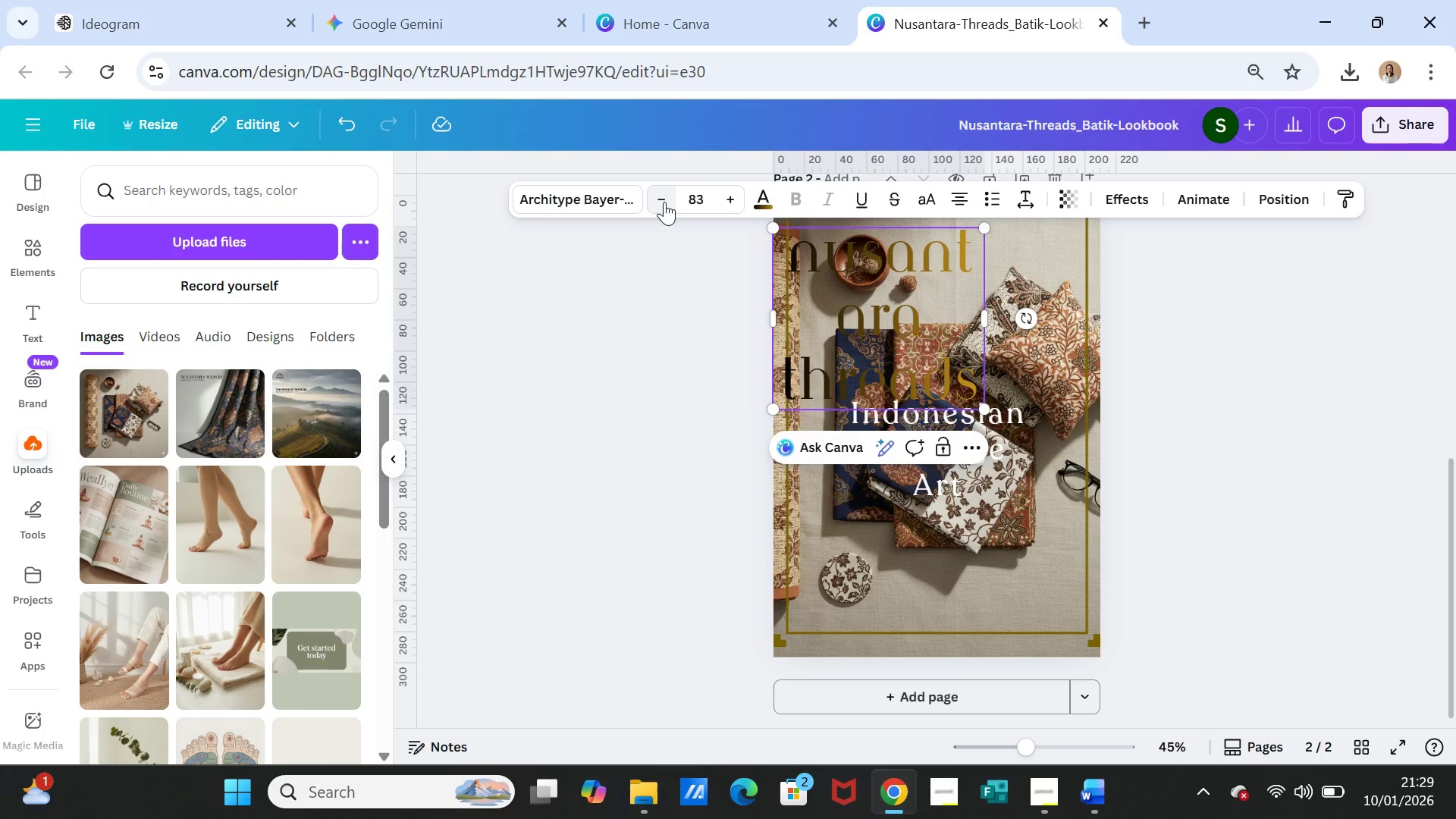 
triple_click([664, 202])
 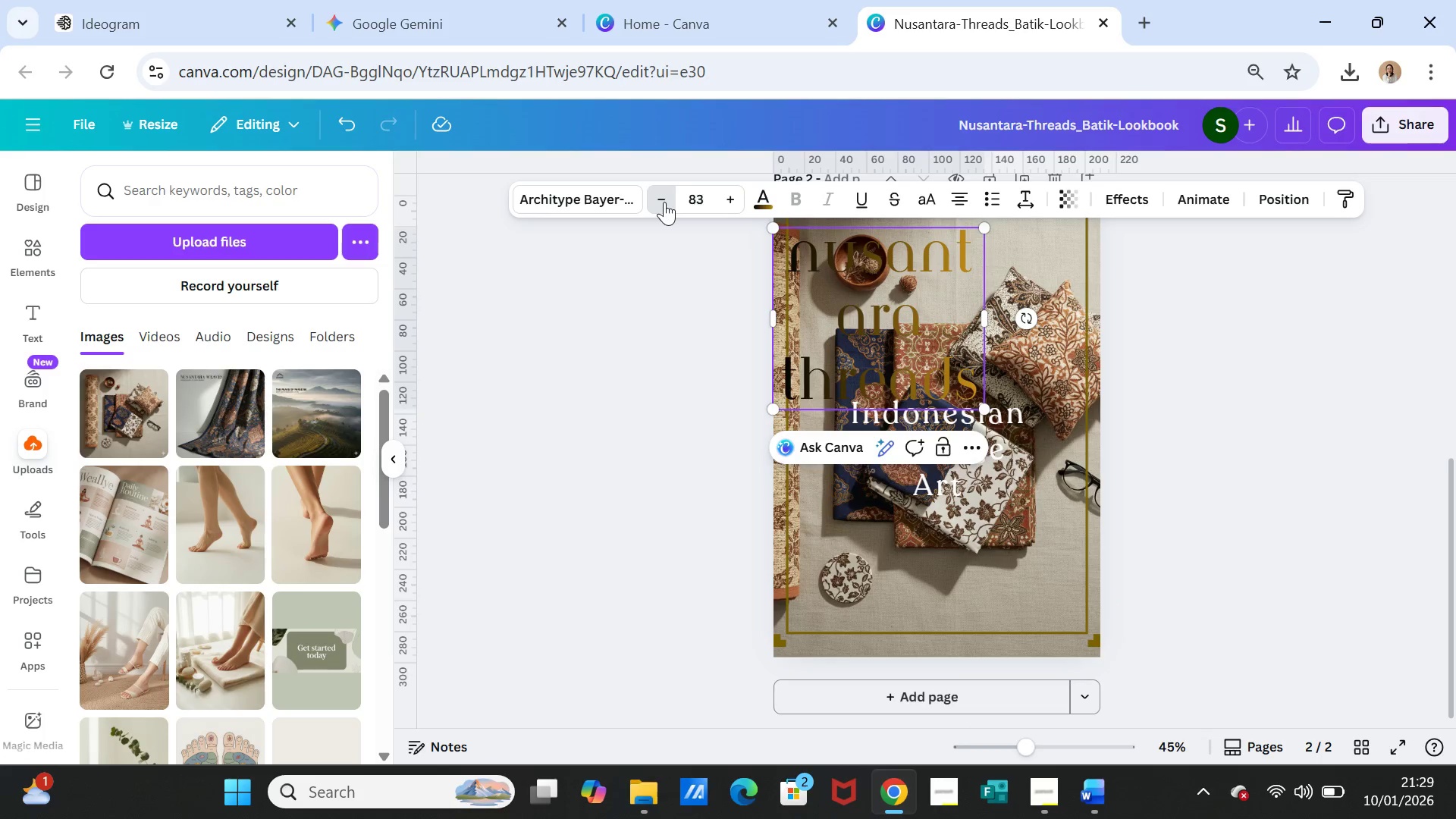 
triple_click([664, 202])
 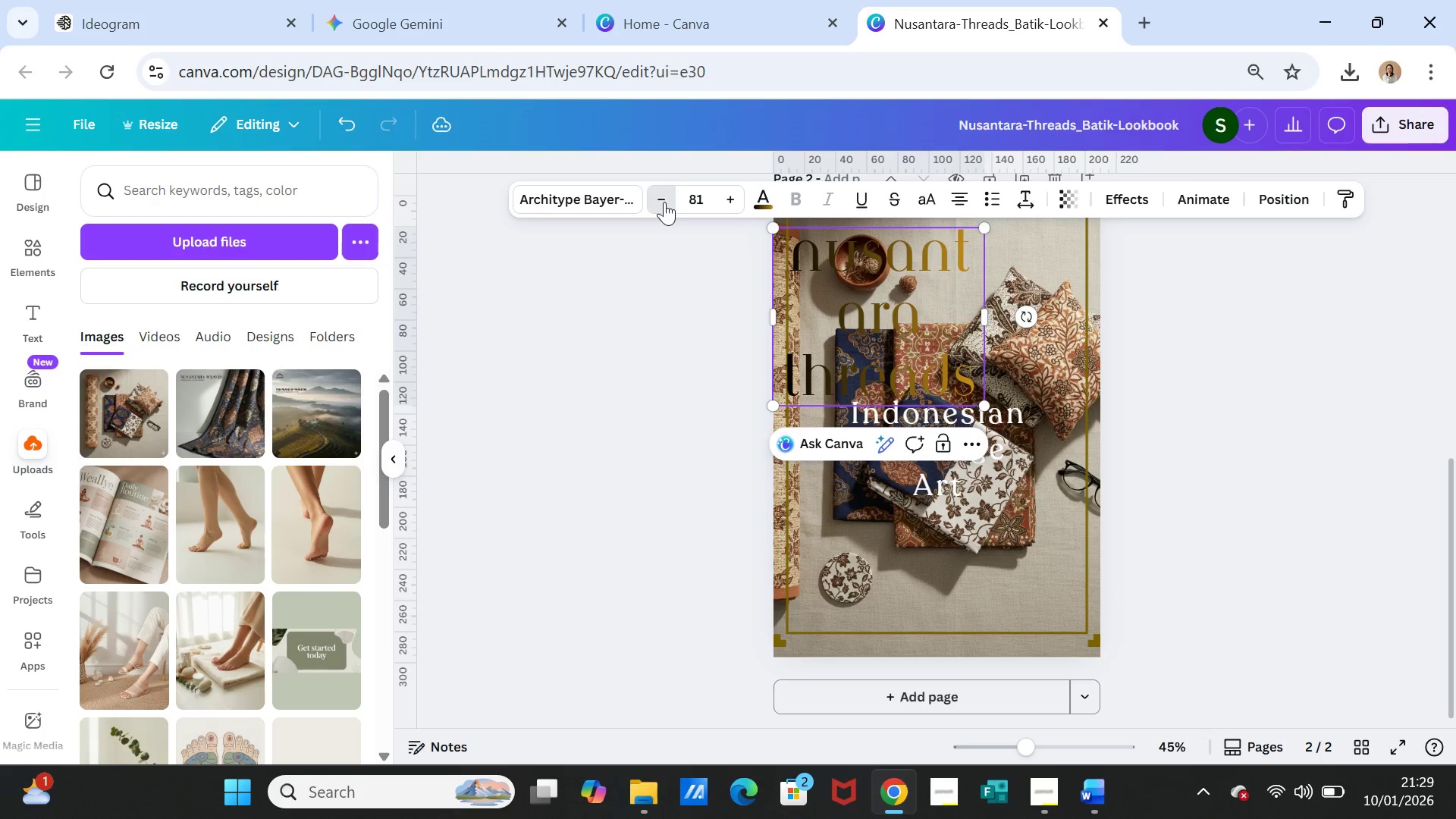 
triple_click([664, 202])
 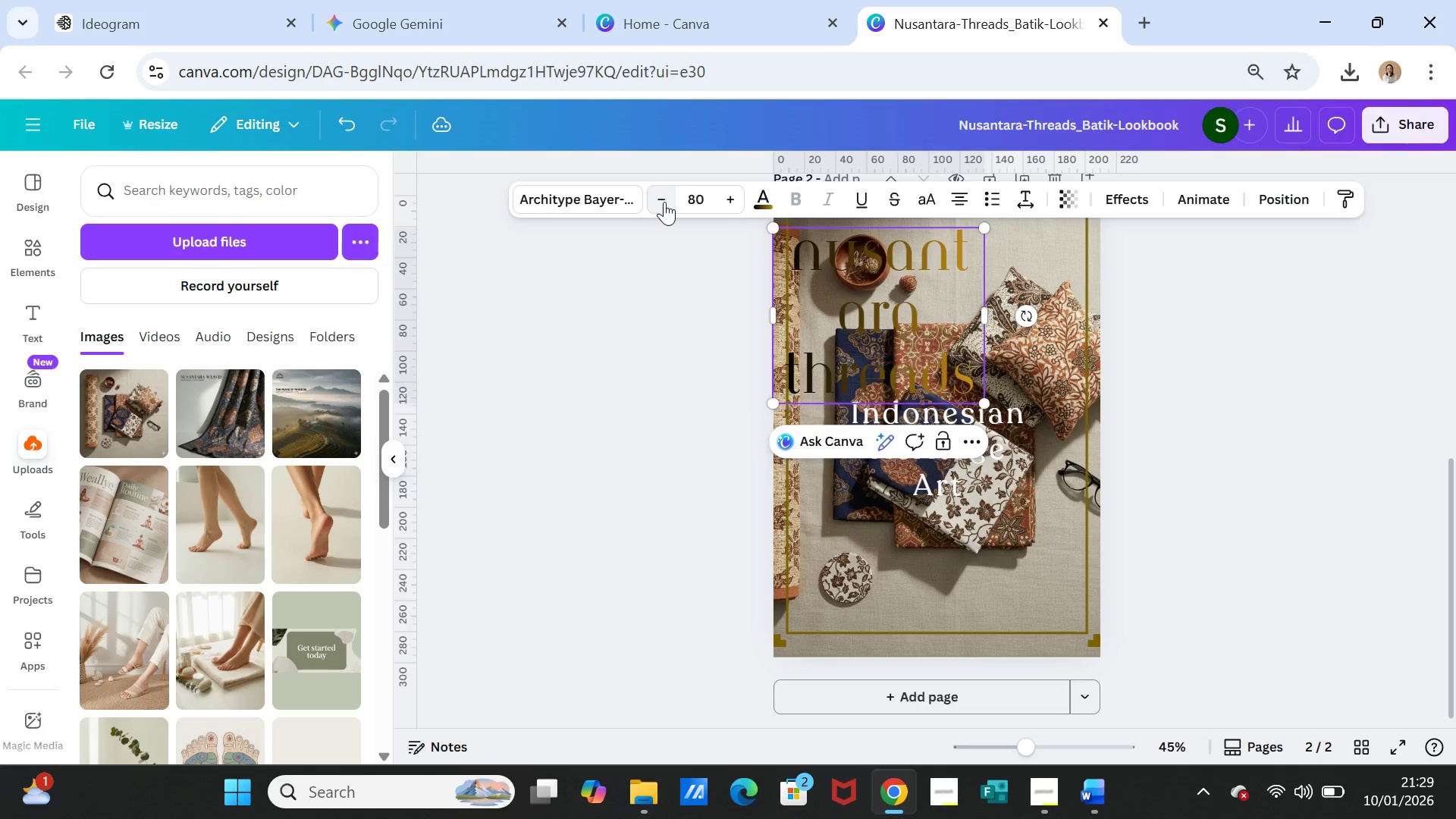 
triple_click([664, 202])
 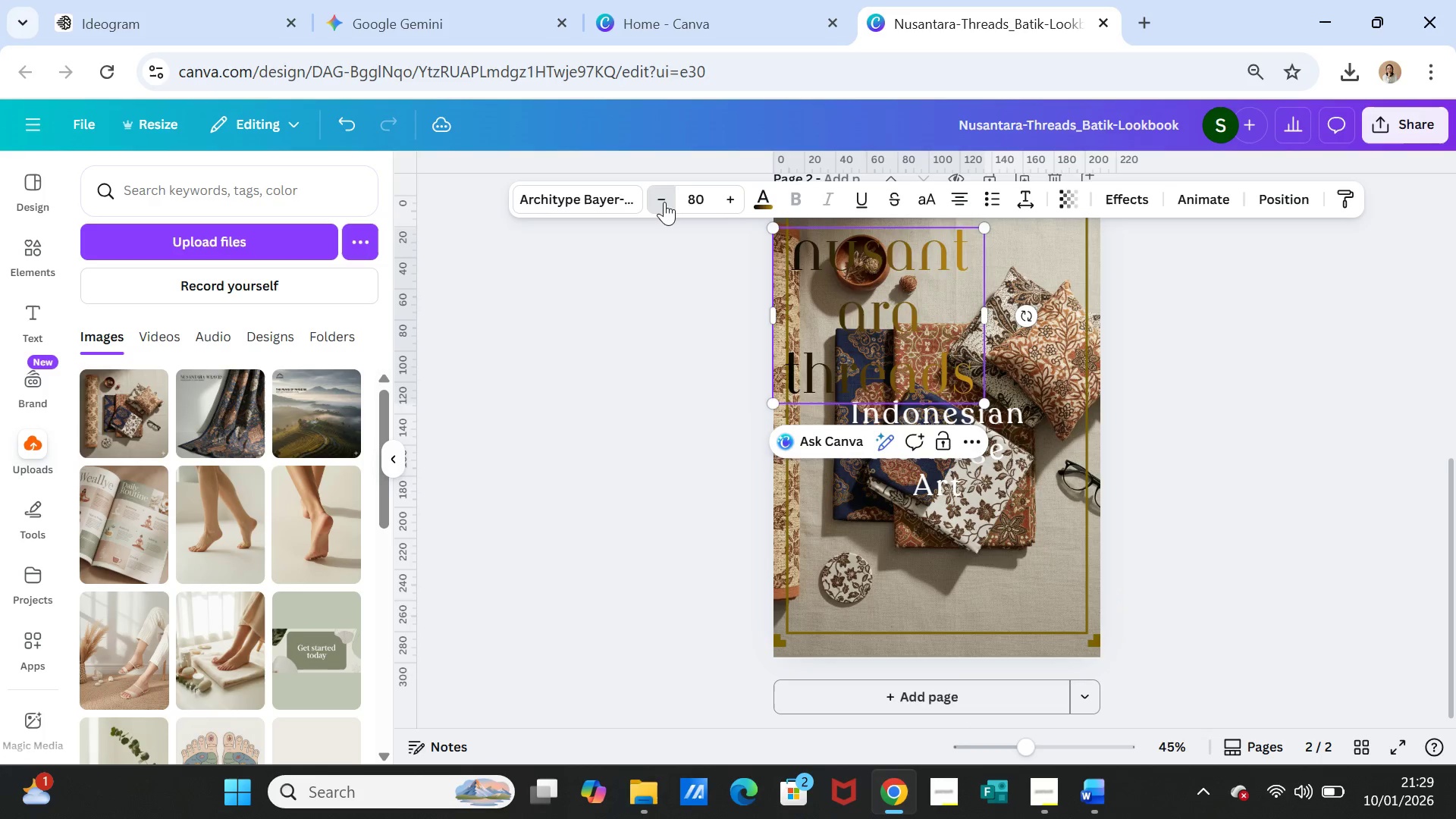 
triple_click([664, 202])
 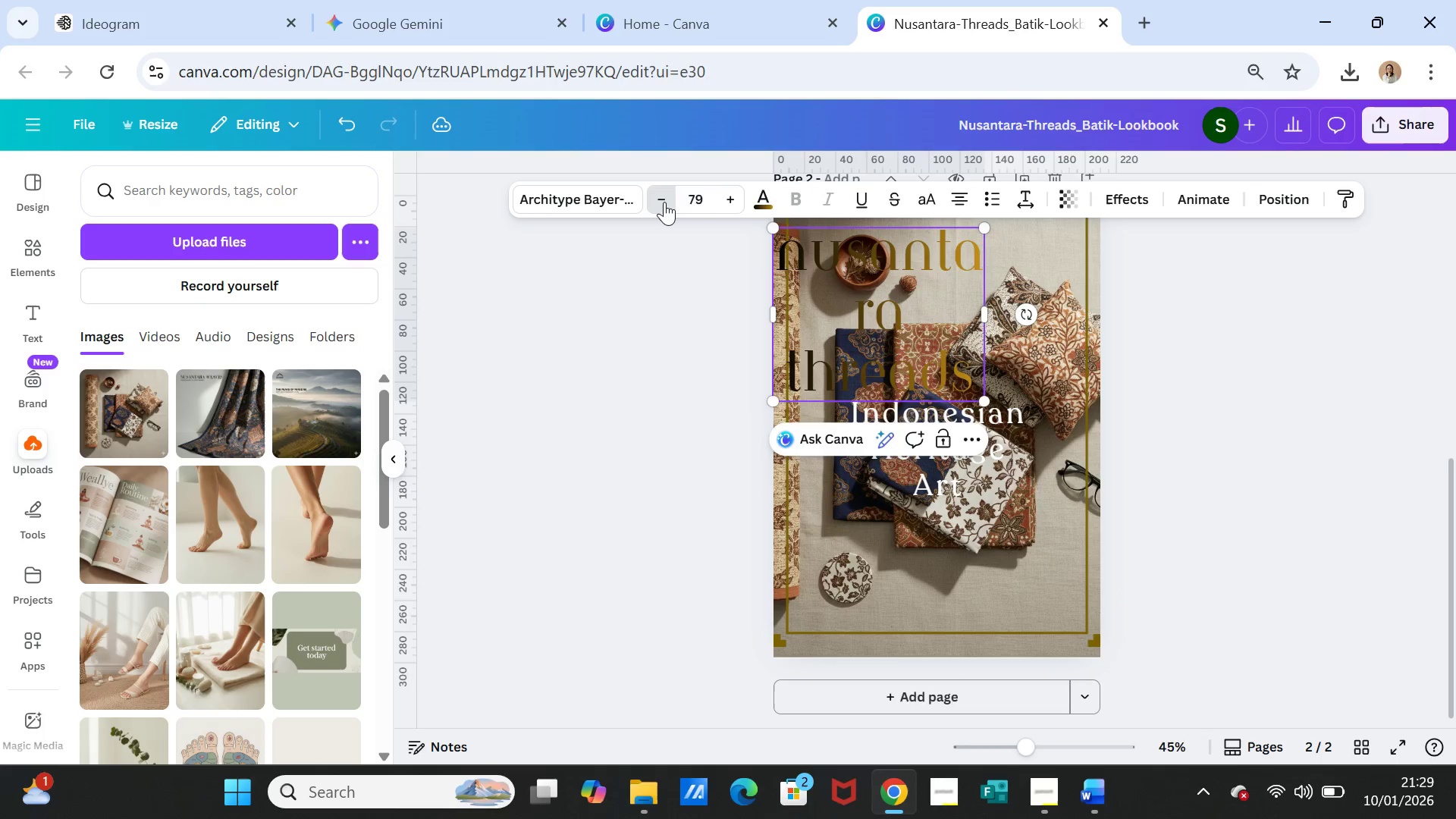 
triple_click([664, 202])
 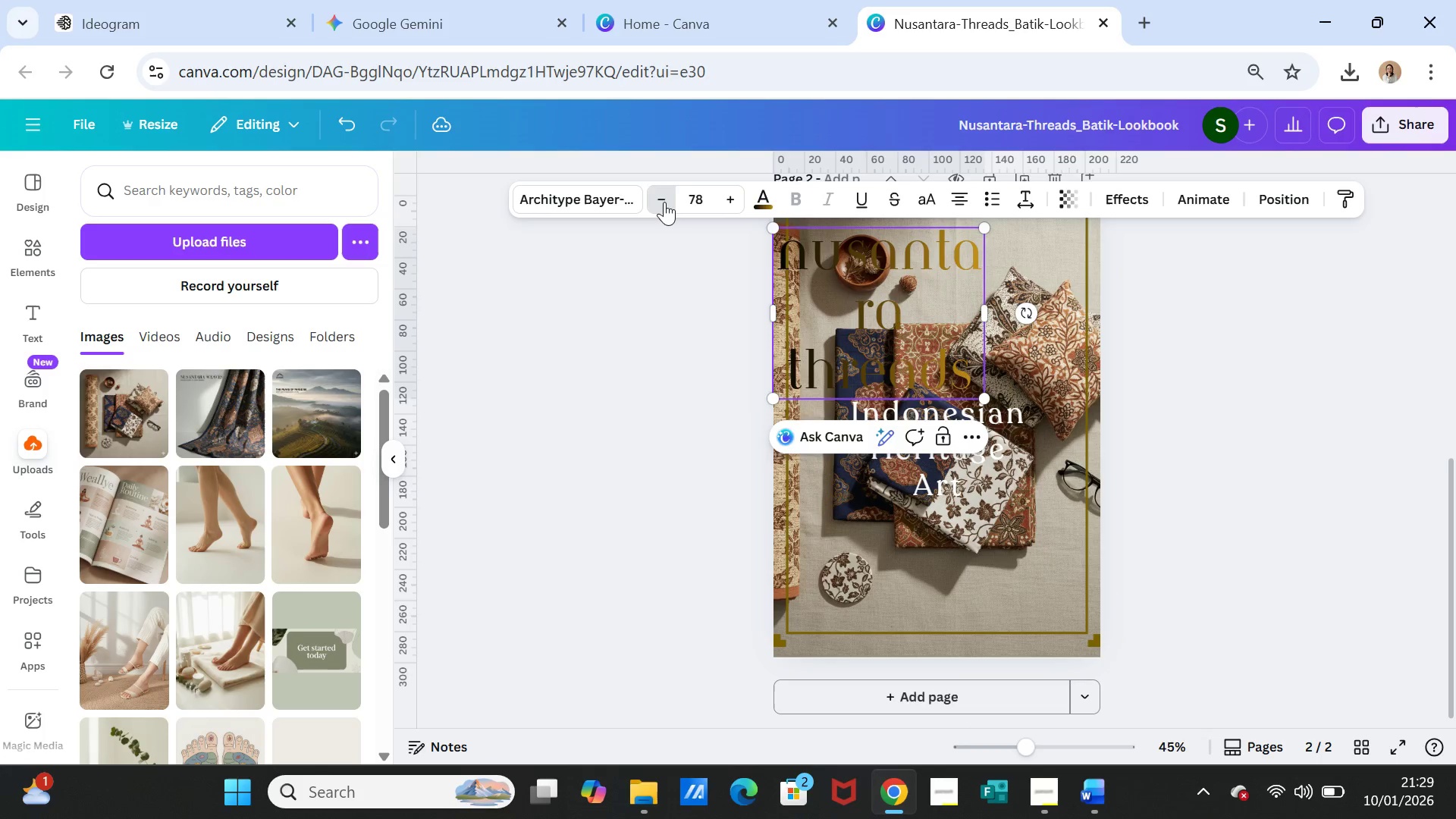 
triple_click([664, 202])
 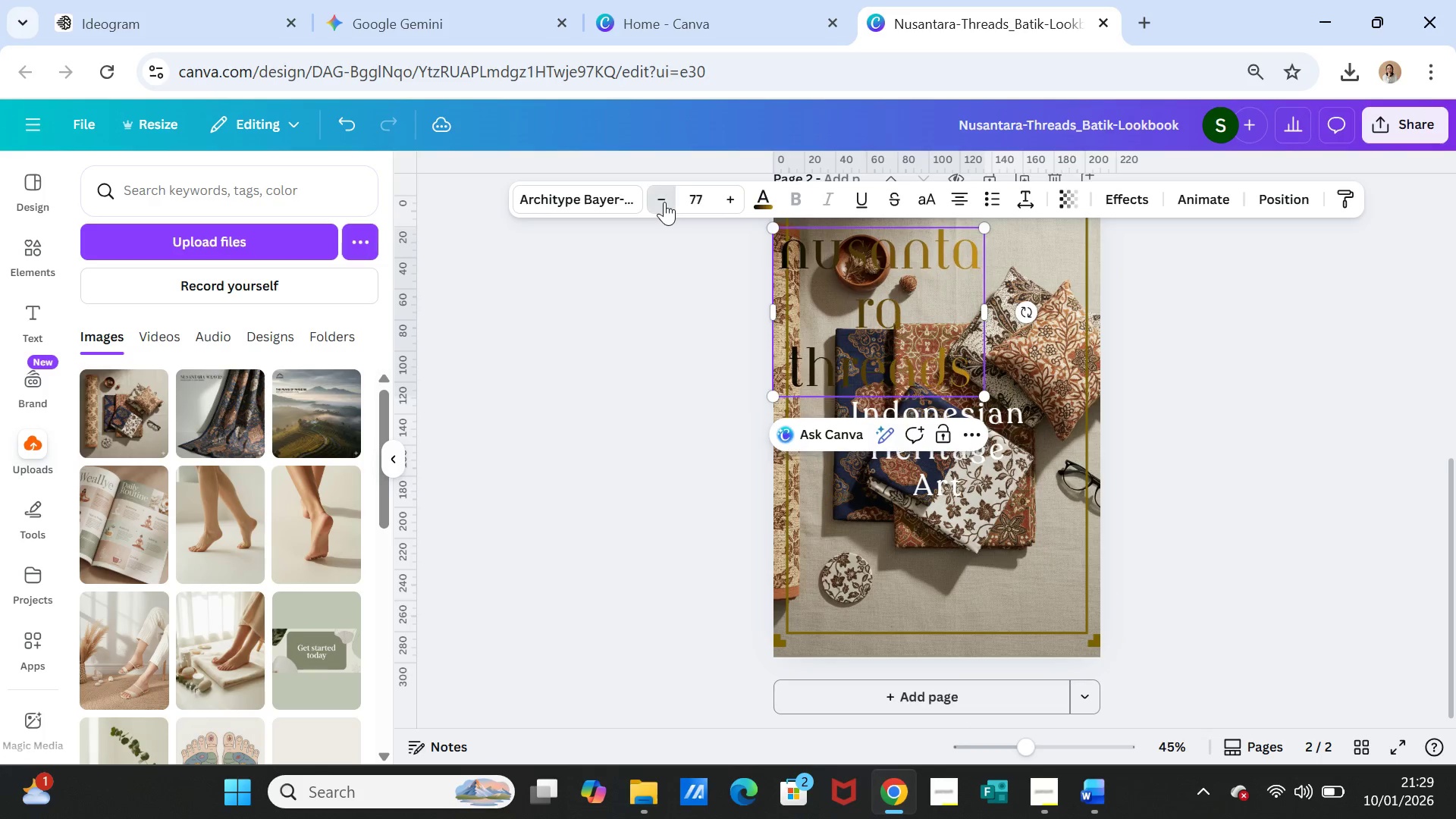 
triple_click([664, 202])
 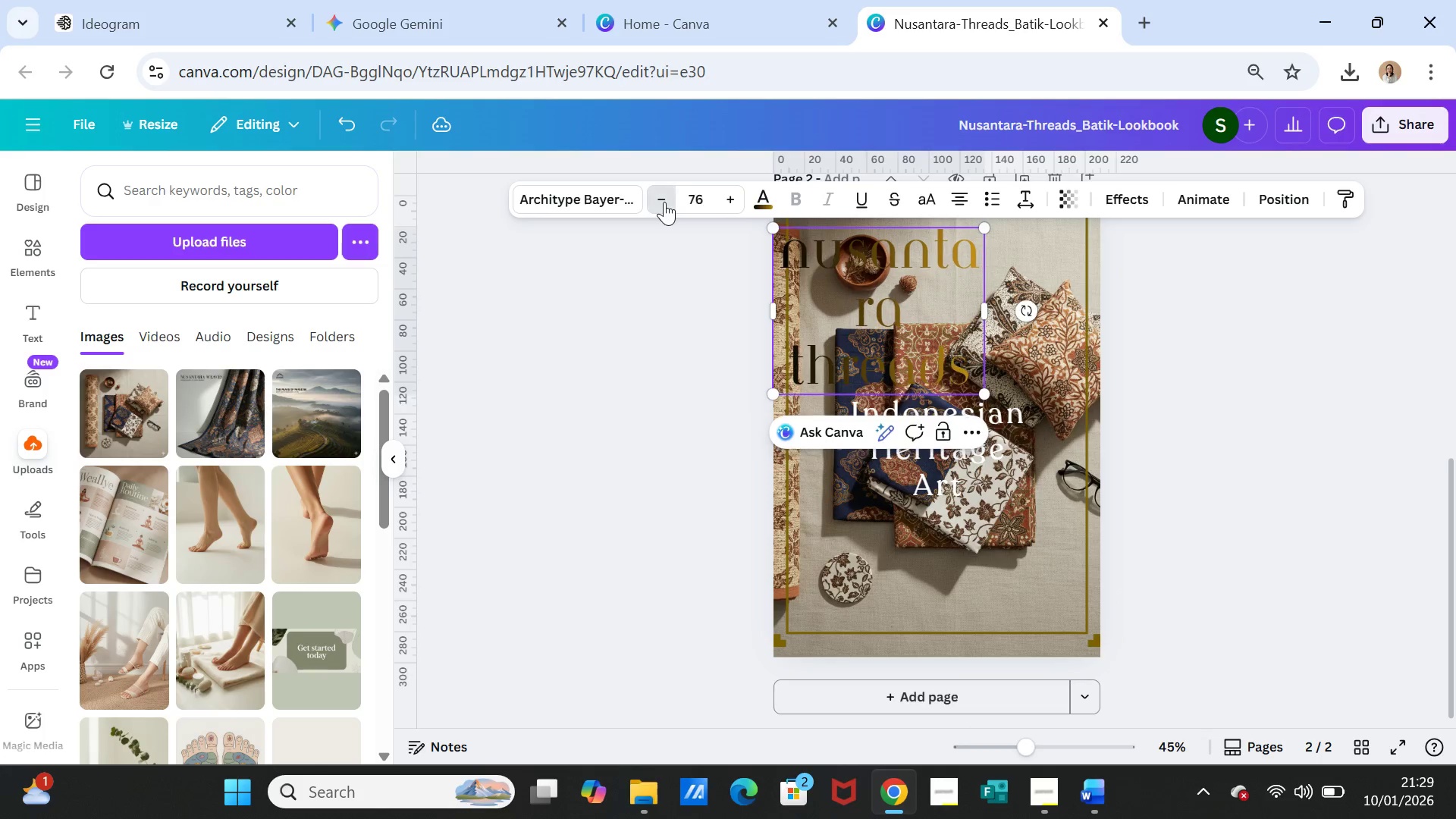 
triple_click([664, 202])
 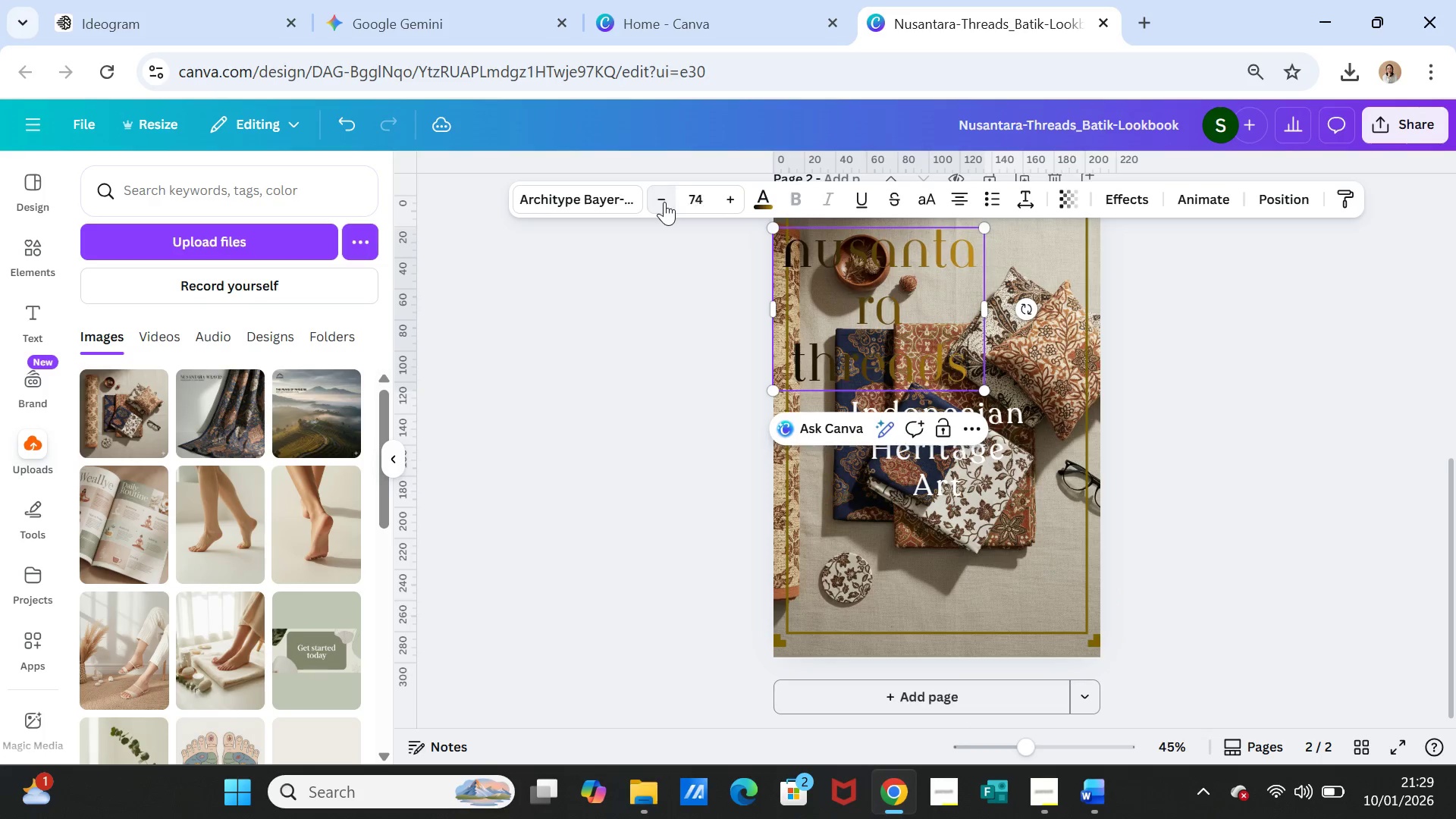 
triple_click([664, 202])
 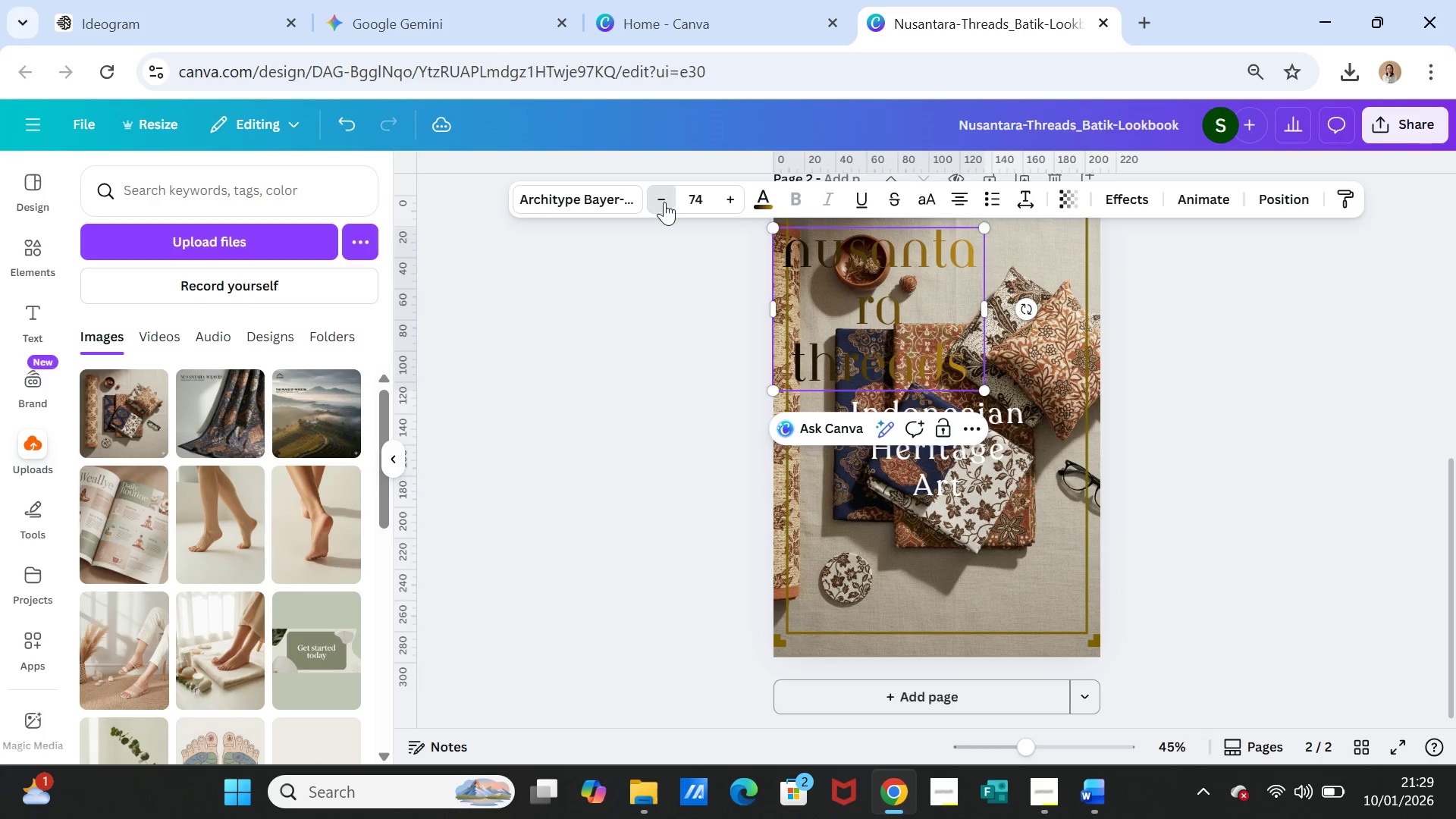 
triple_click([664, 202])
 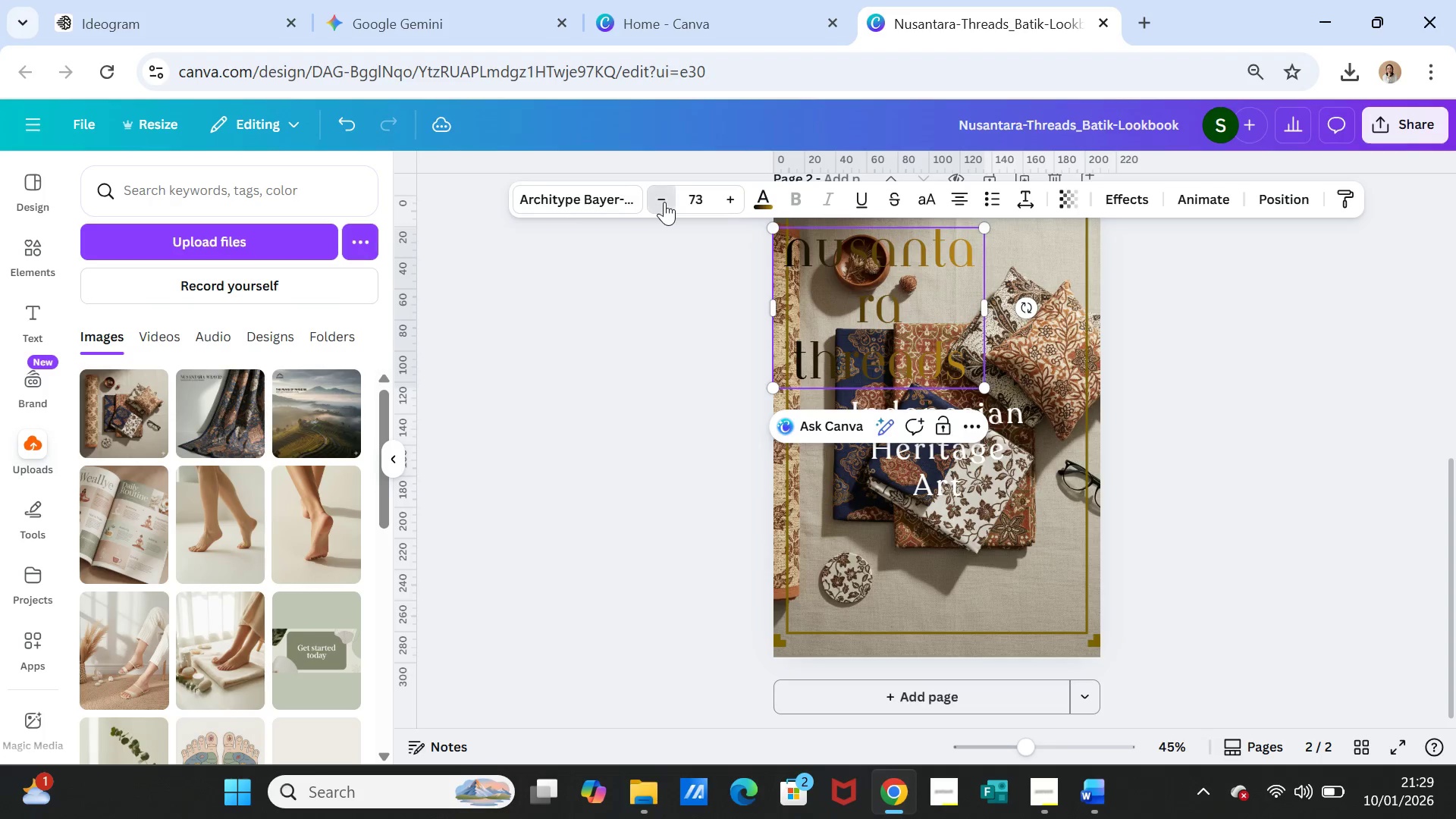 
triple_click([664, 202])
 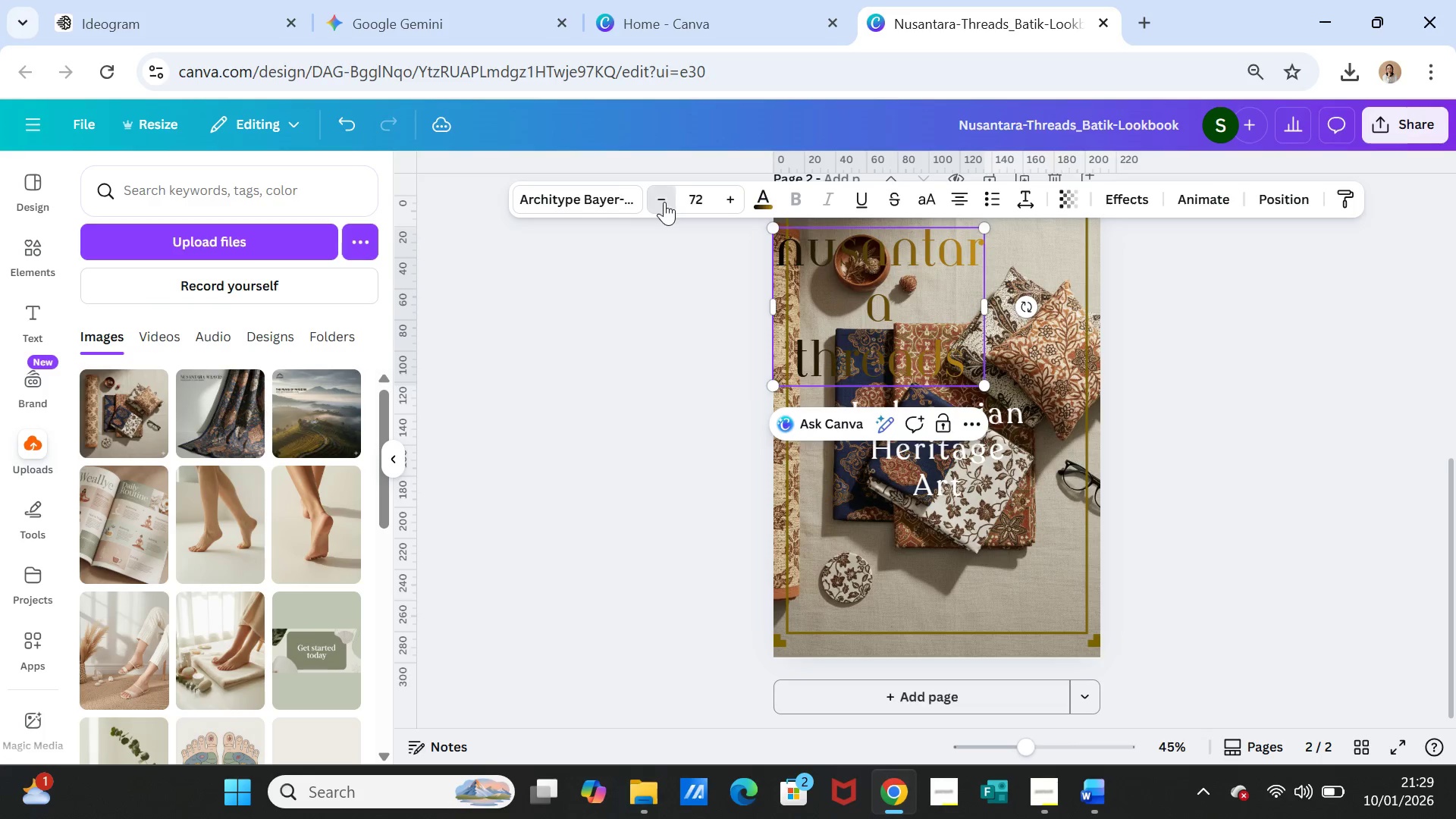 
triple_click([664, 202])
 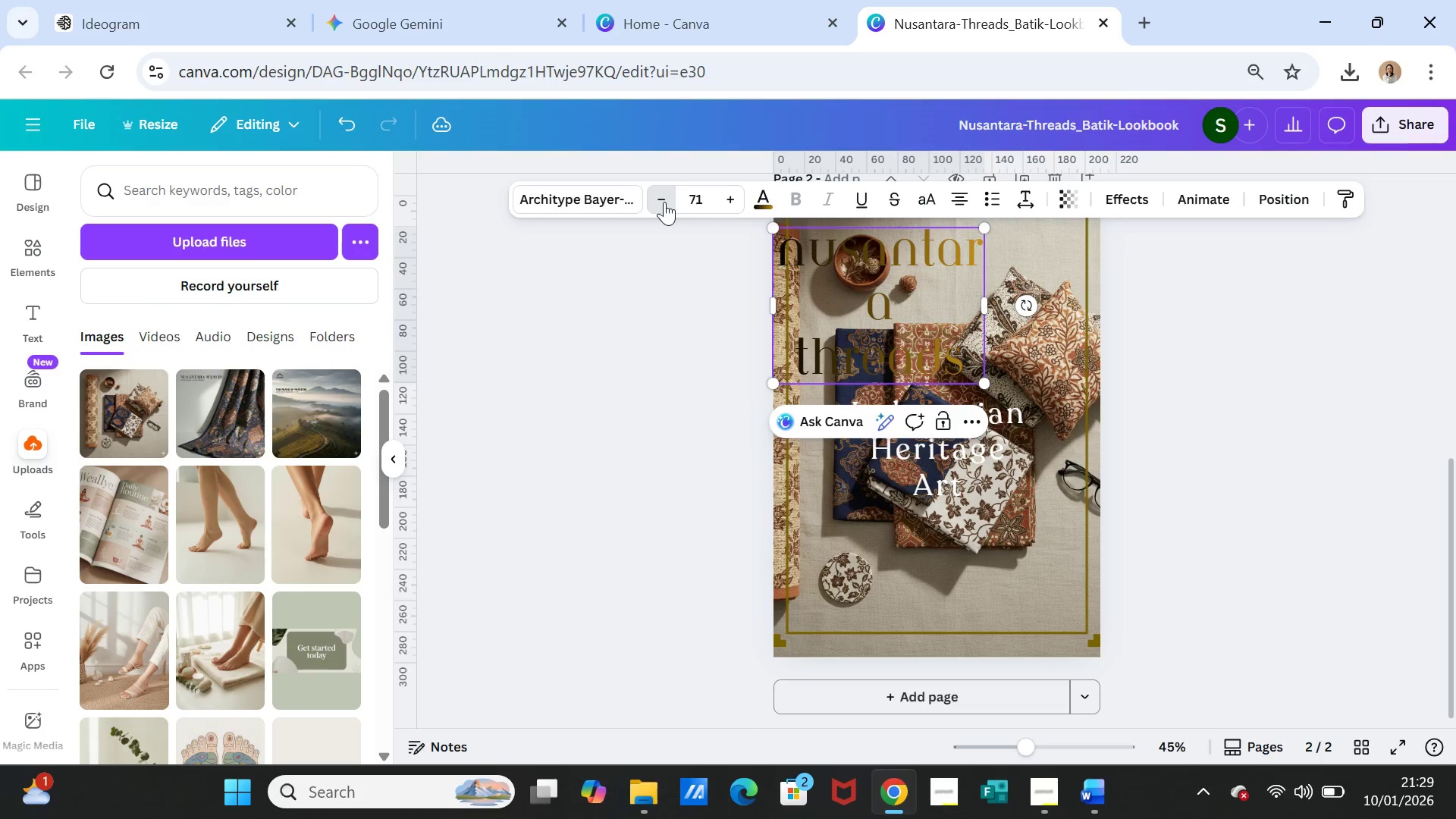 
triple_click([664, 202])
 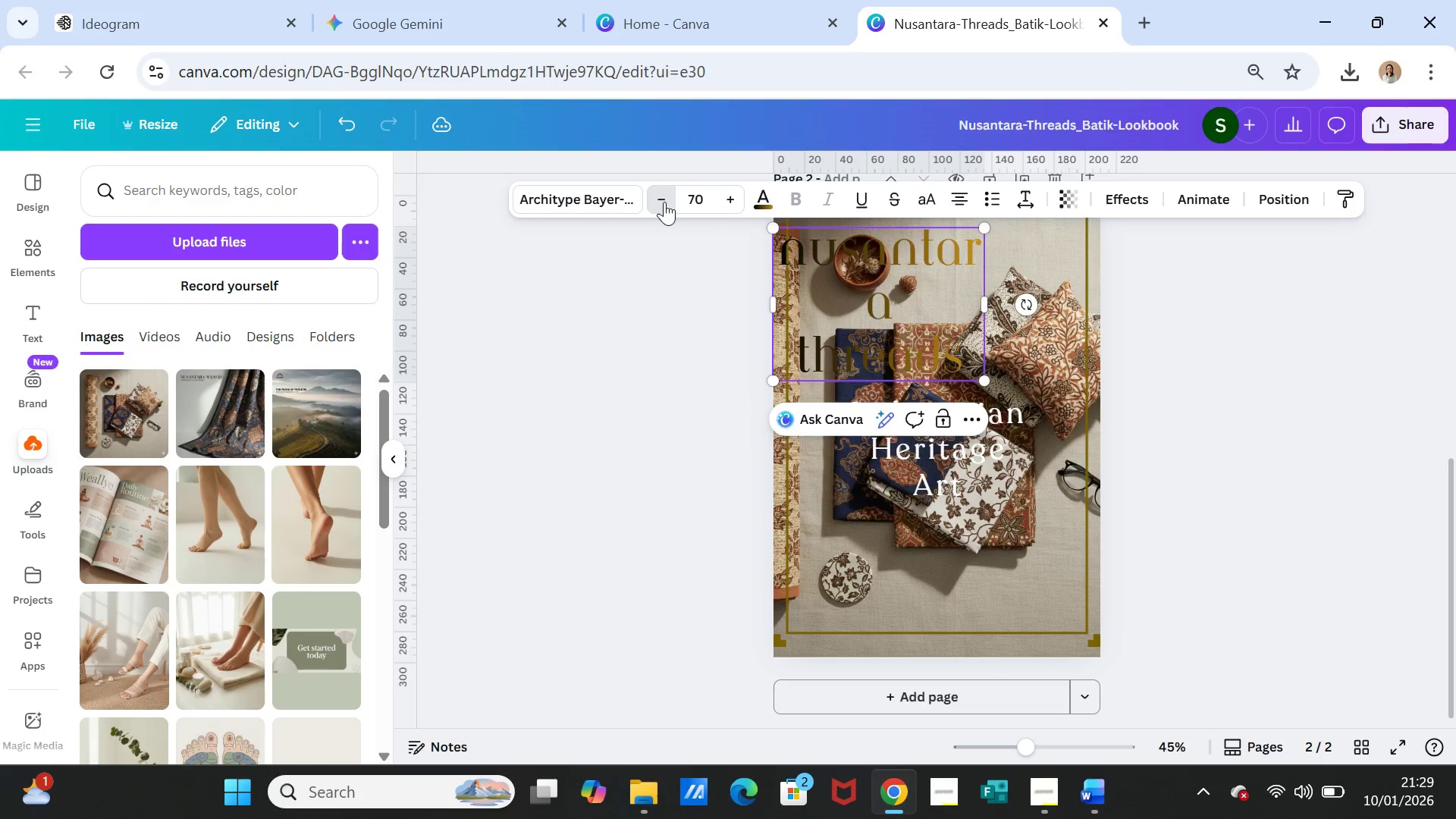 
triple_click([664, 202])
 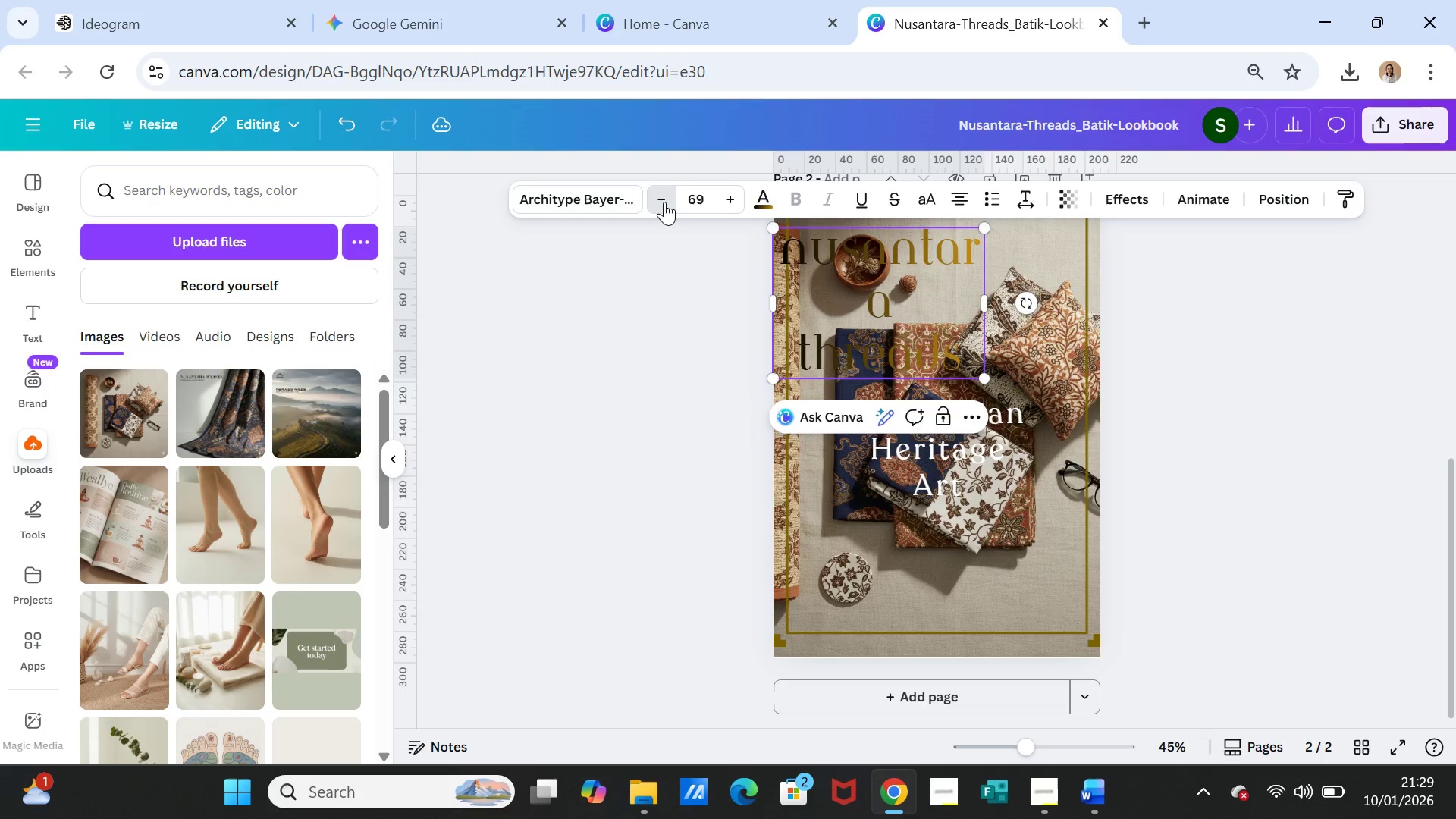 
triple_click([664, 202])
 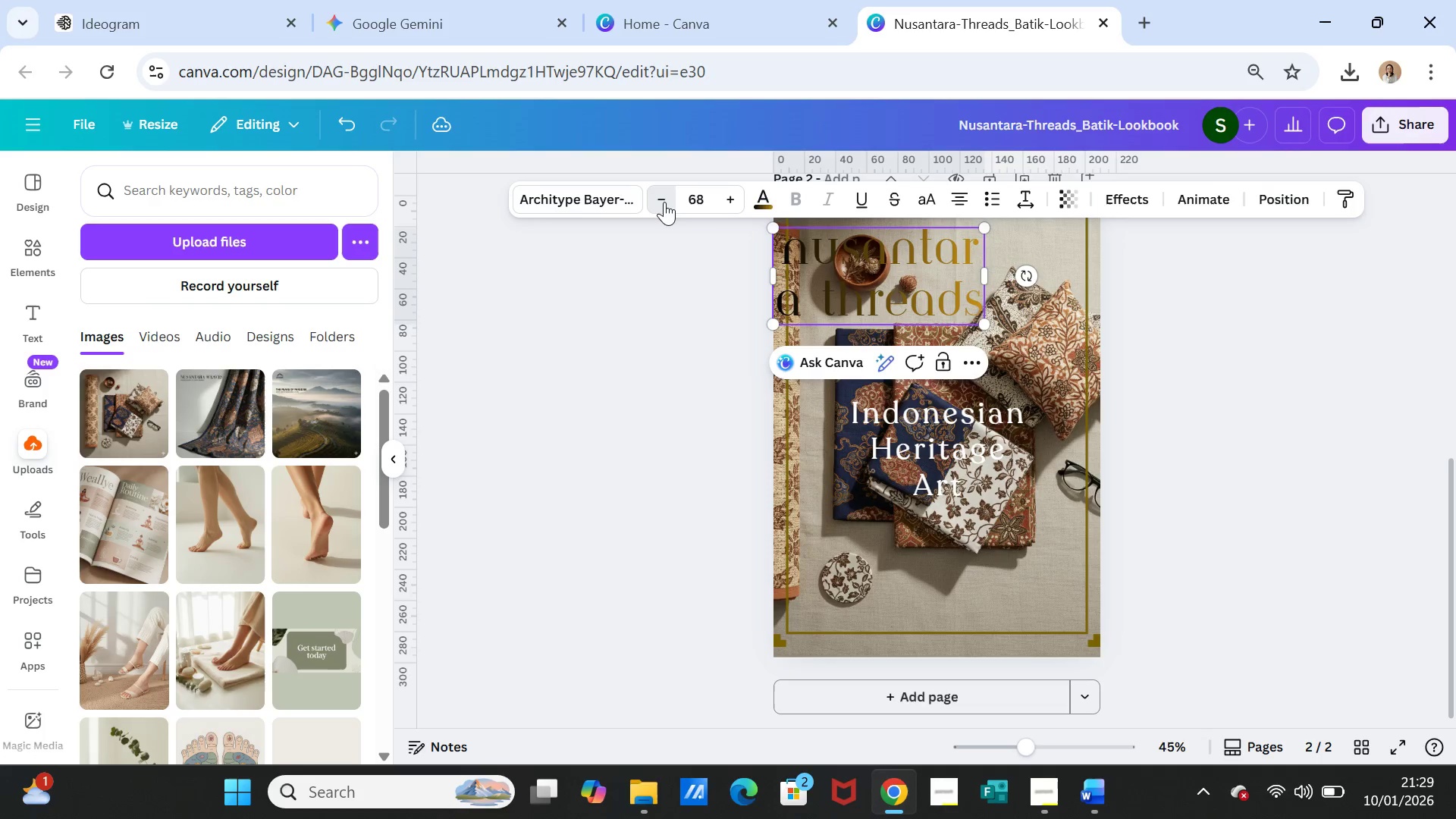 
triple_click([664, 202])
 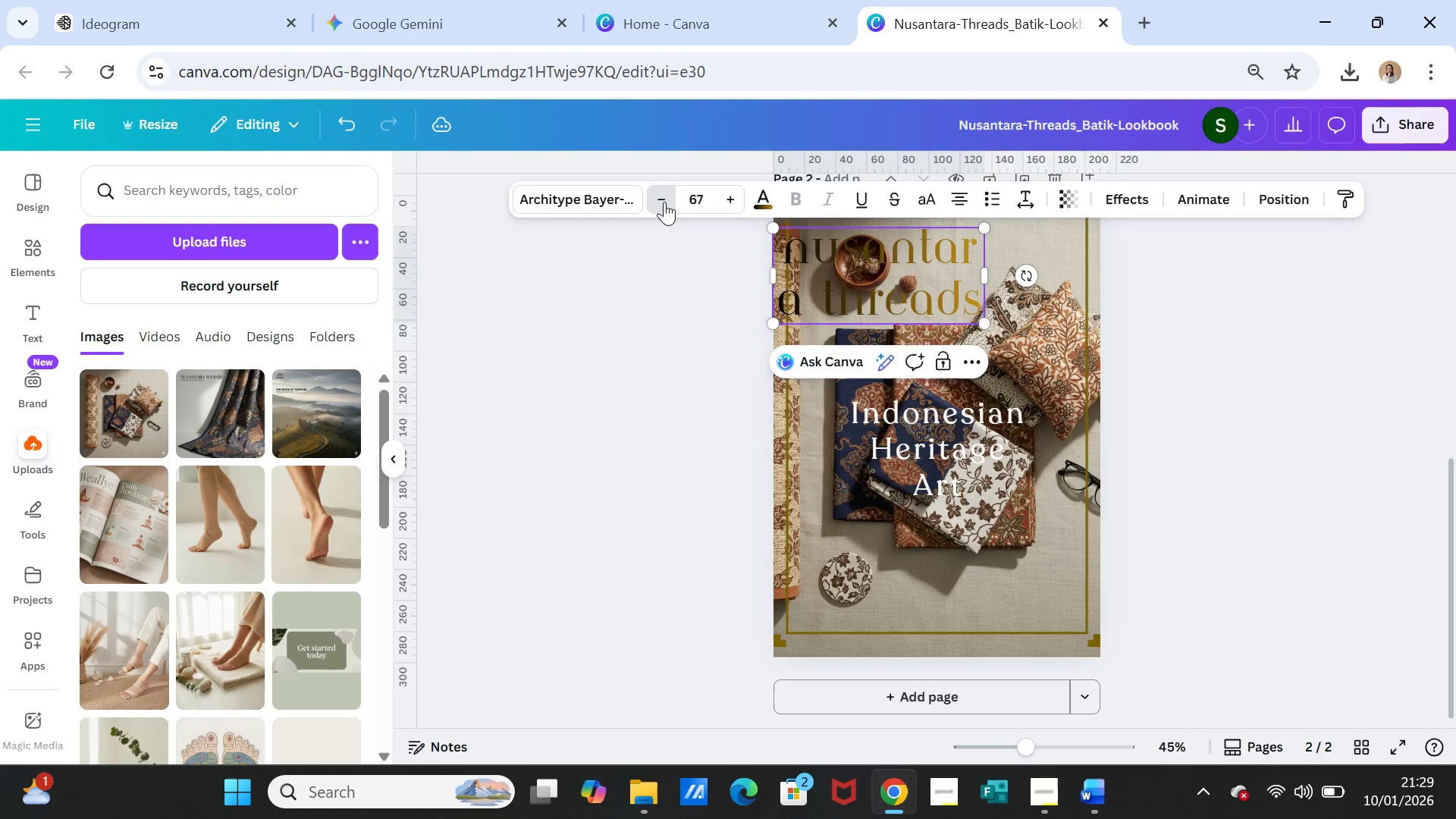 
triple_click([664, 202])
 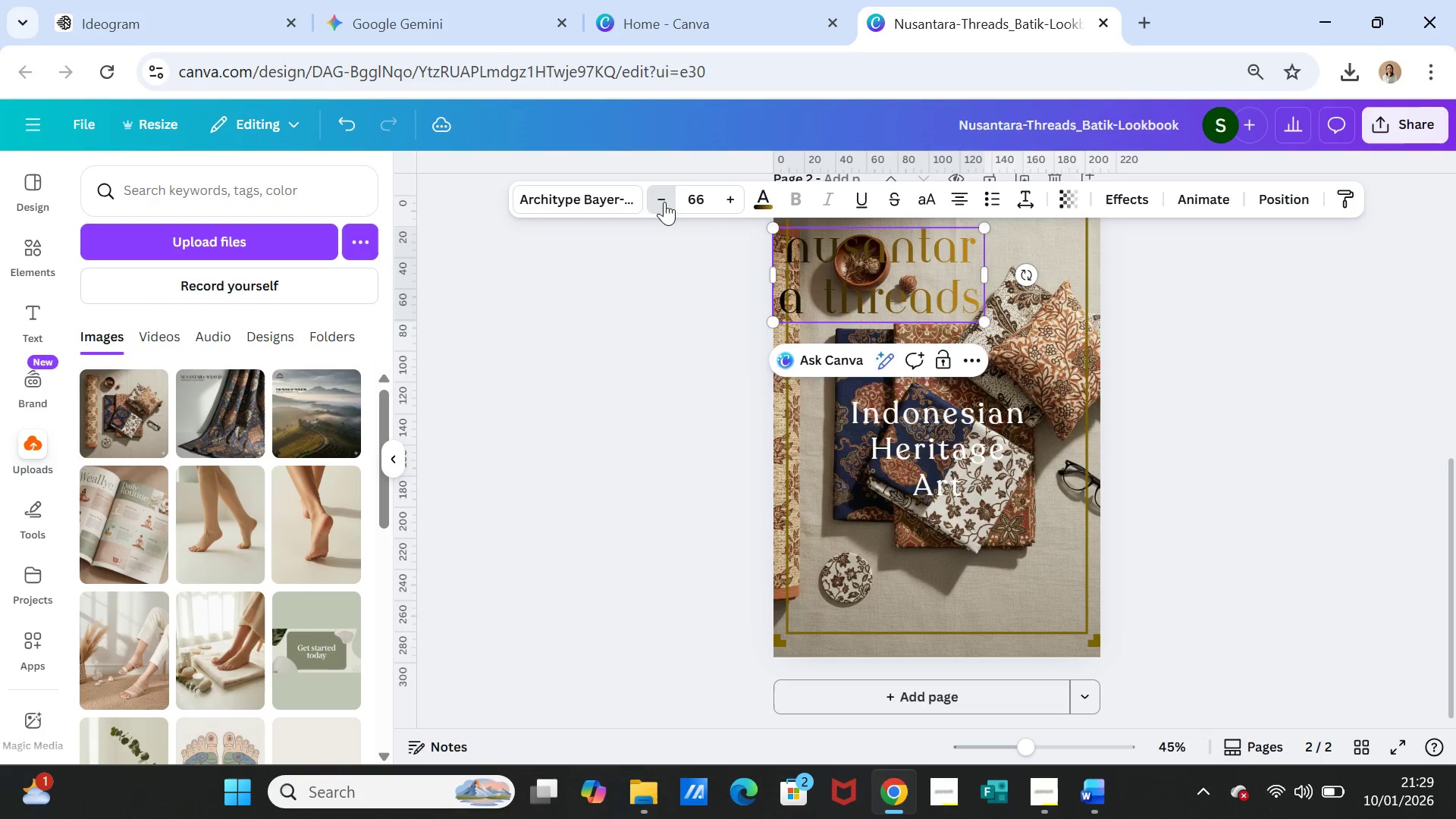 
triple_click([664, 202])
 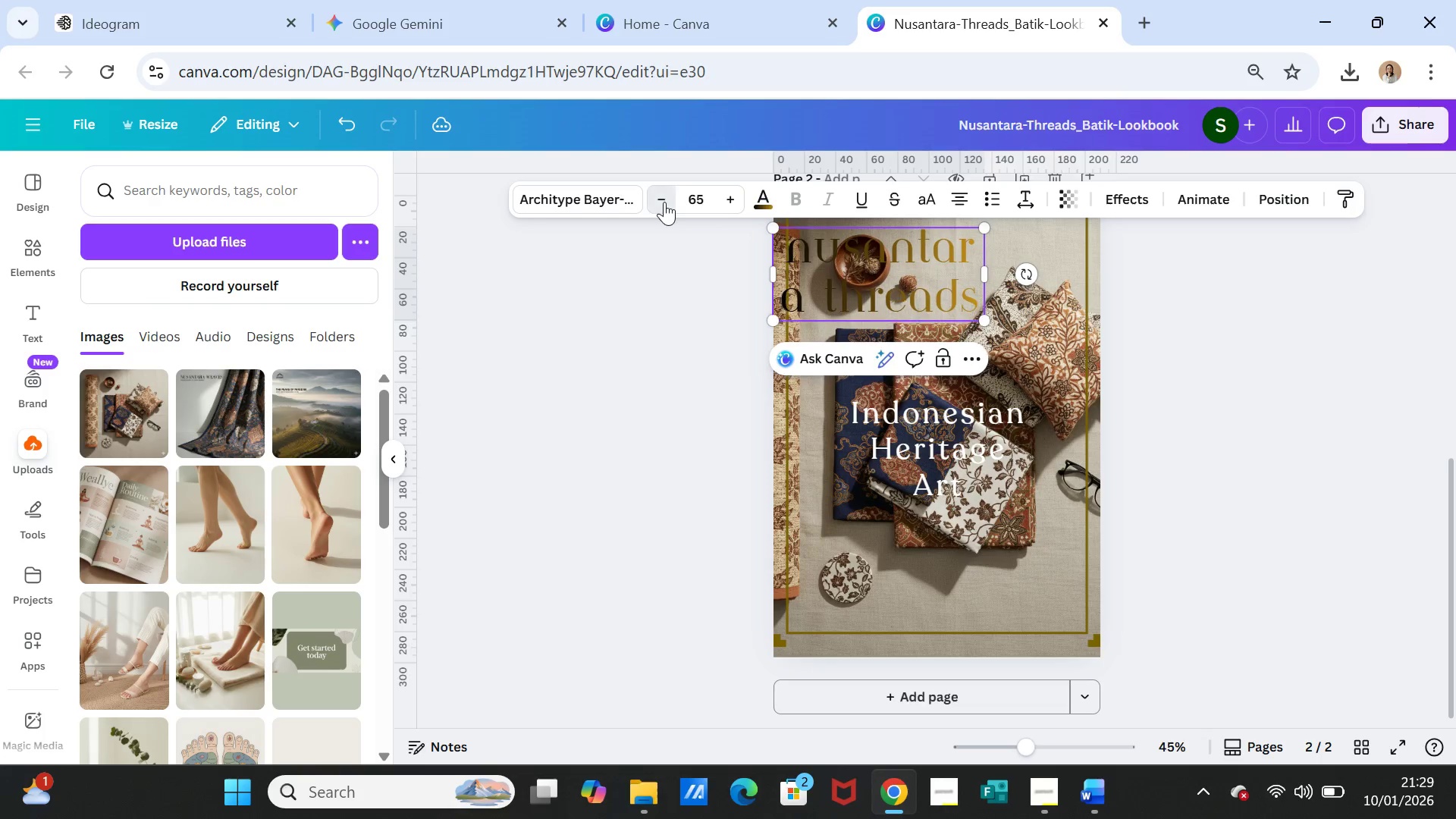 
triple_click([664, 202])
 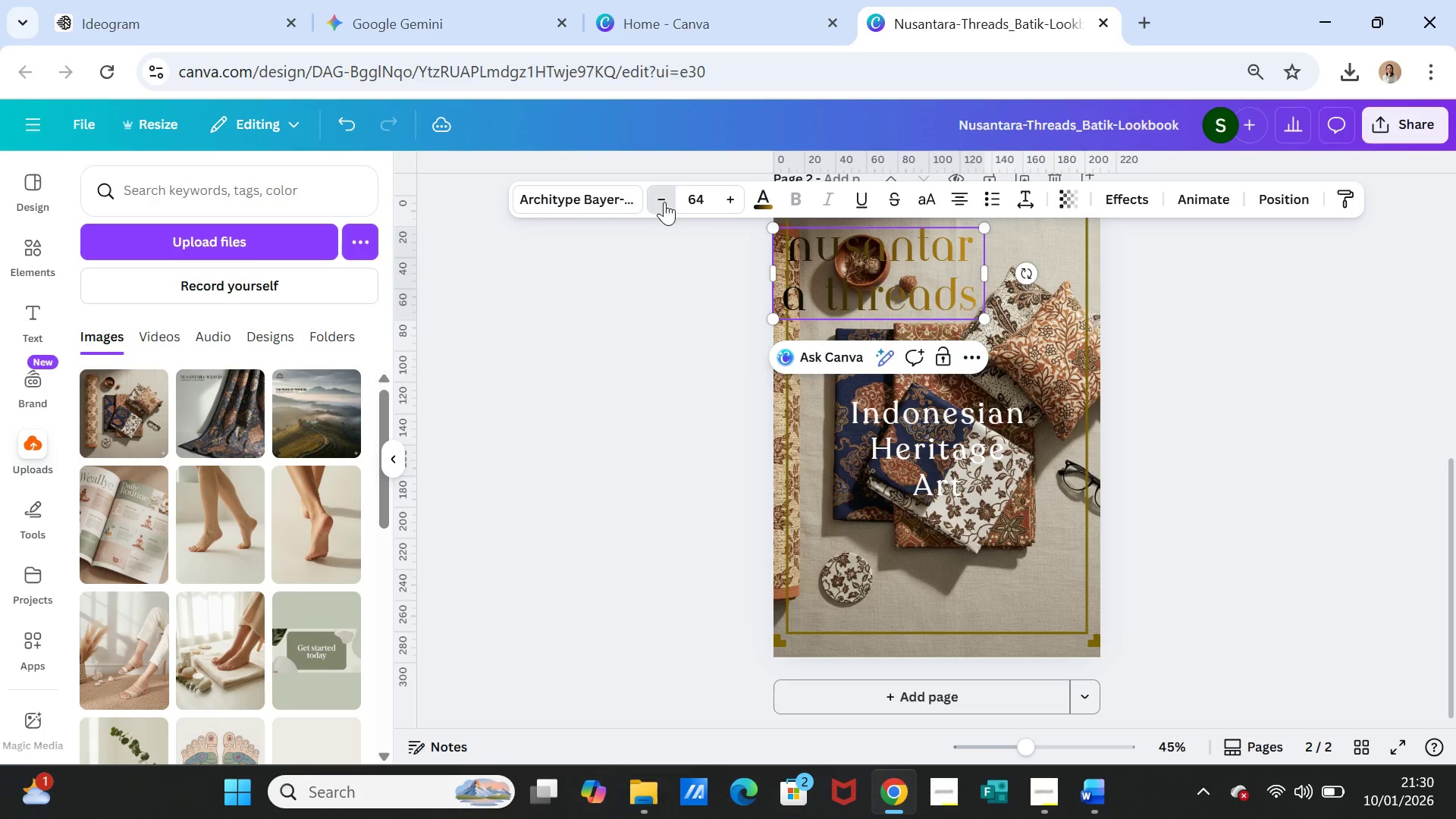 
triple_click([664, 202])
 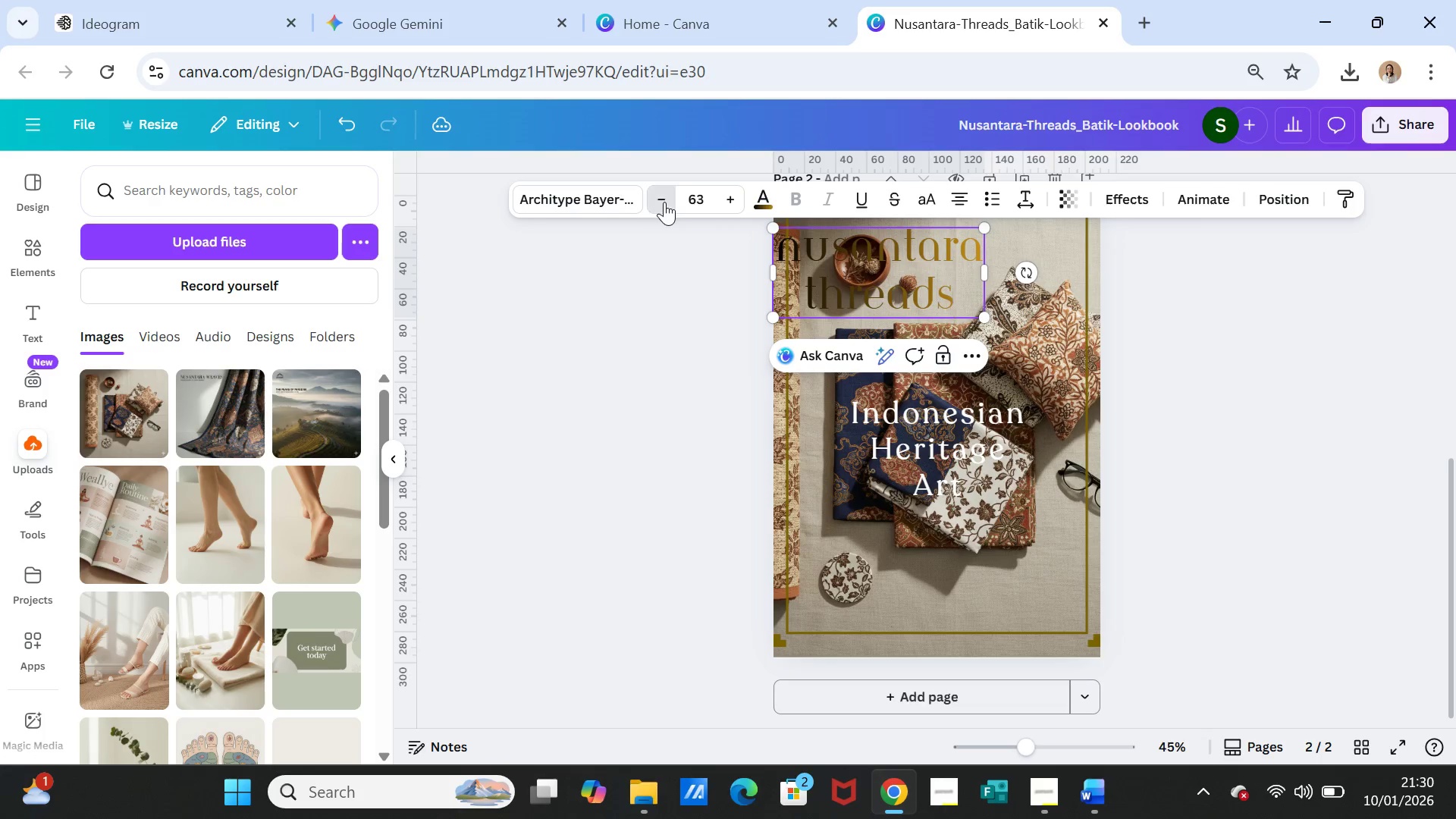 
triple_click([664, 202])
 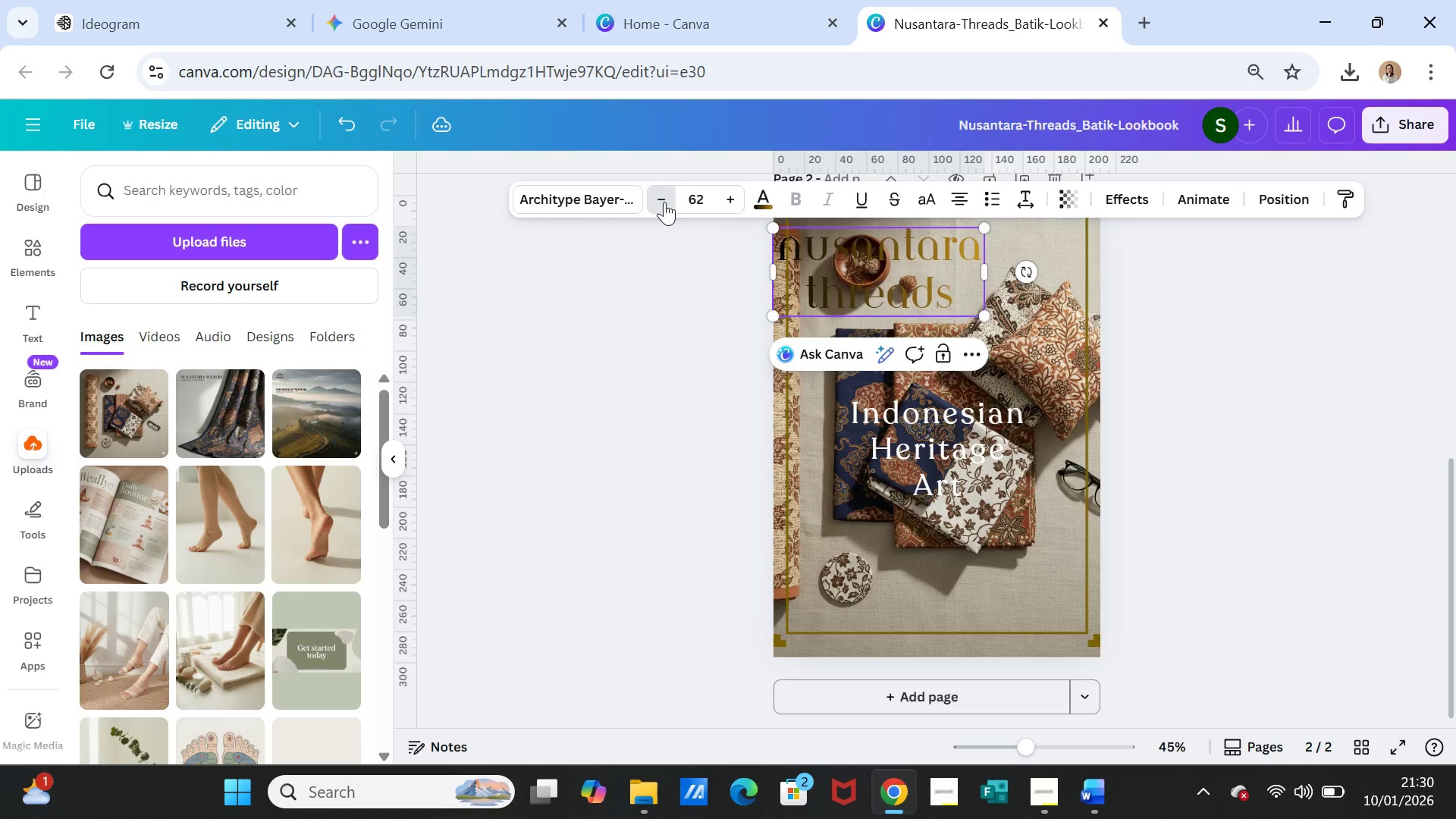 
triple_click([664, 202])
 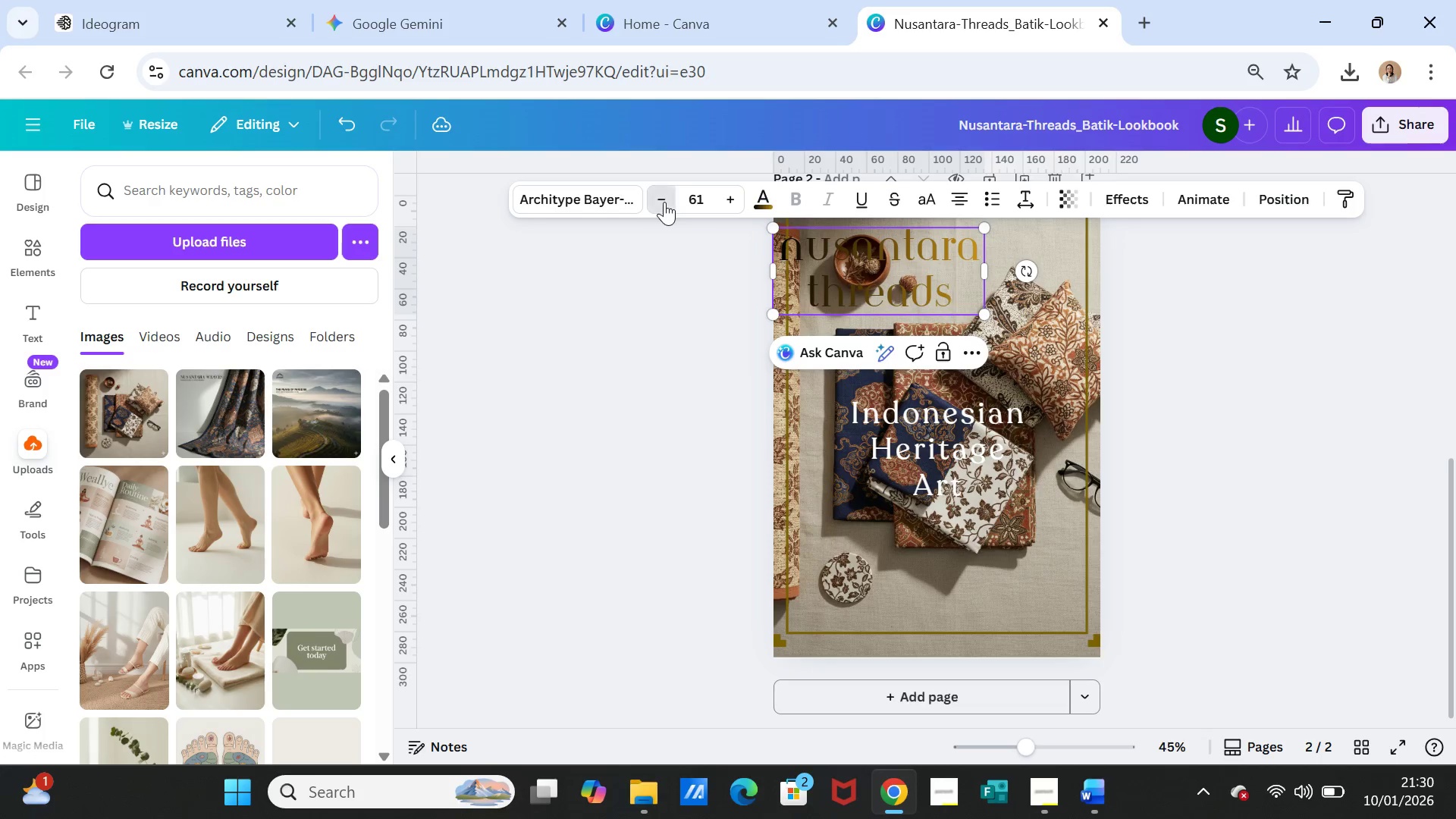 
triple_click([664, 202])
 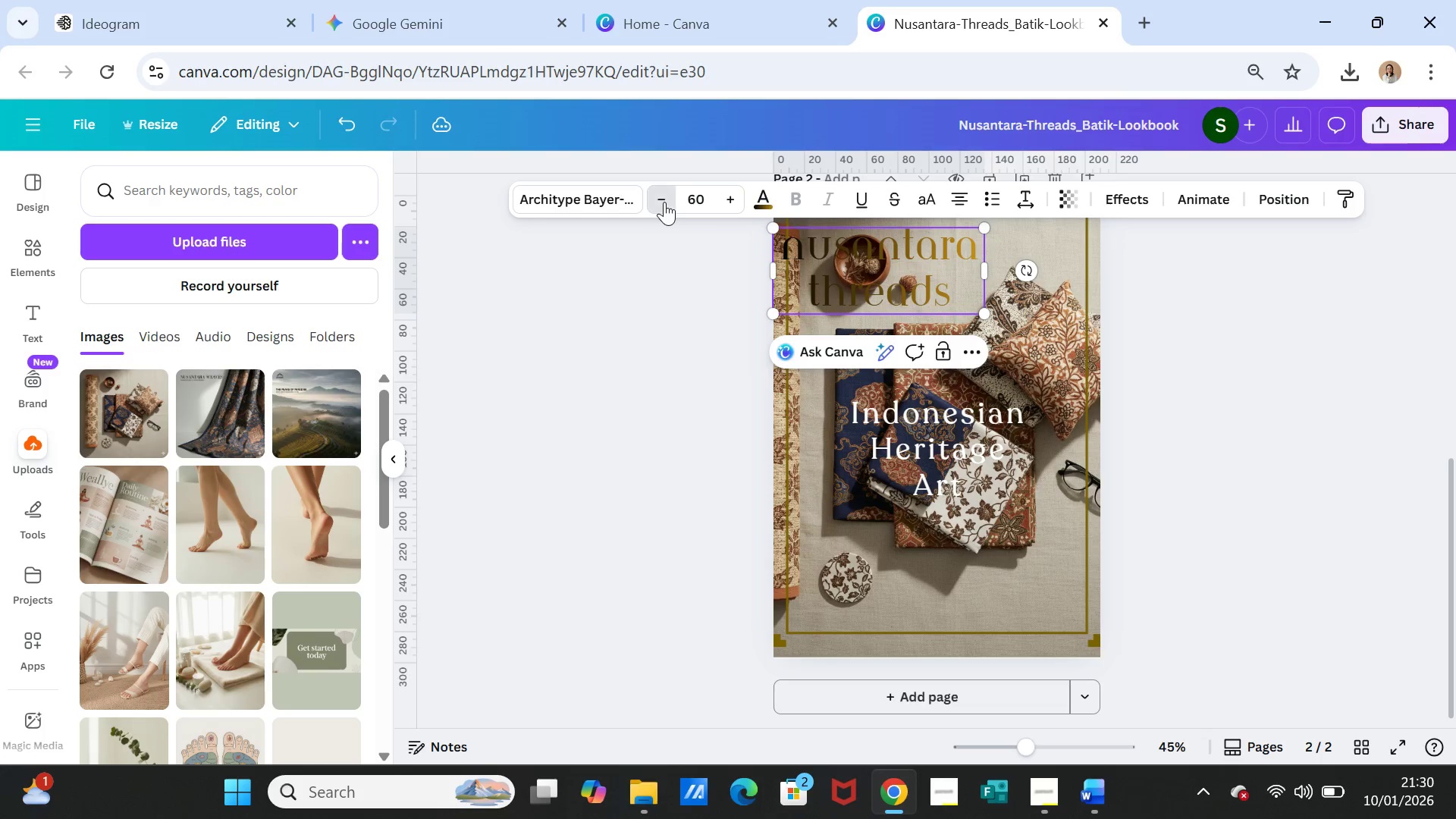 
triple_click([664, 202])
 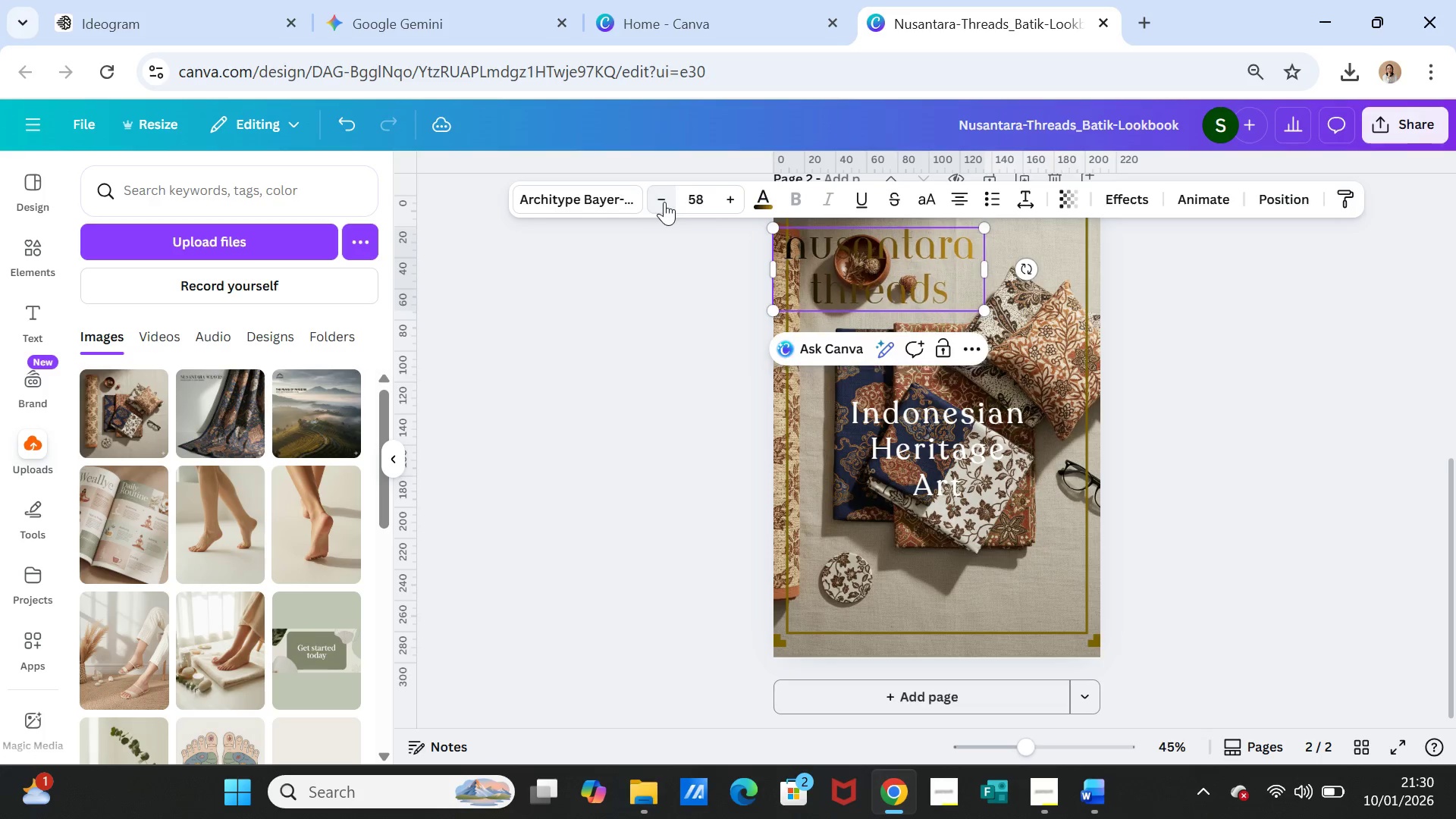 
triple_click([664, 202])
 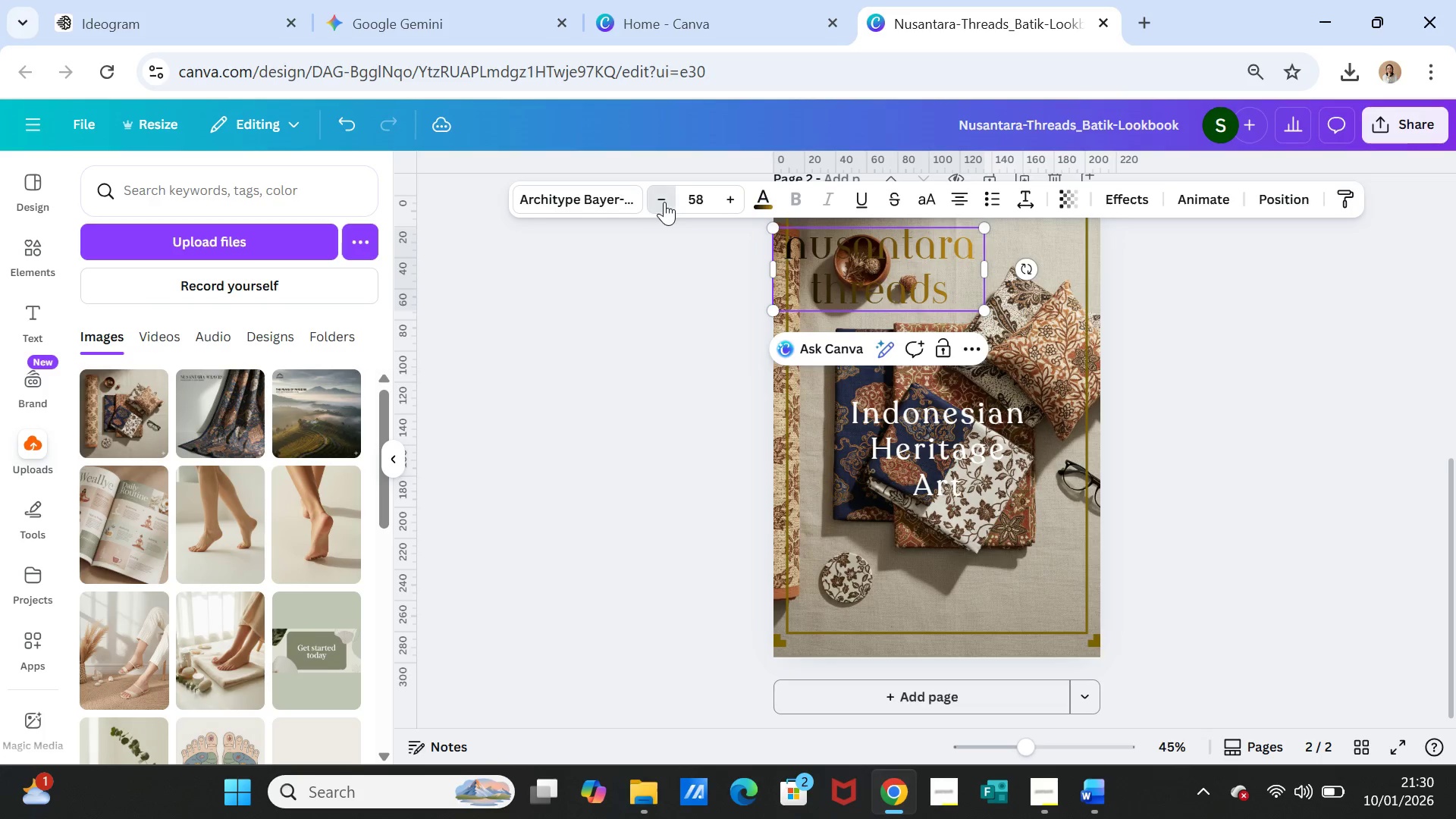 
triple_click([664, 202])
 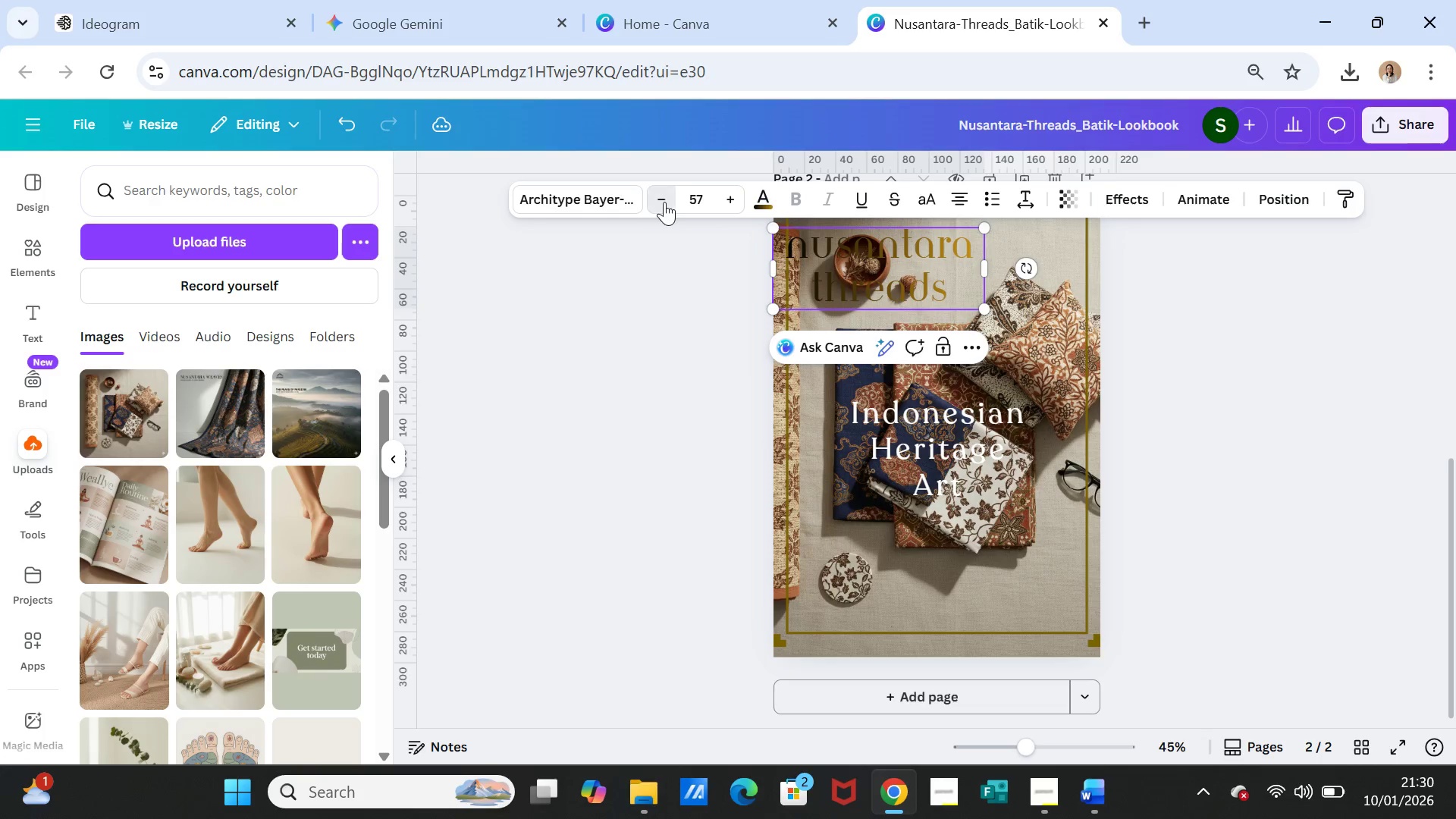 
triple_click([664, 202])
 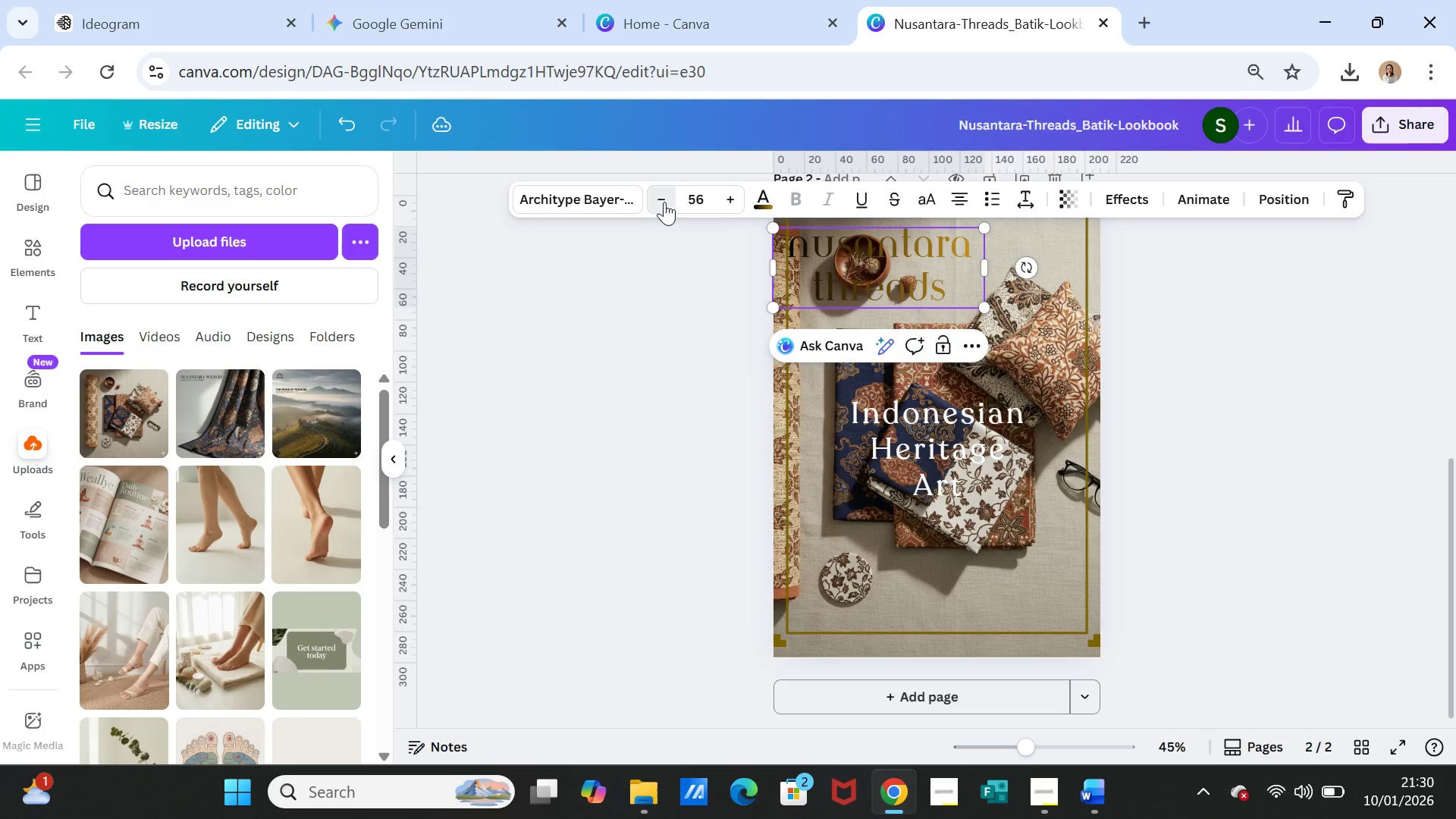 
triple_click([664, 202])
 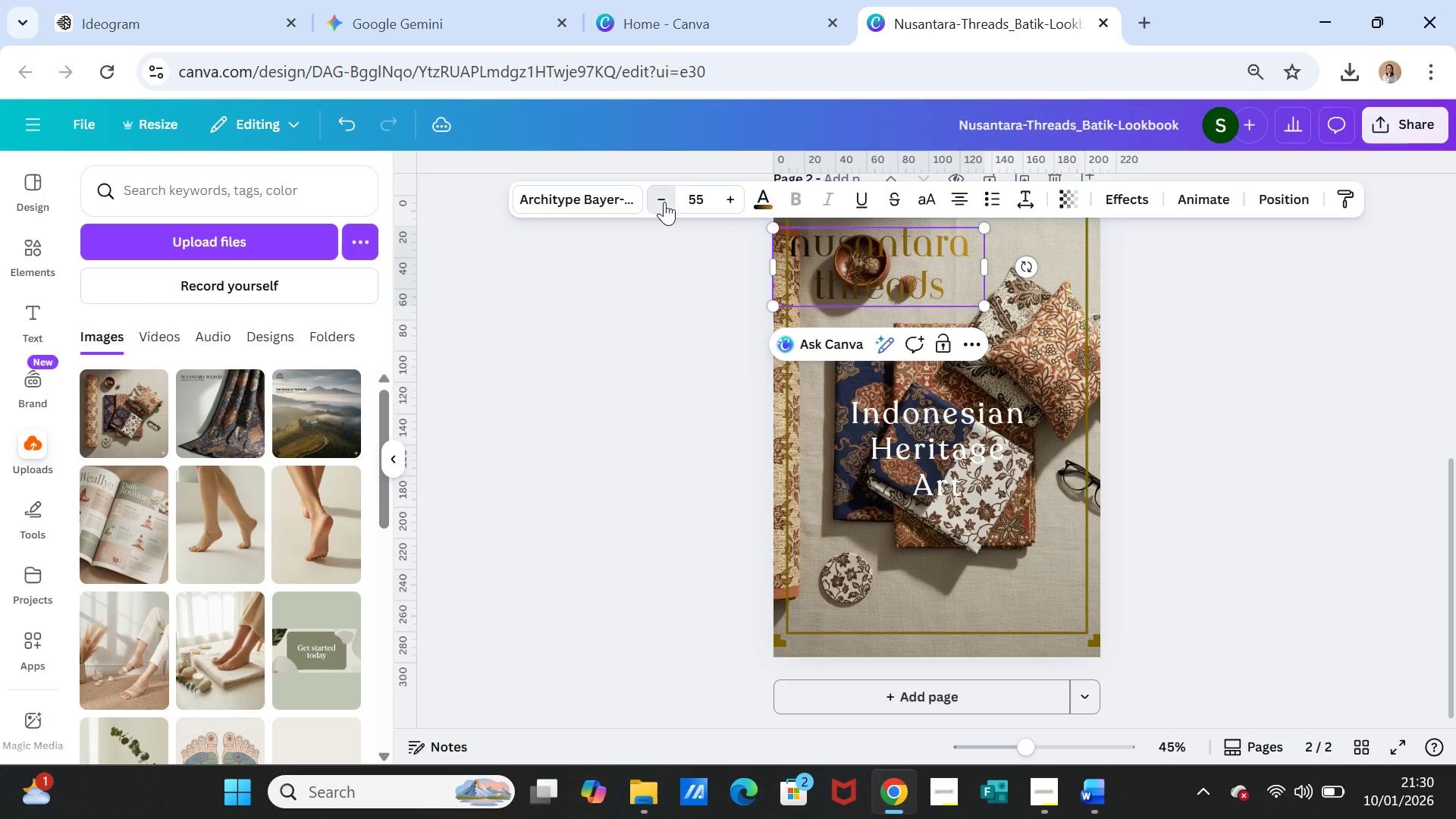 
triple_click([664, 202])
 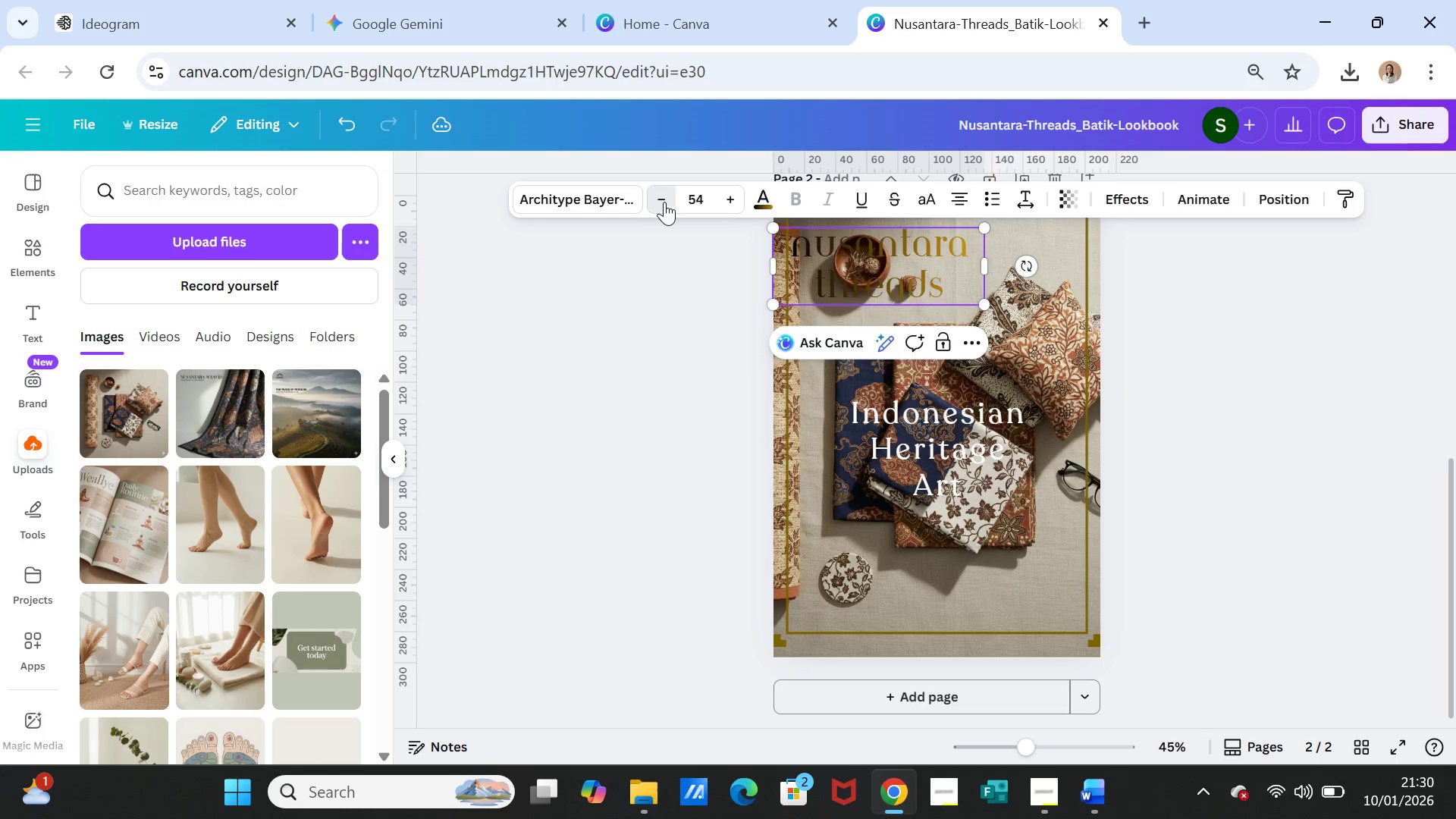 
triple_click([664, 202])
 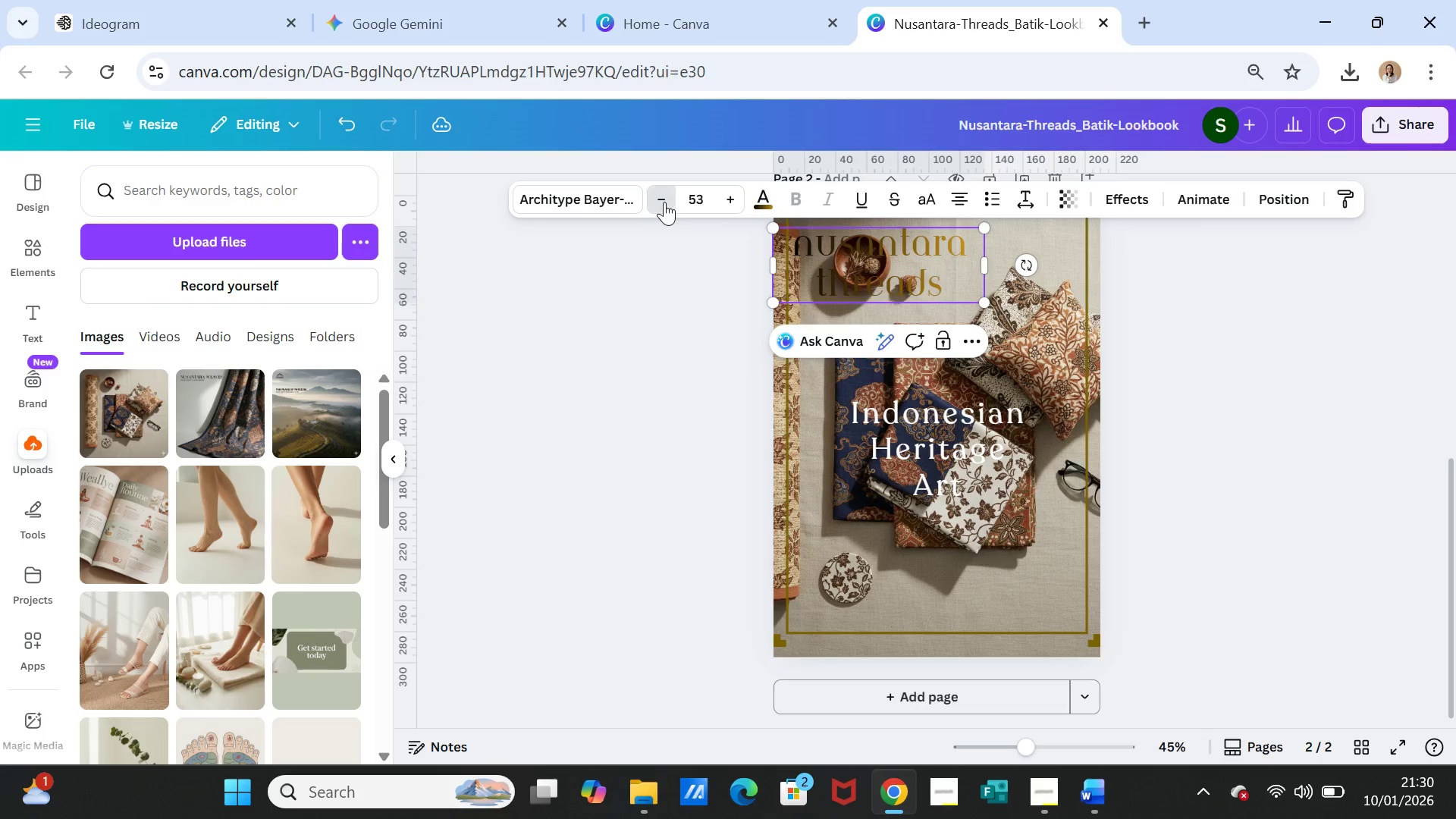 
triple_click([664, 202])
 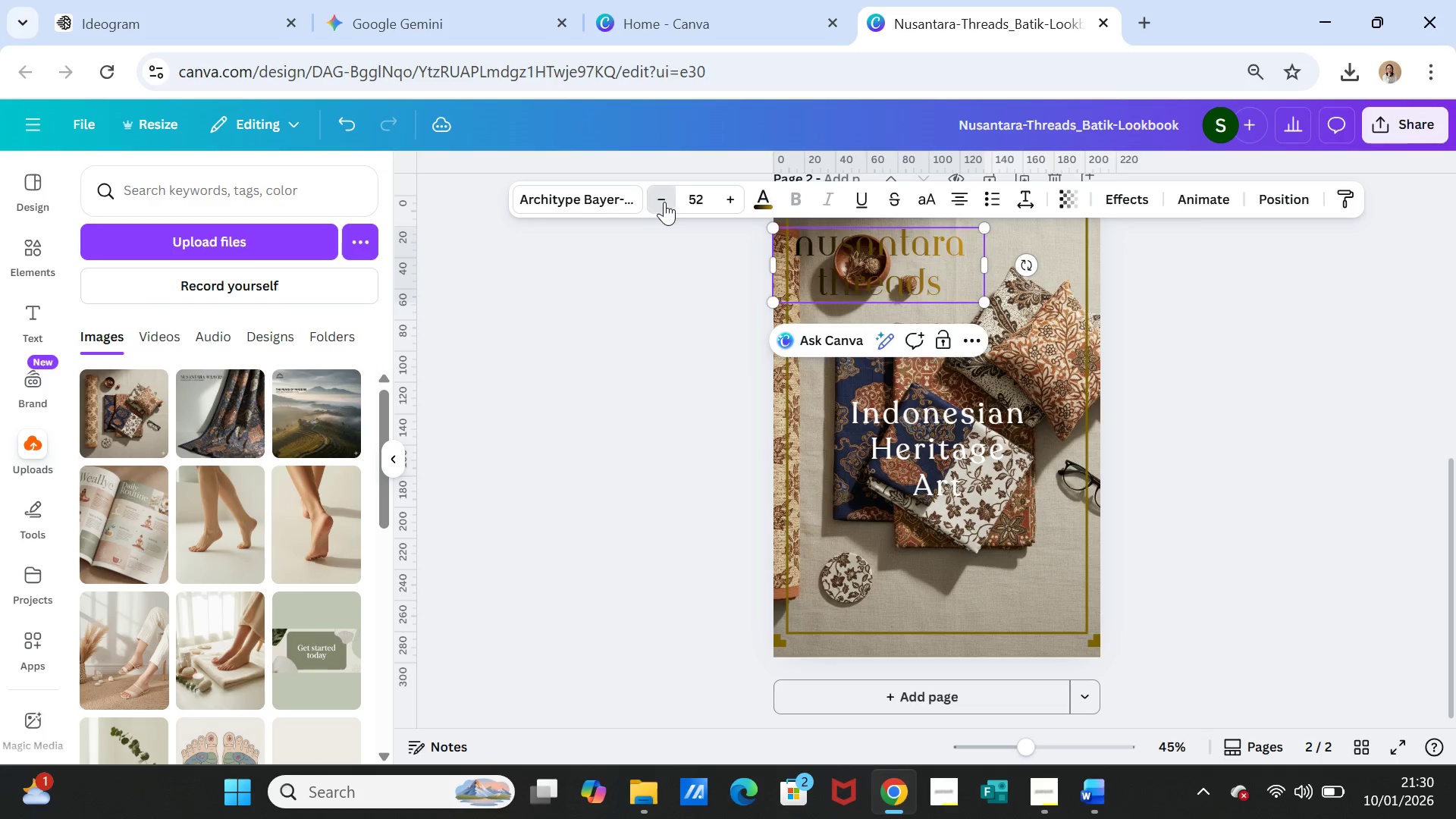 
triple_click([664, 202])
 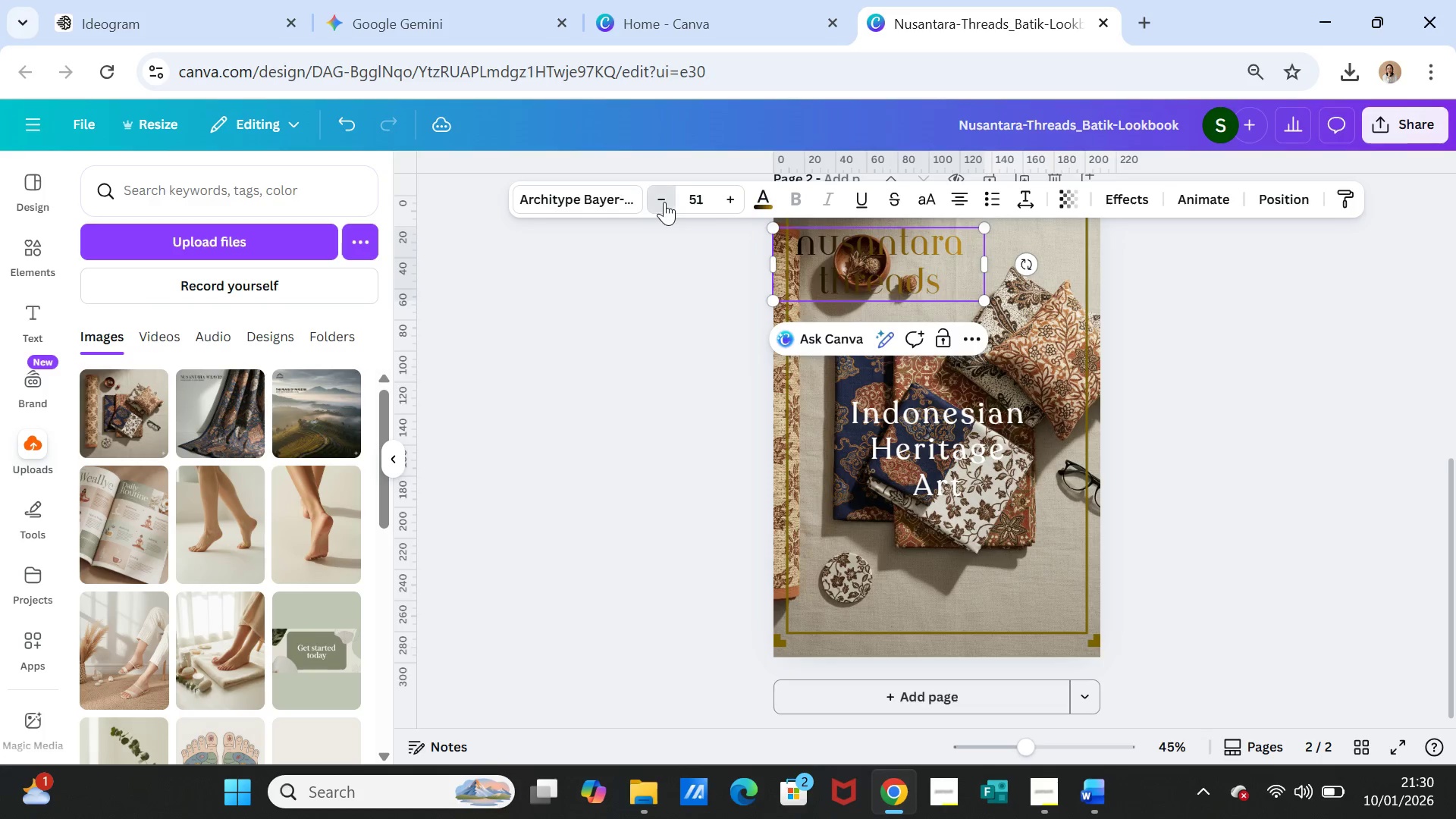 
triple_click([664, 202])
 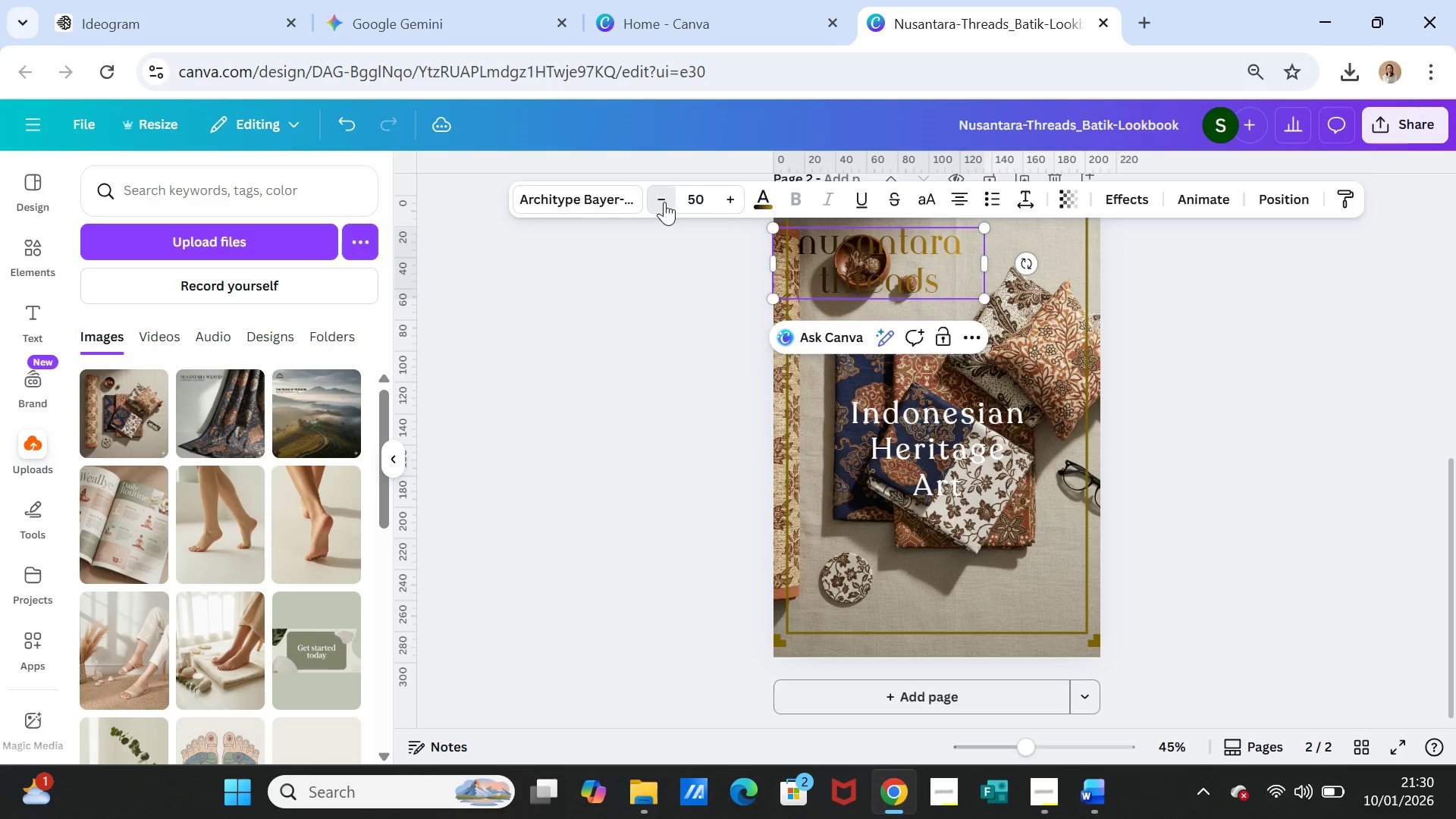 
triple_click([664, 202])
 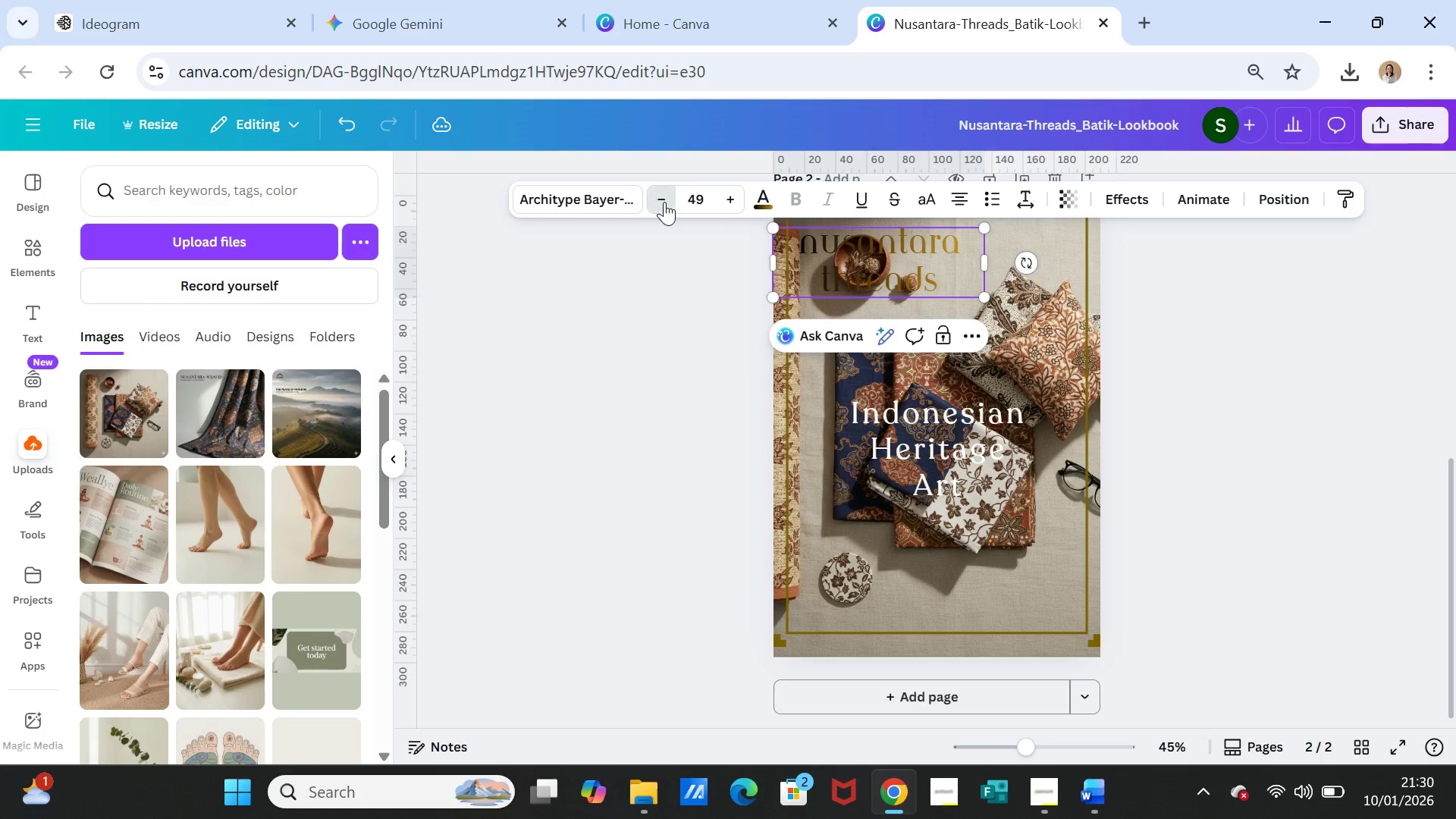 
triple_click([664, 202])
 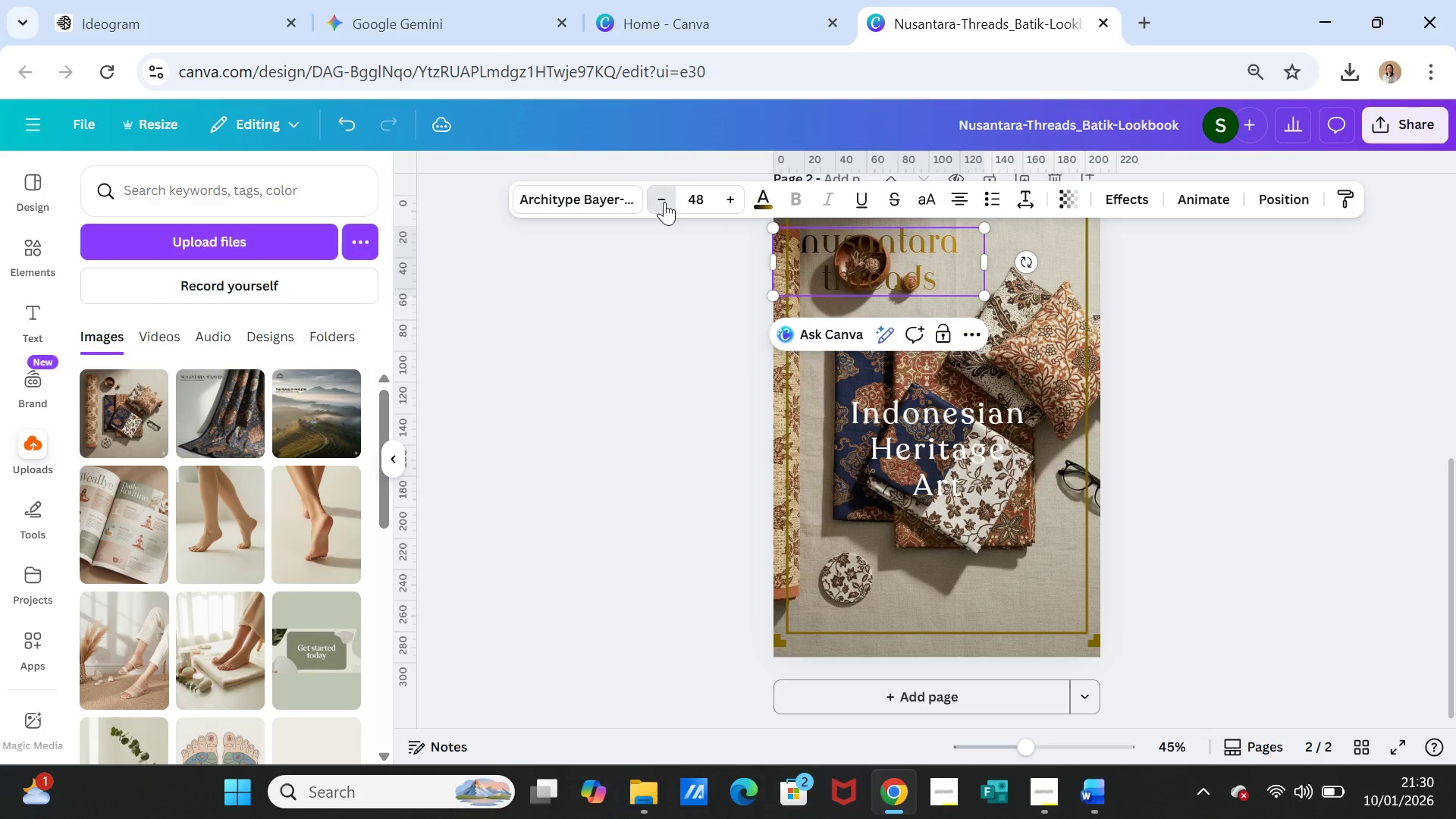 
triple_click([664, 202])
 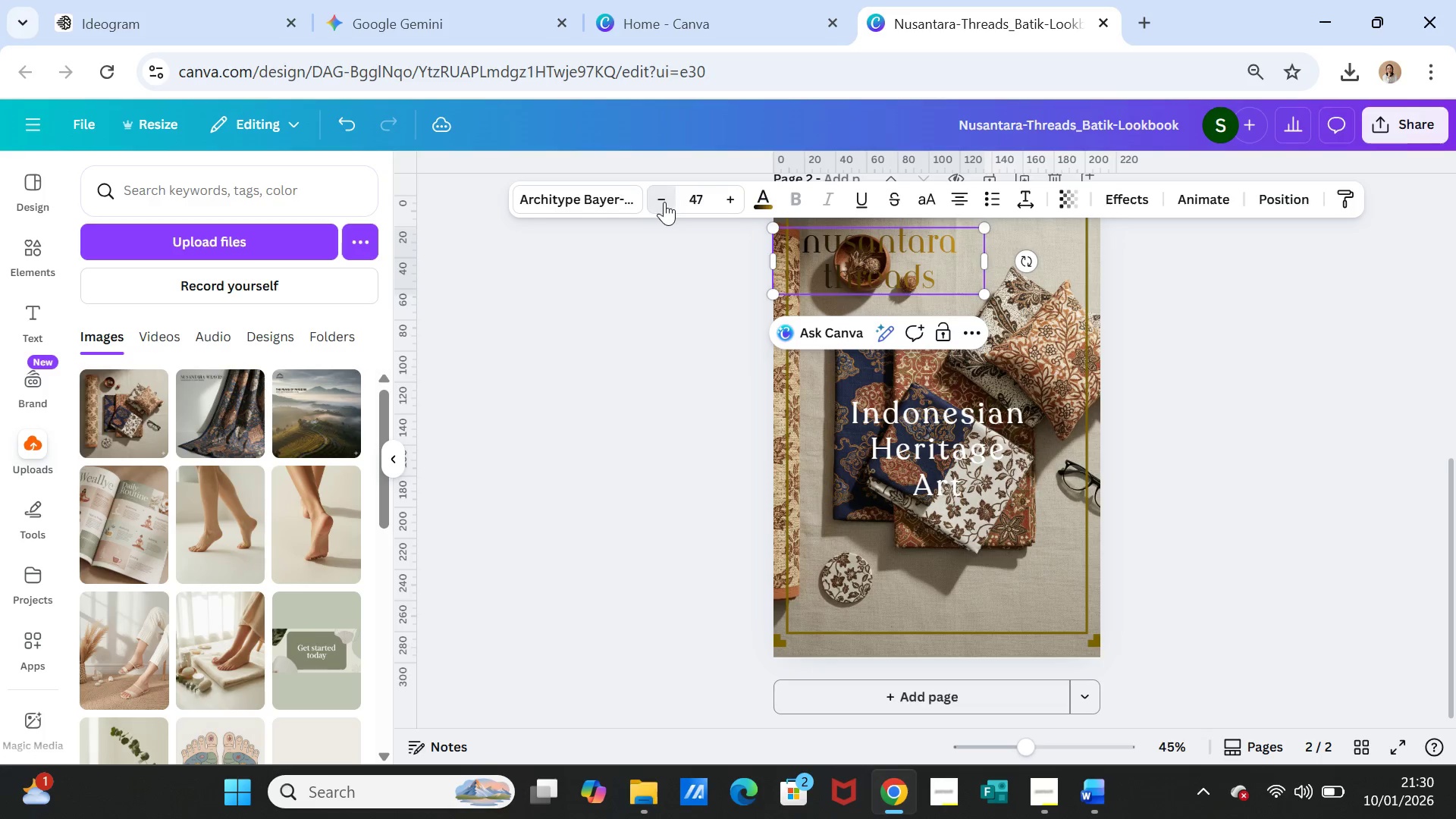 
triple_click([664, 202])
 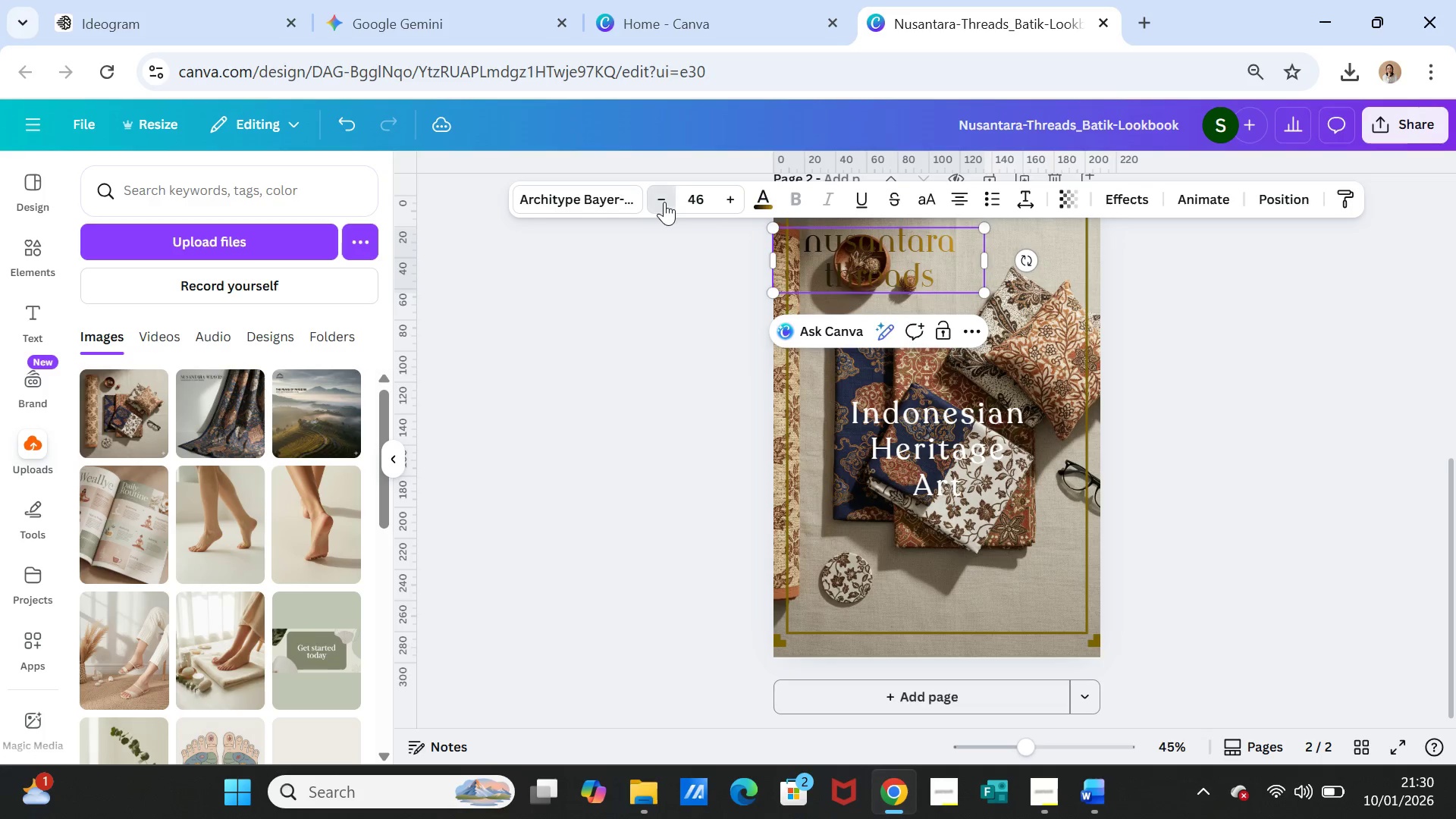 
triple_click([664, 202])
 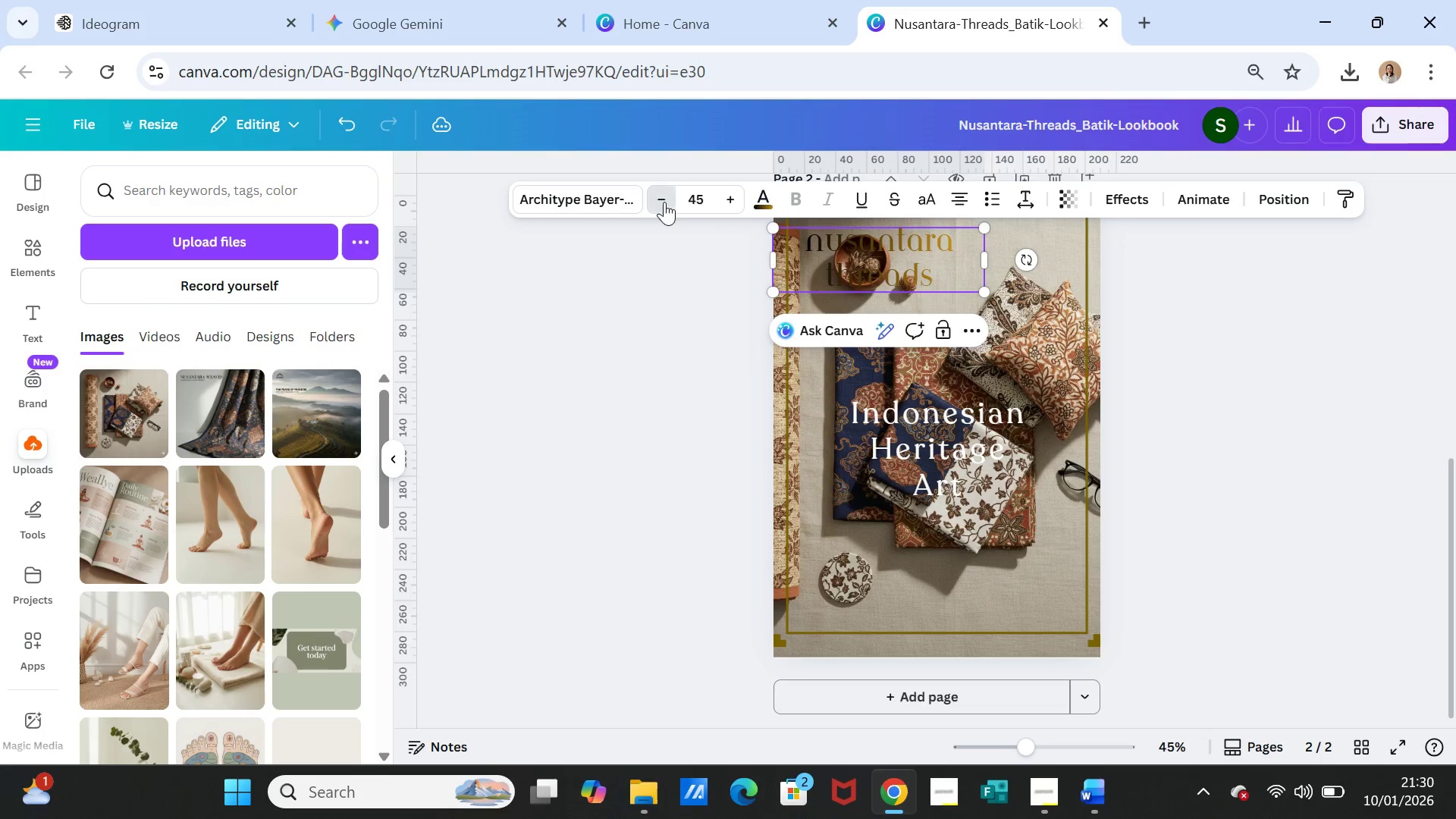 
triple_click([664, 202])
 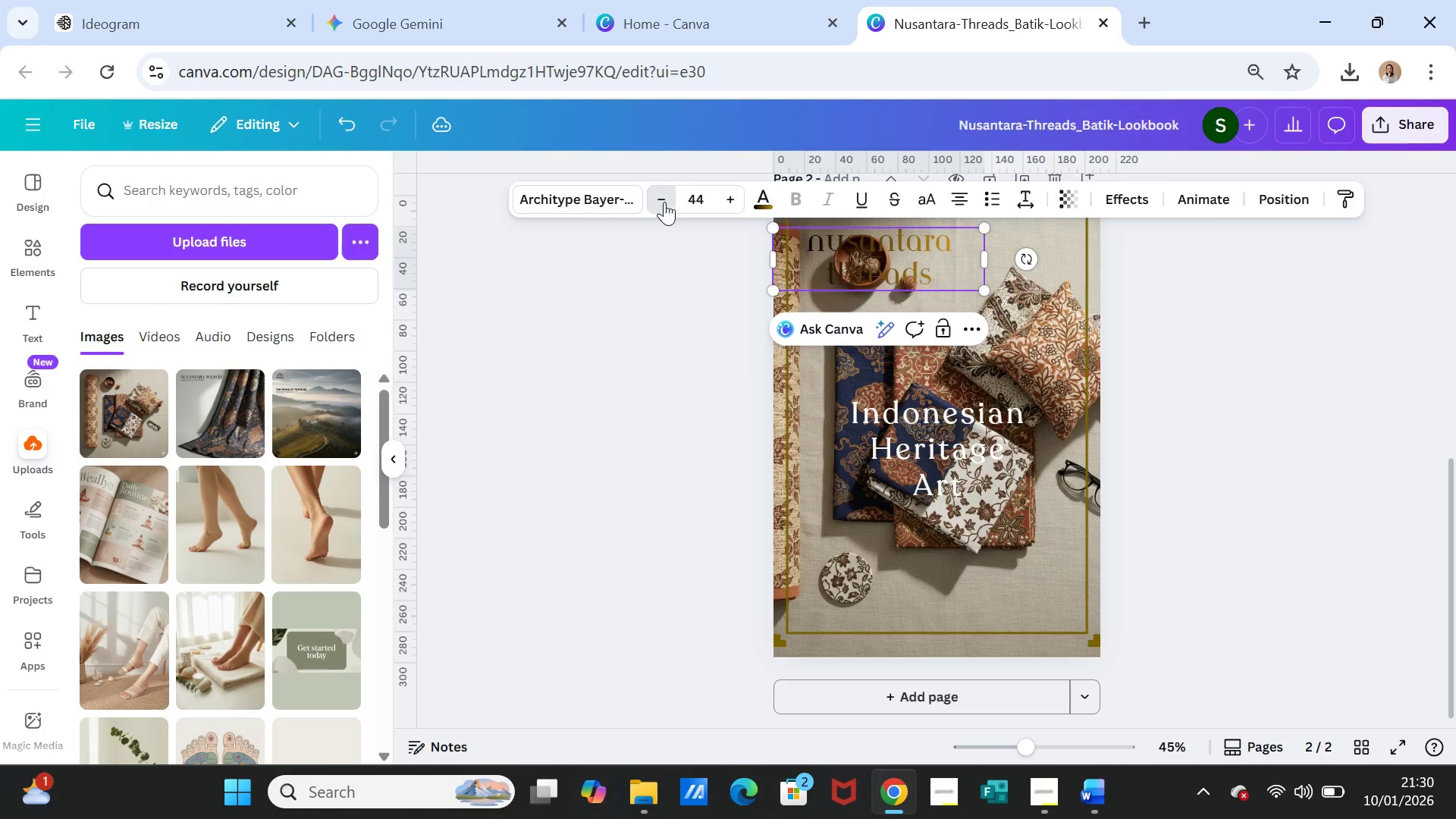 
triple_click([664, 202])
 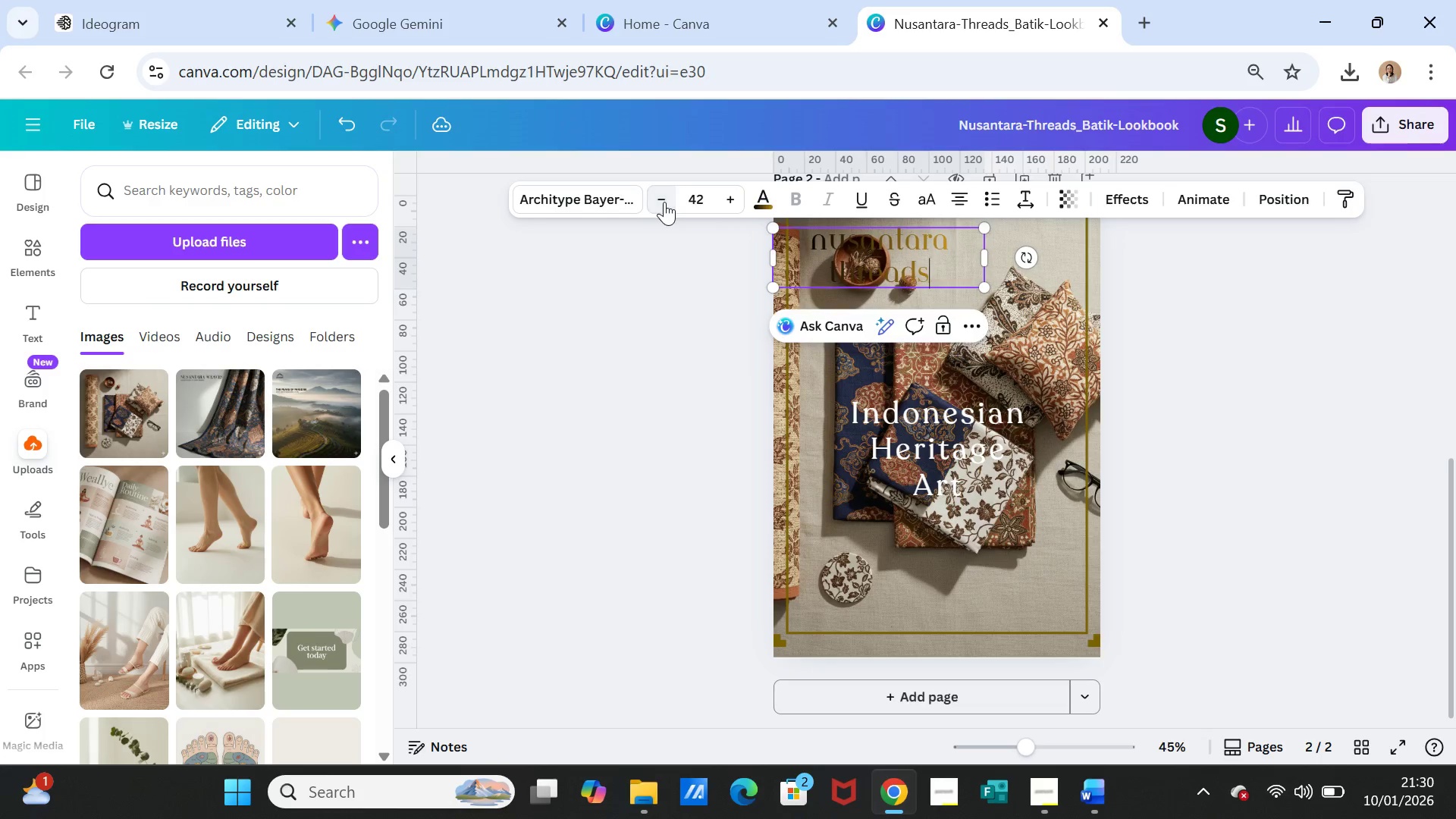 
triple_click([664, 202])
 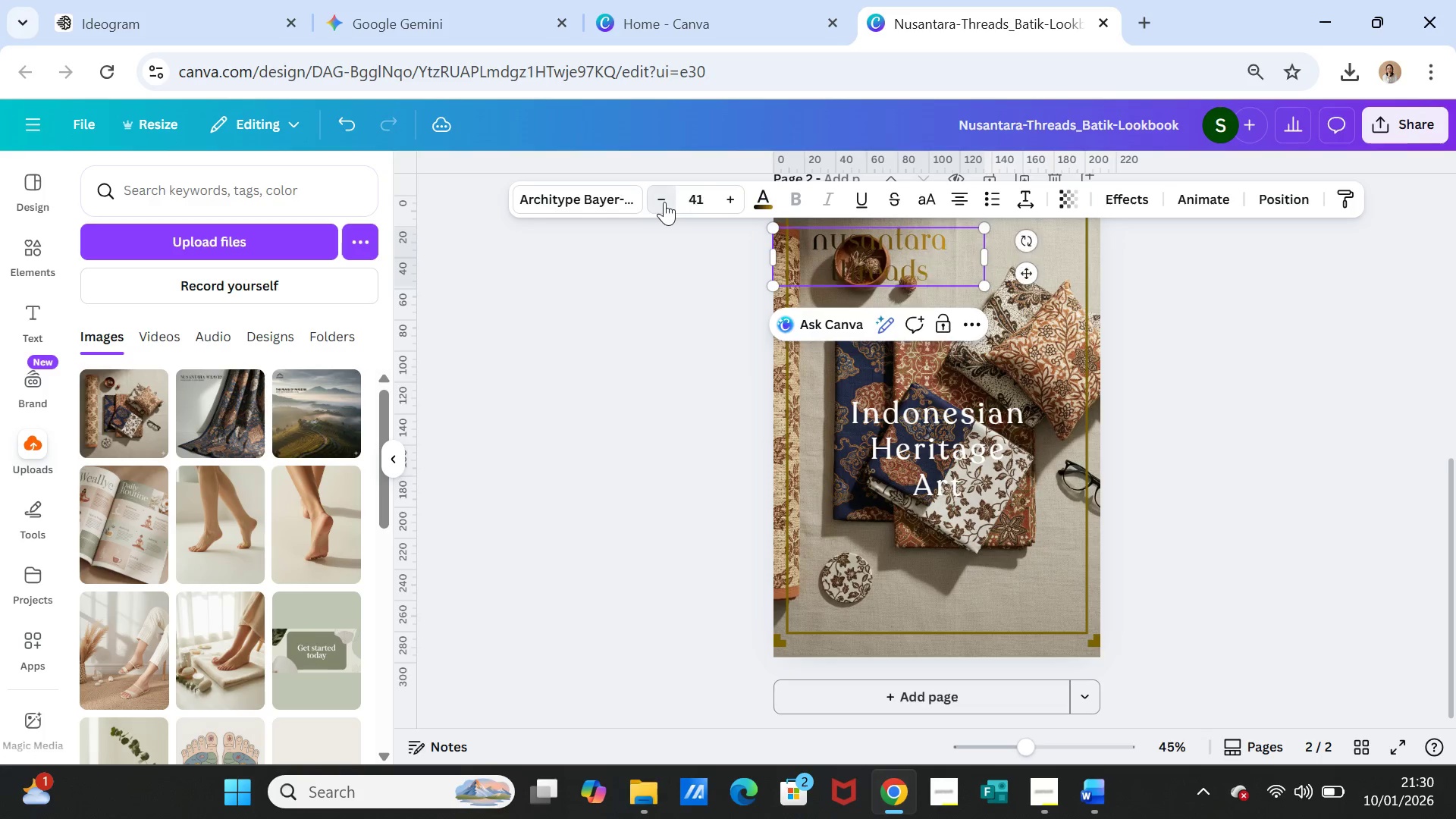 
triple_click([664, 202])
 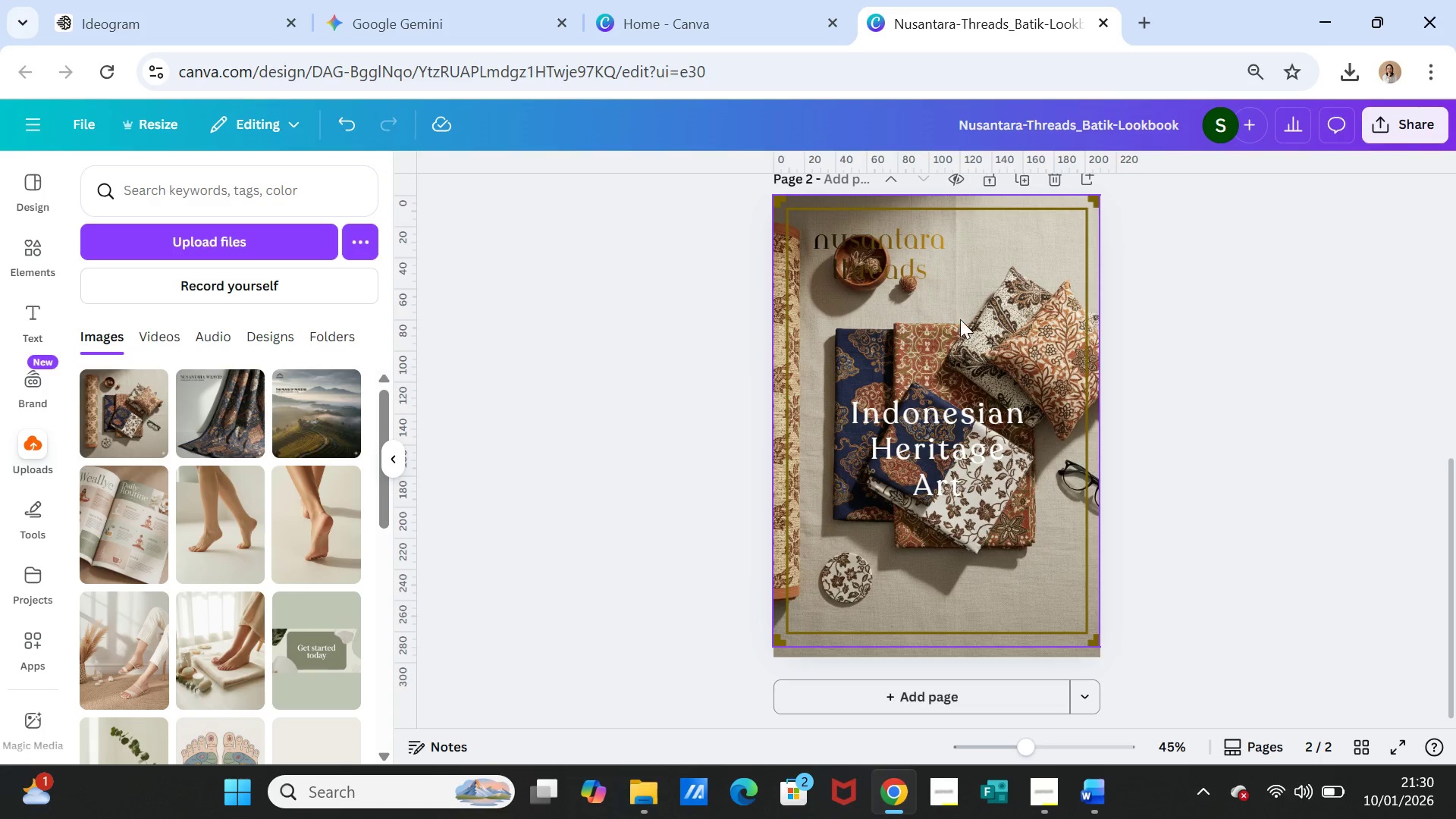 
left_click_drag(start_coordinate=[915, 263], to_coordinate=[1018, 268])
 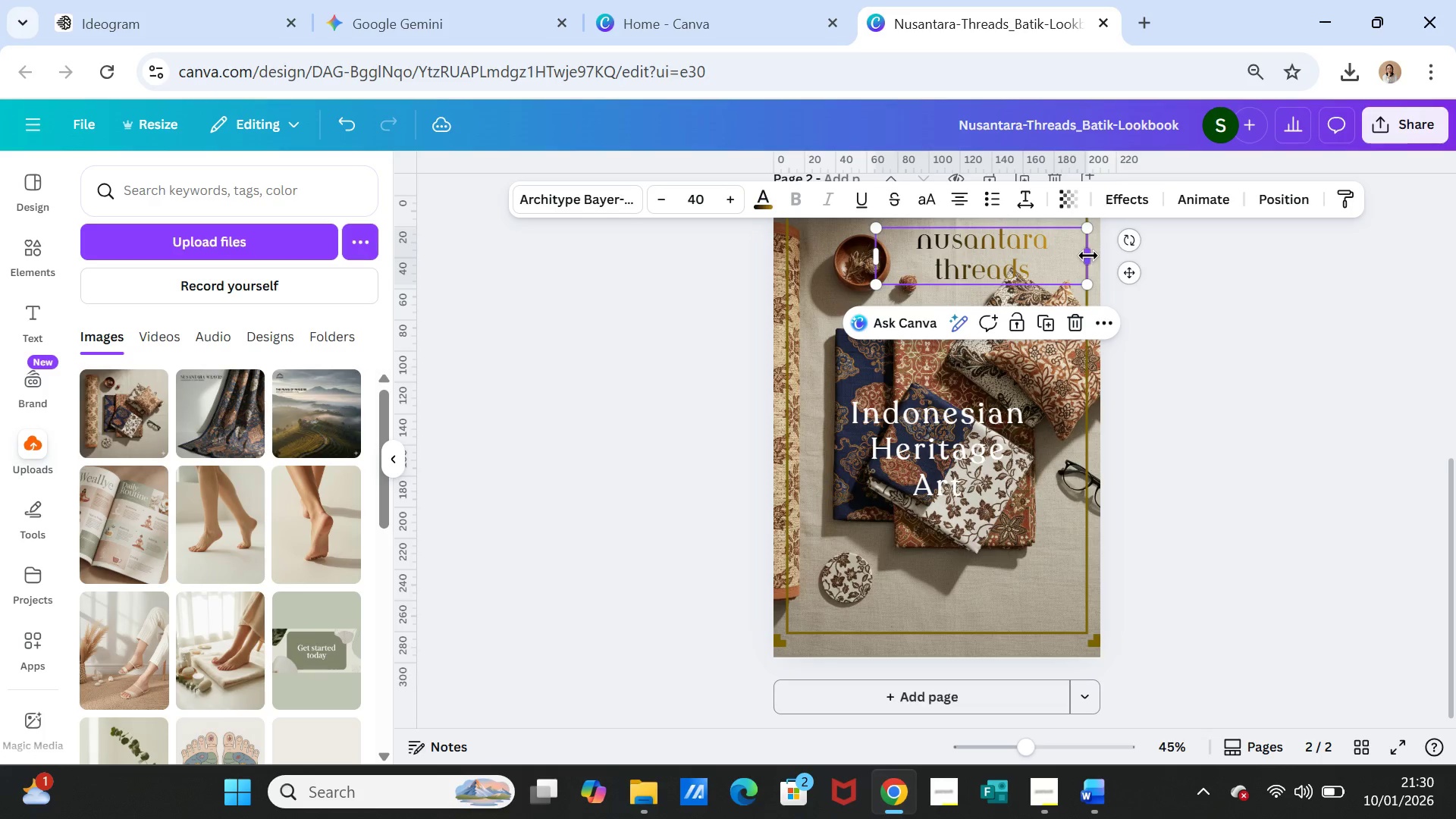 
left_click_drag(start_coordinate=[1088, 256], to_coordinate=[1062, 254])
 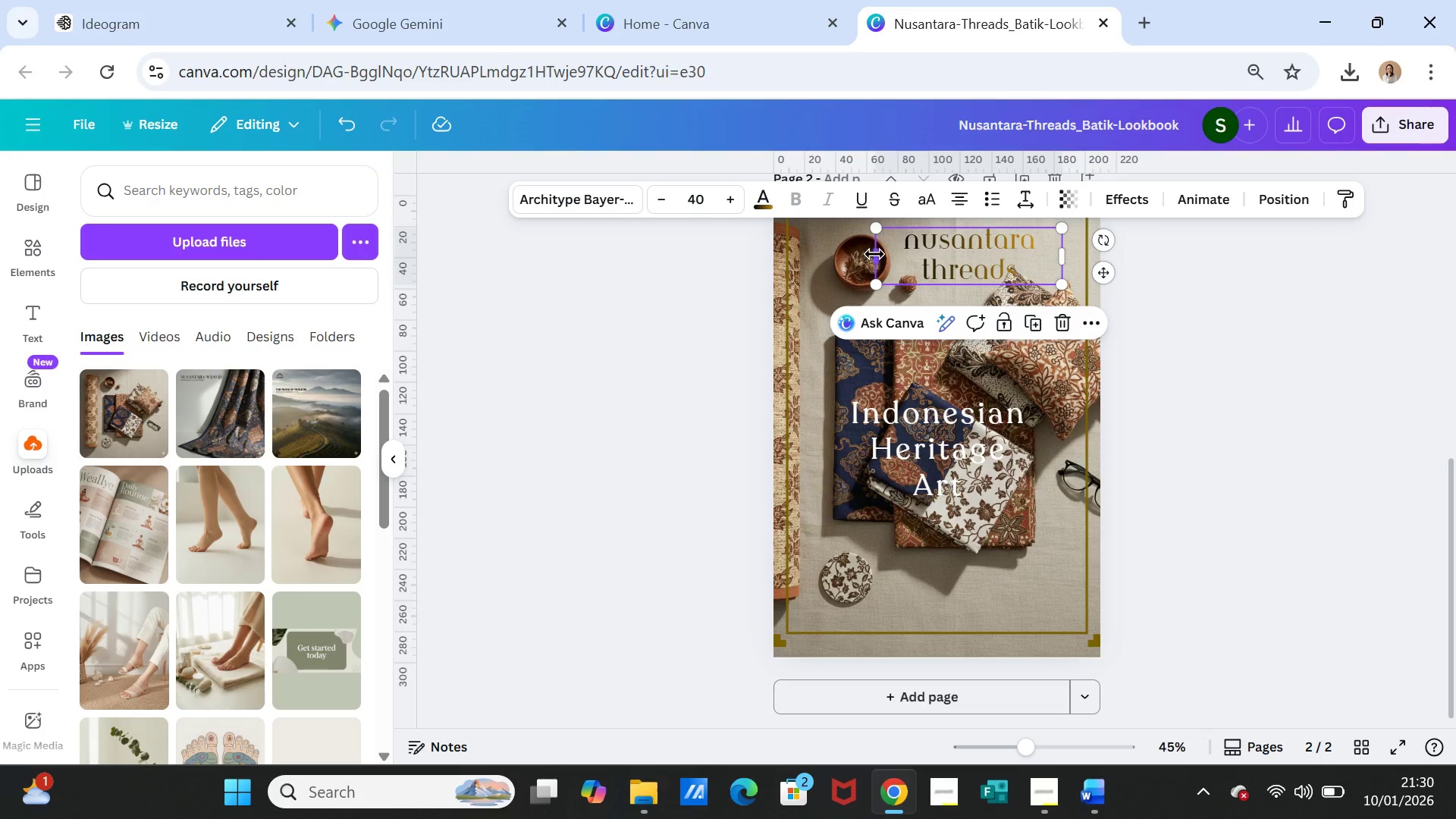 
left_click_drag(start_coordinate=[874, 254], to_coordinate=[905, 255])
 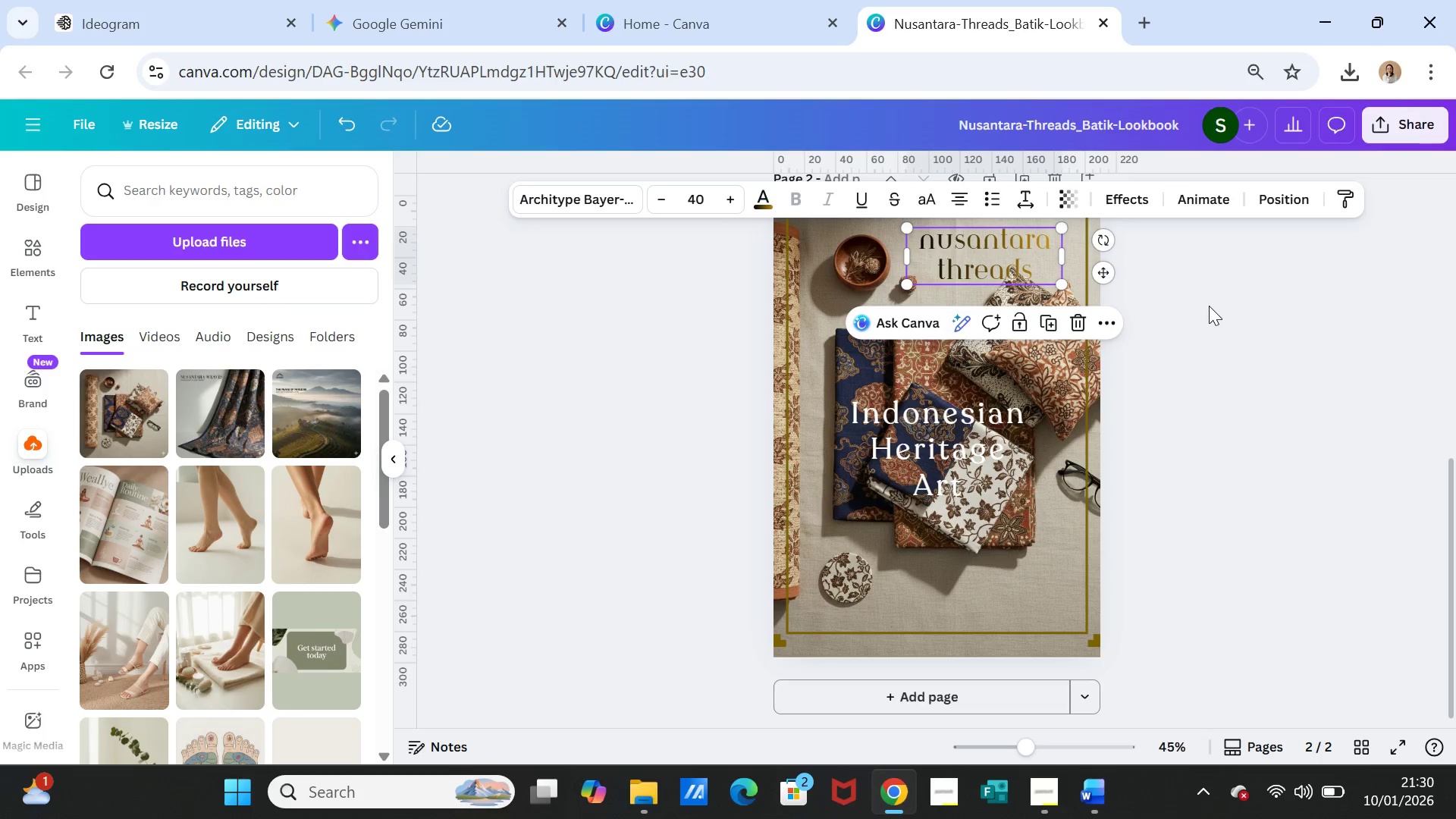 
left_click([1209, 306])
 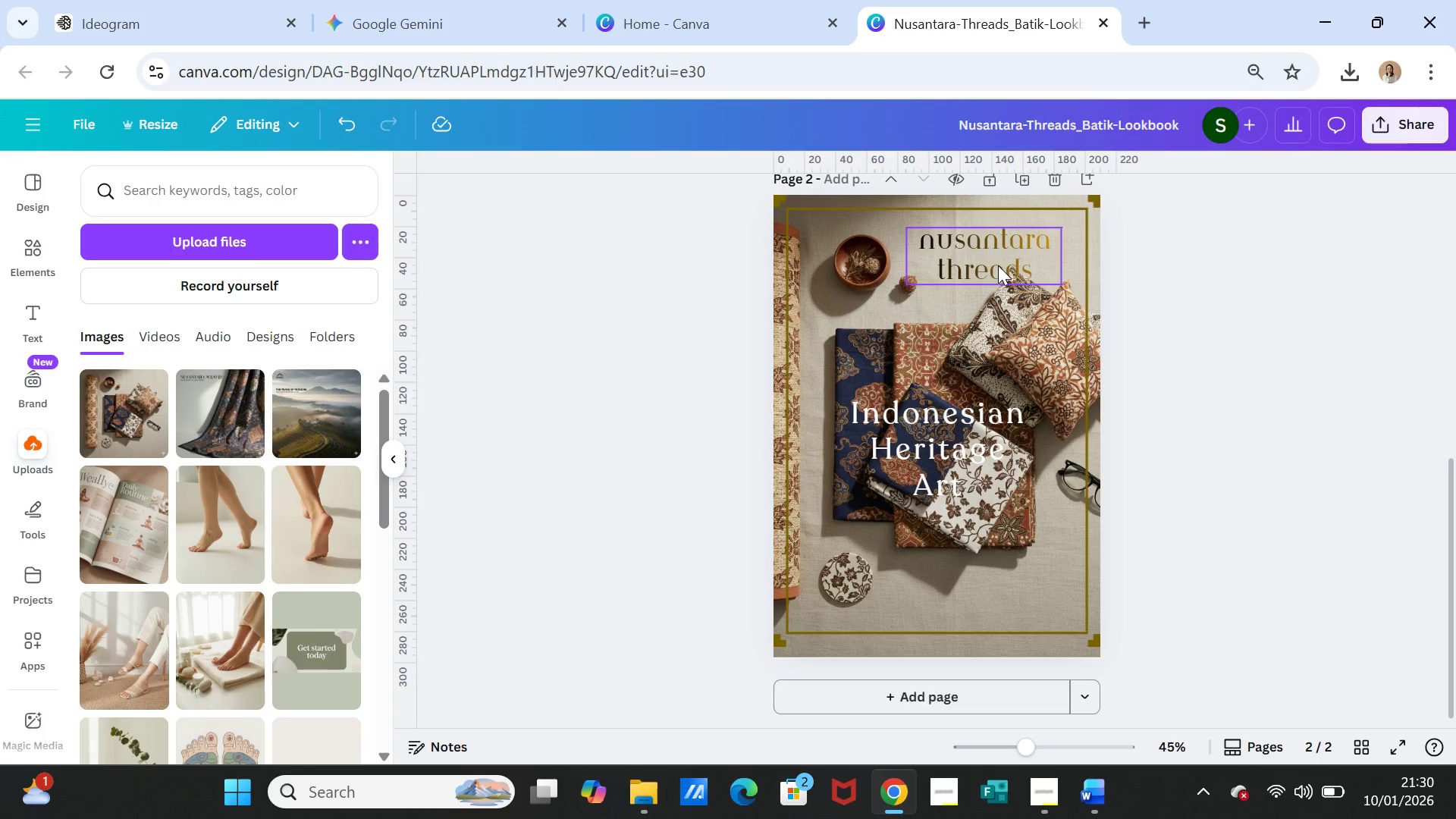 
left_click_drag(start_coordinate=[998, 265], to_coordinate=[977, 268])
 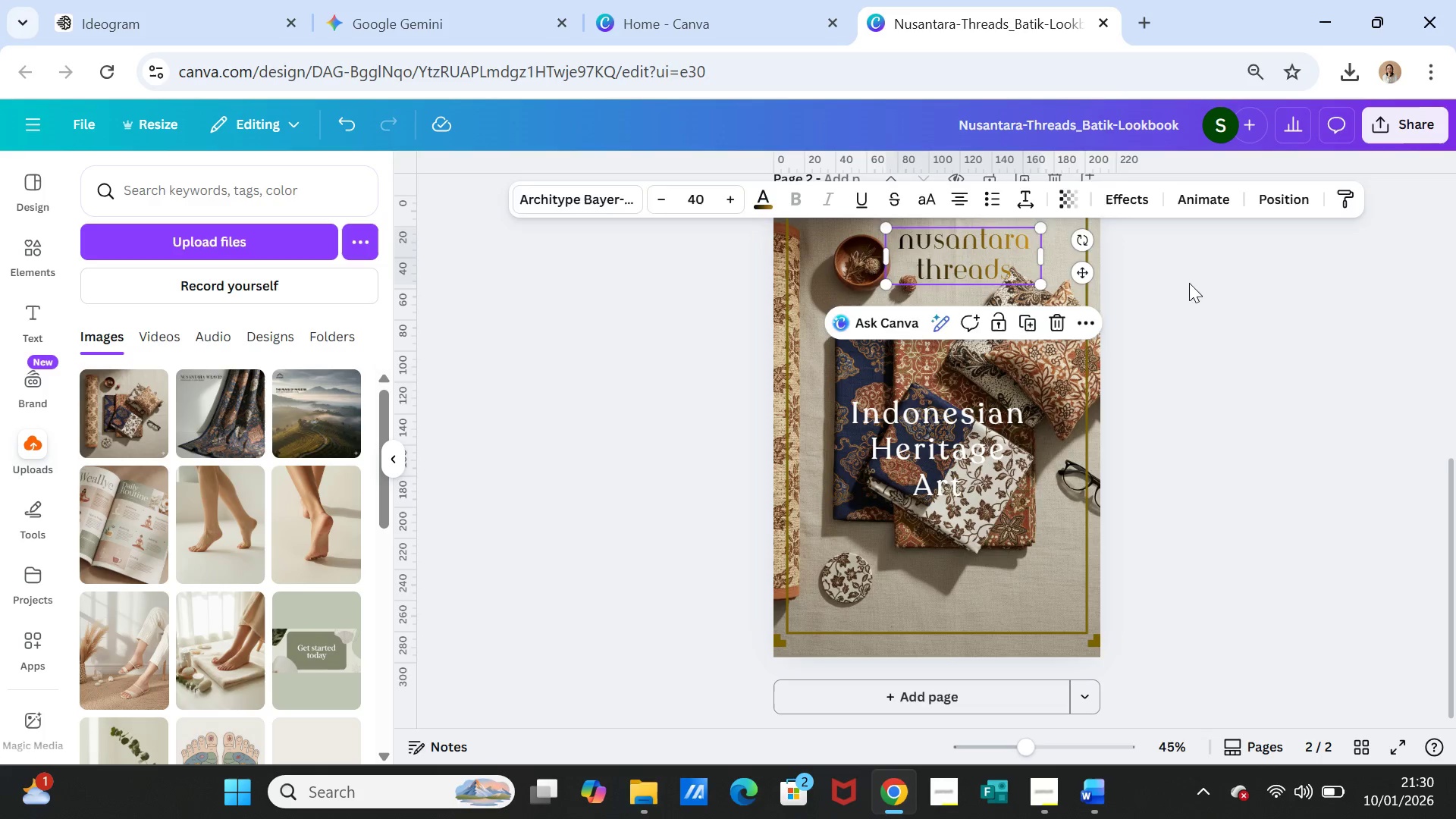 
left_click([1189, 283])
 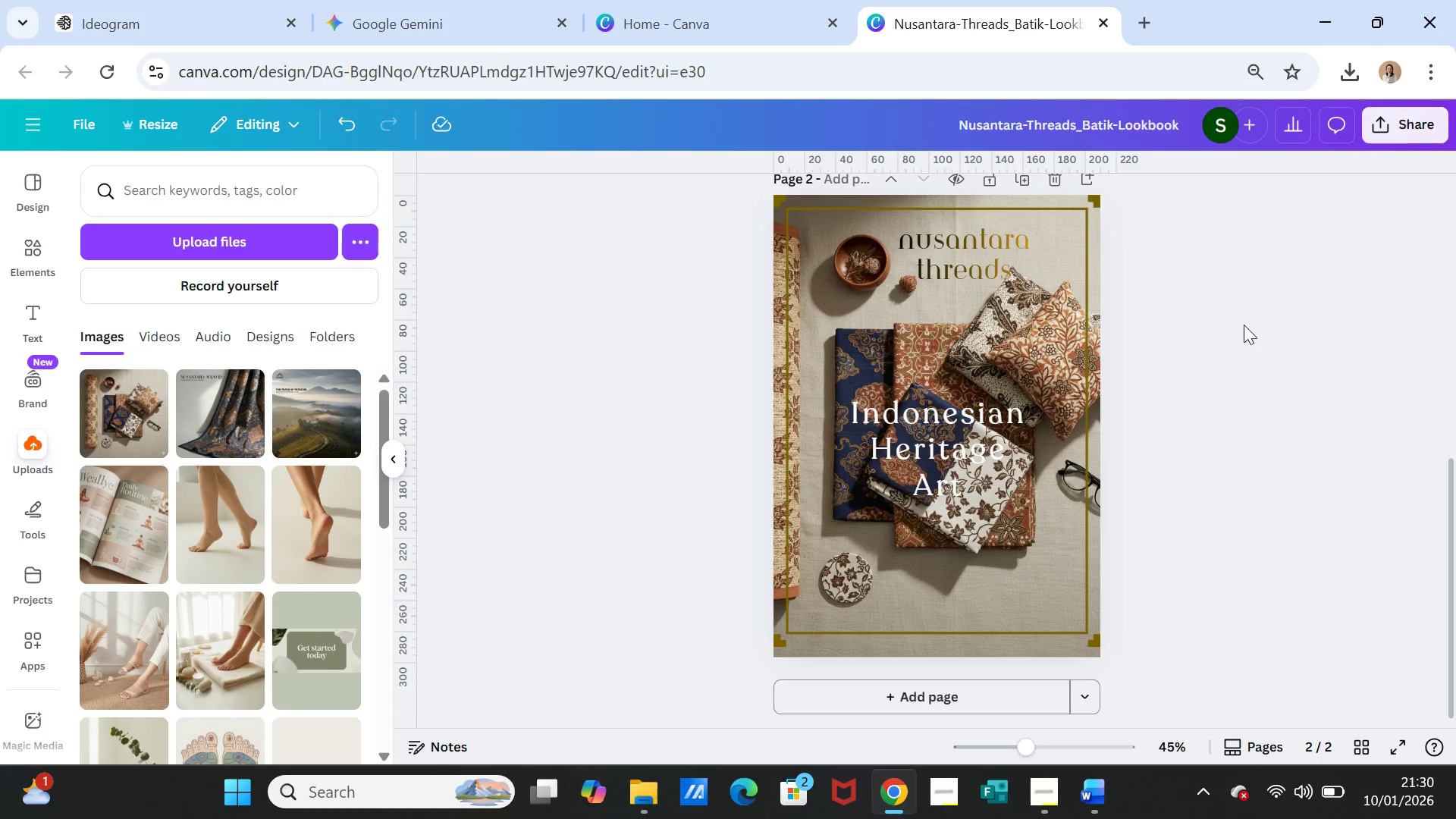 
left_click([946, 256])
 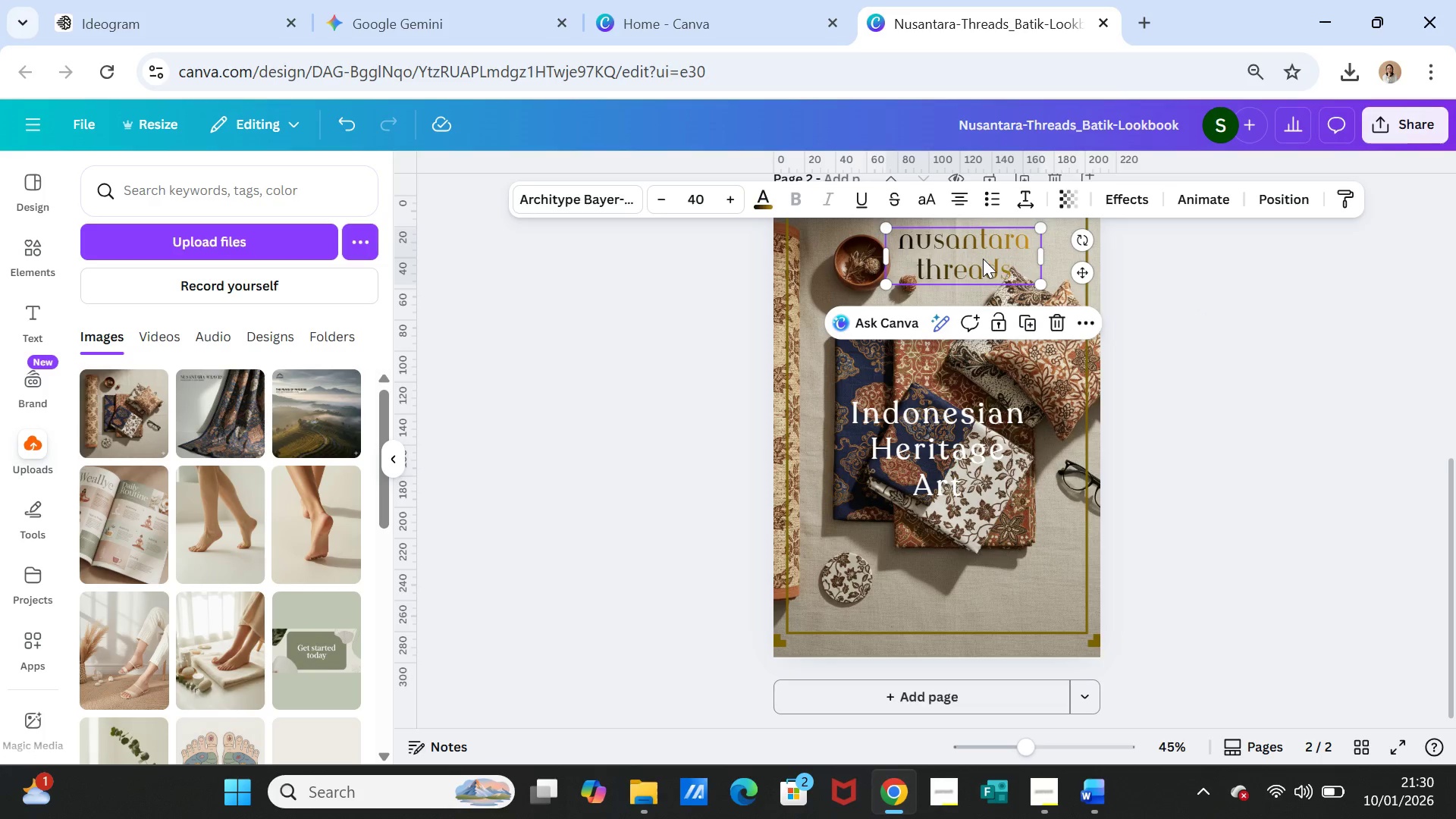 
left_click_drag(start_coordinate=[983, 259], to_coordinate=[974, 259])
 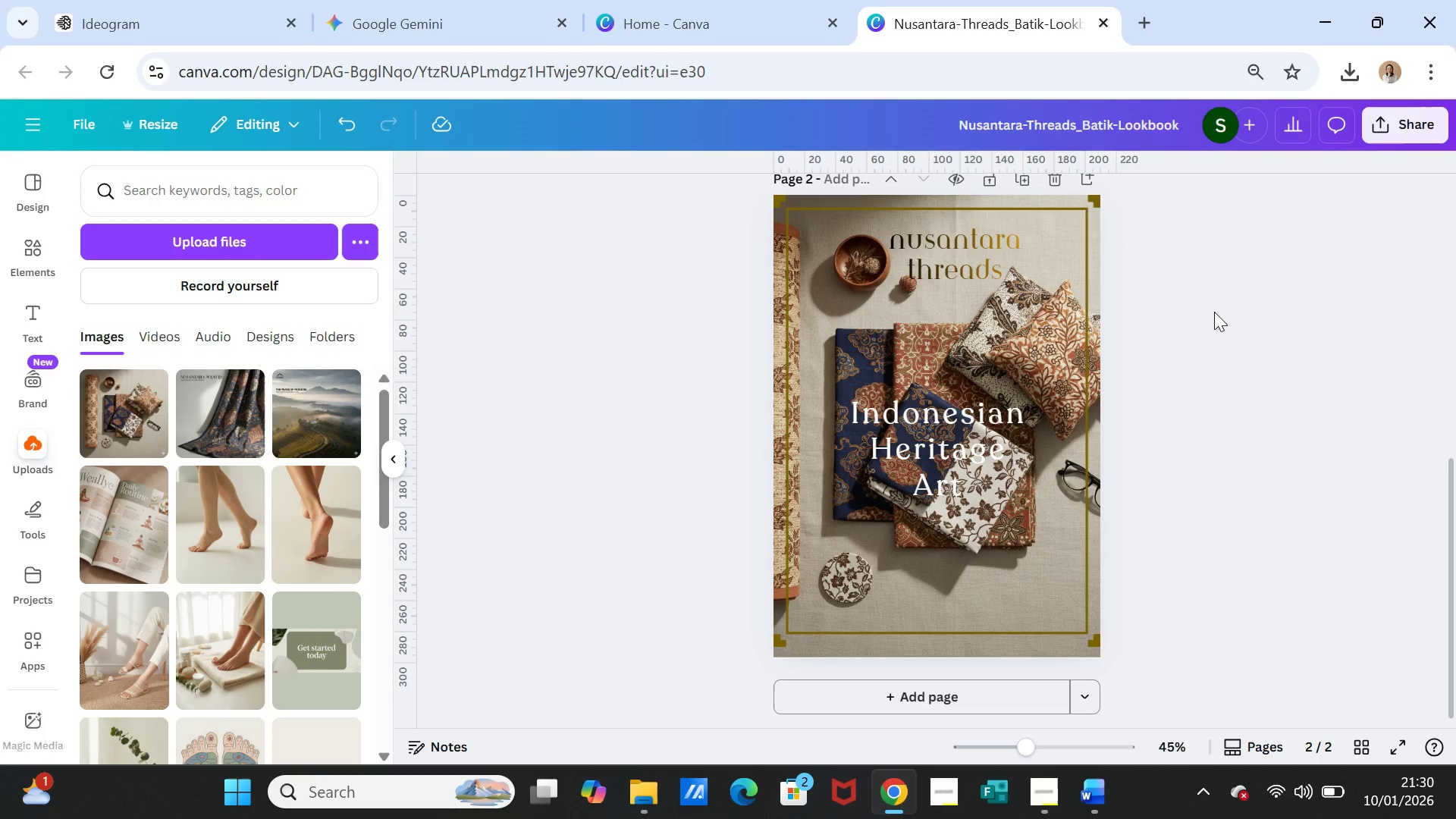 
left_click([1214, 312])
 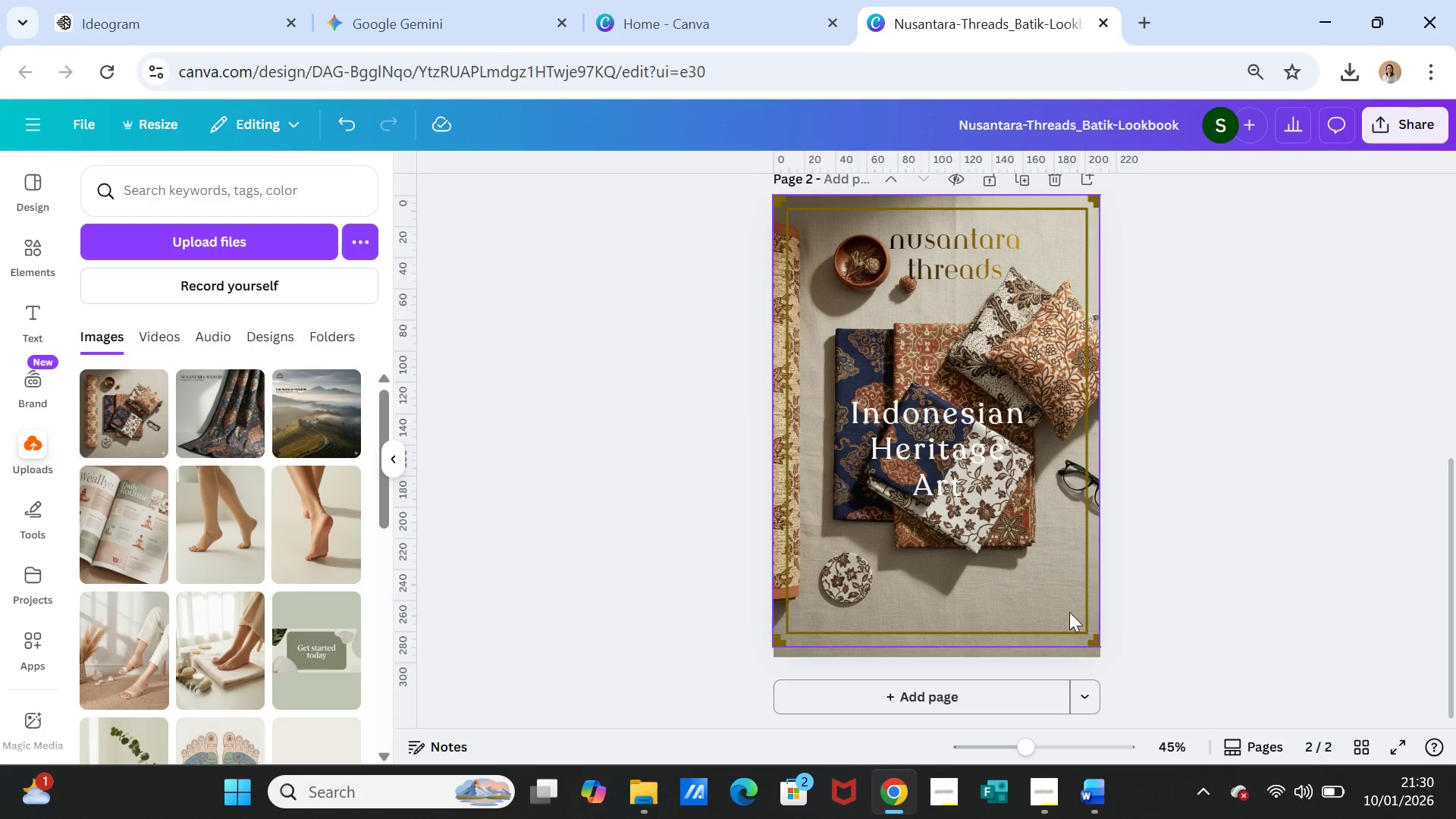 
left_click([960, 445])
 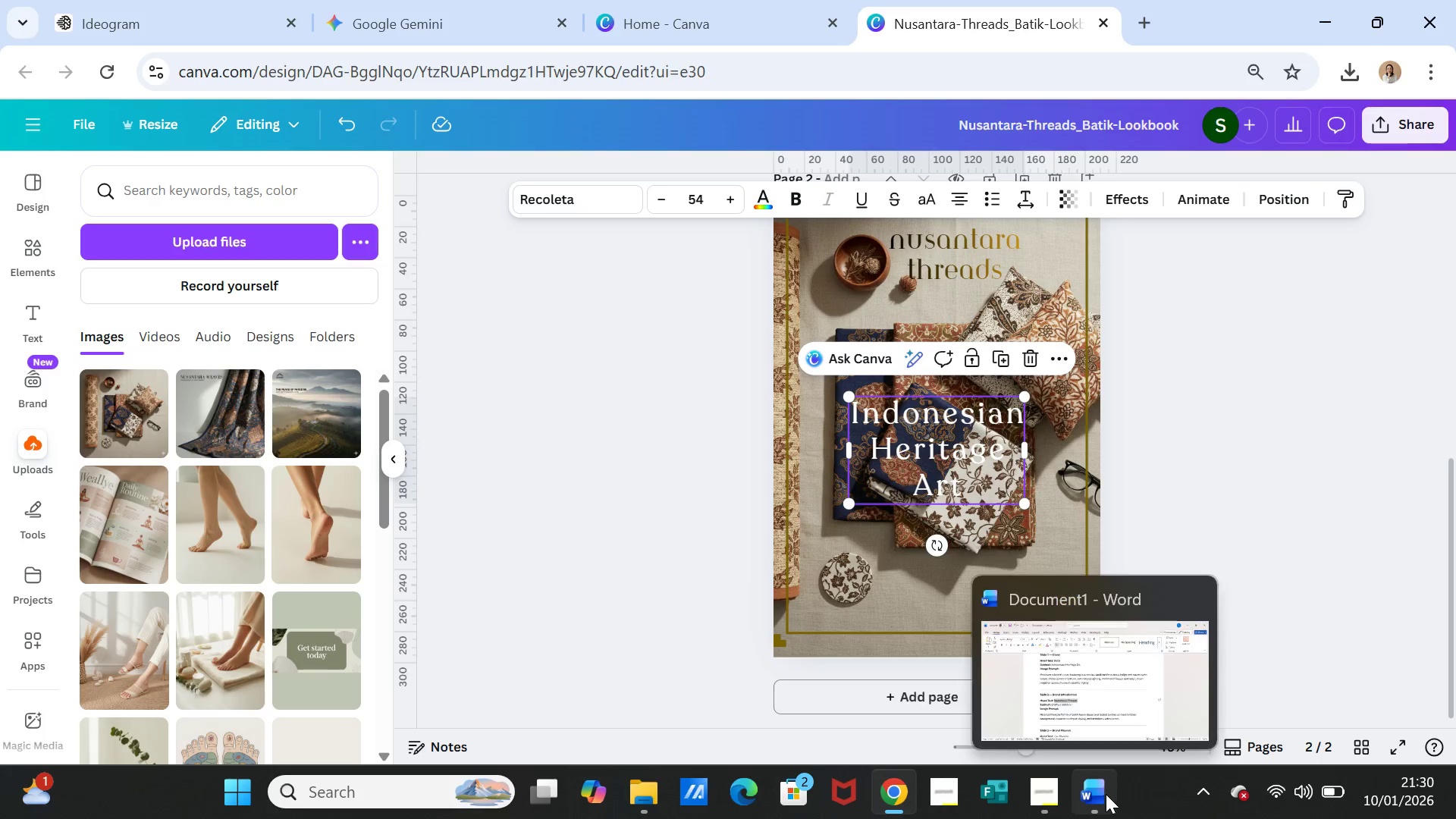 
left_click([1106, 794])
 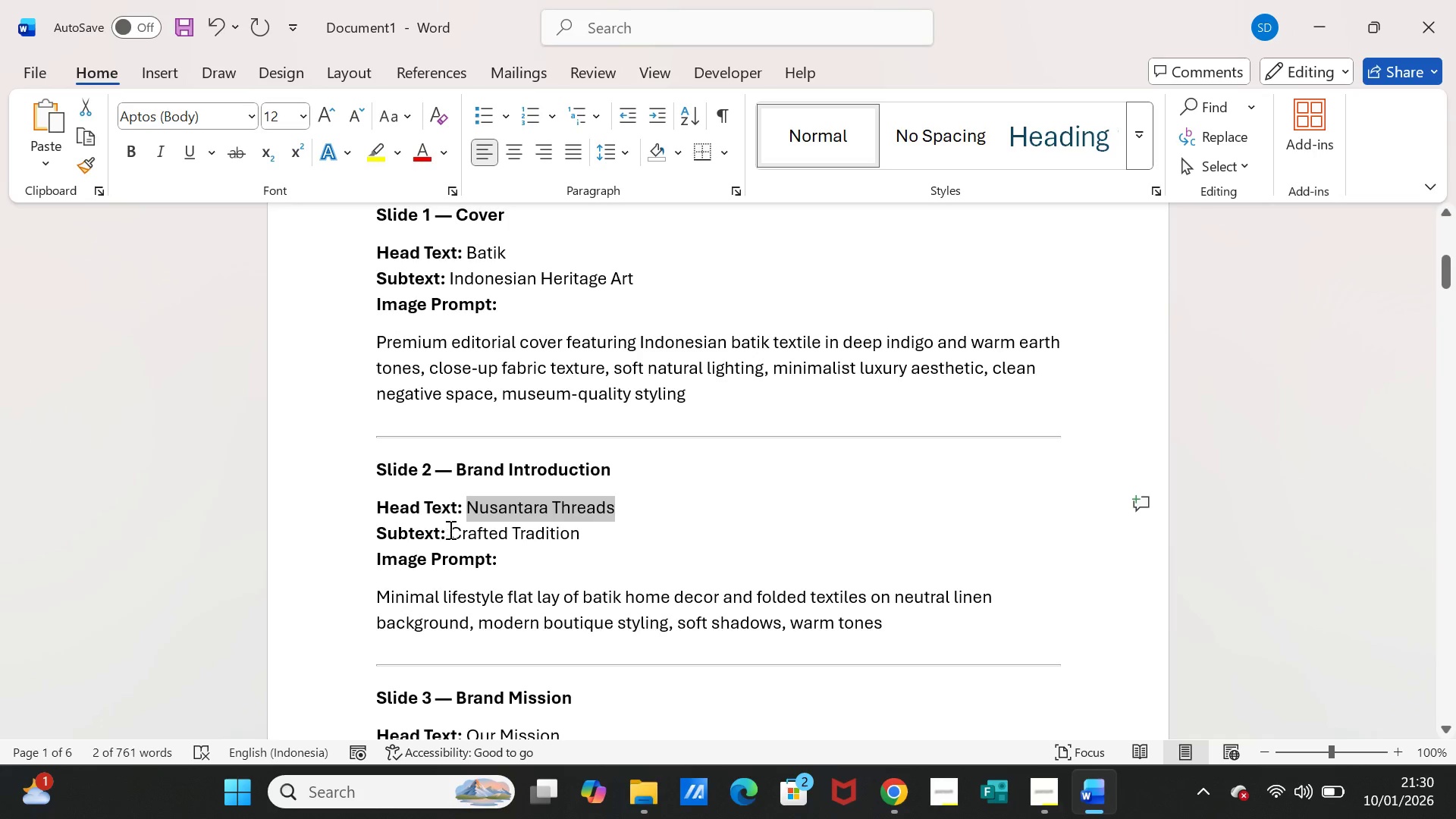 
left_click_drag(start_coordinate=[449, 529], to_coordinate=[579, 532])
 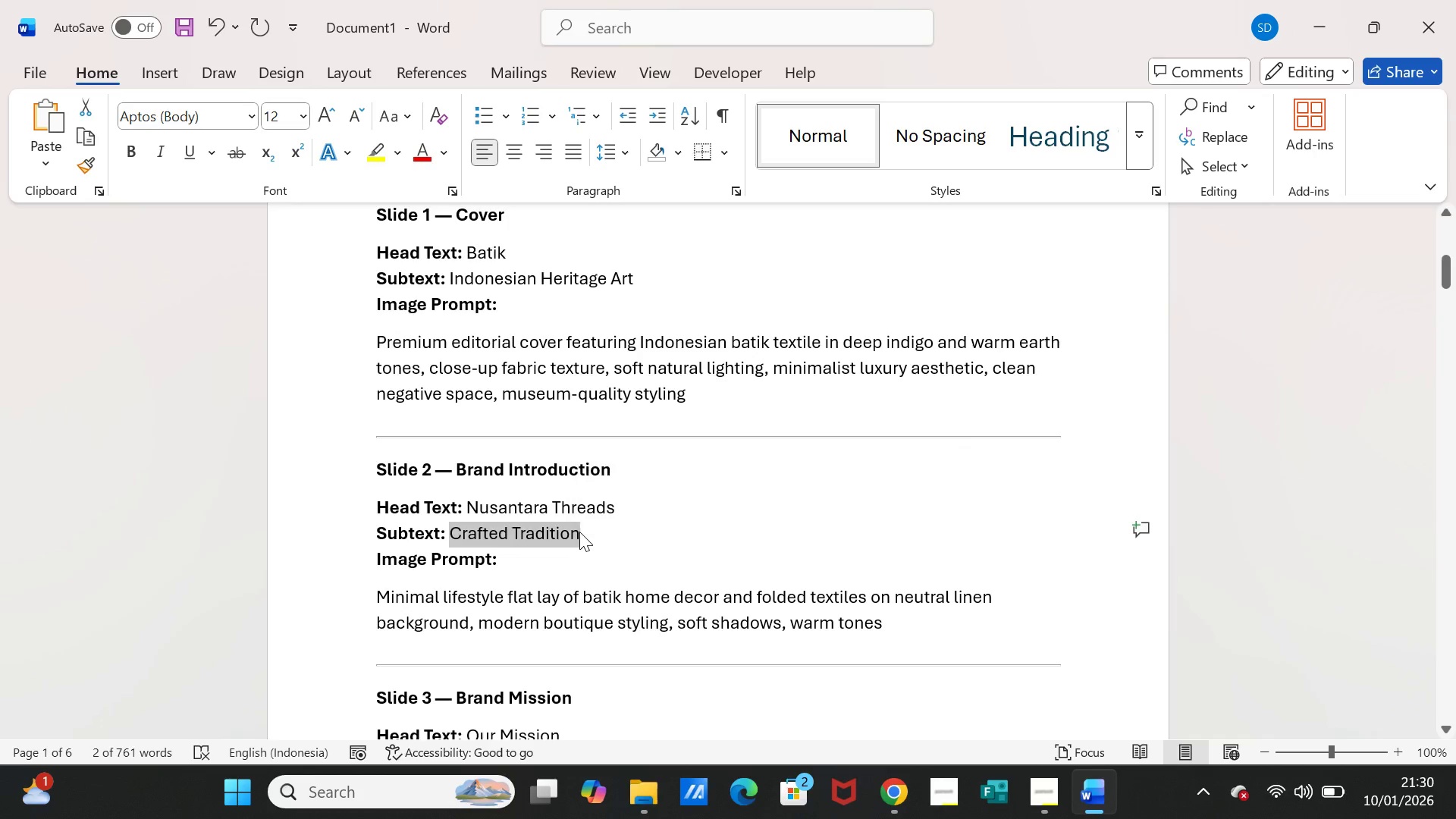 
key(Control+C)
 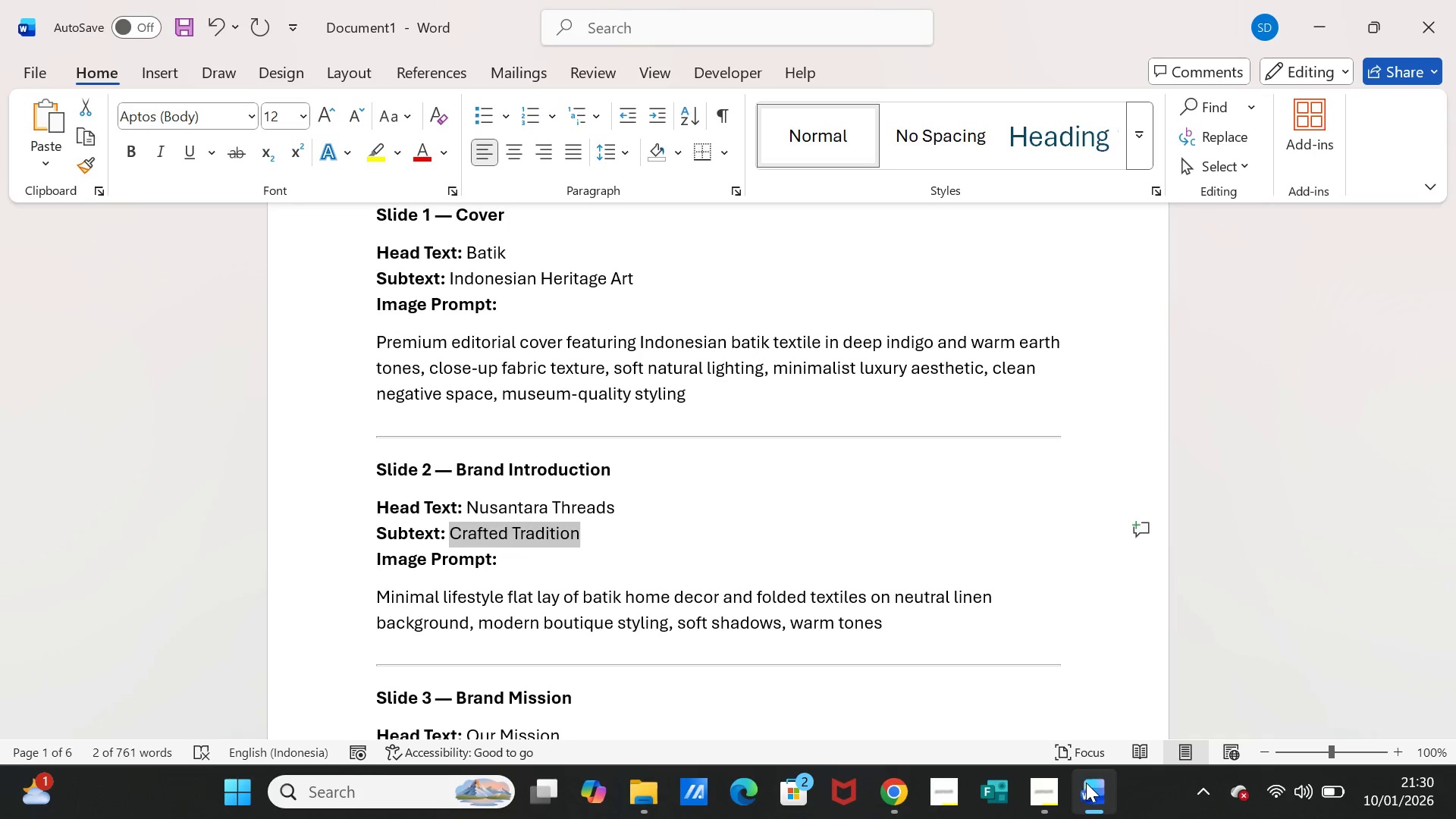 
left_click([1086, 783])
 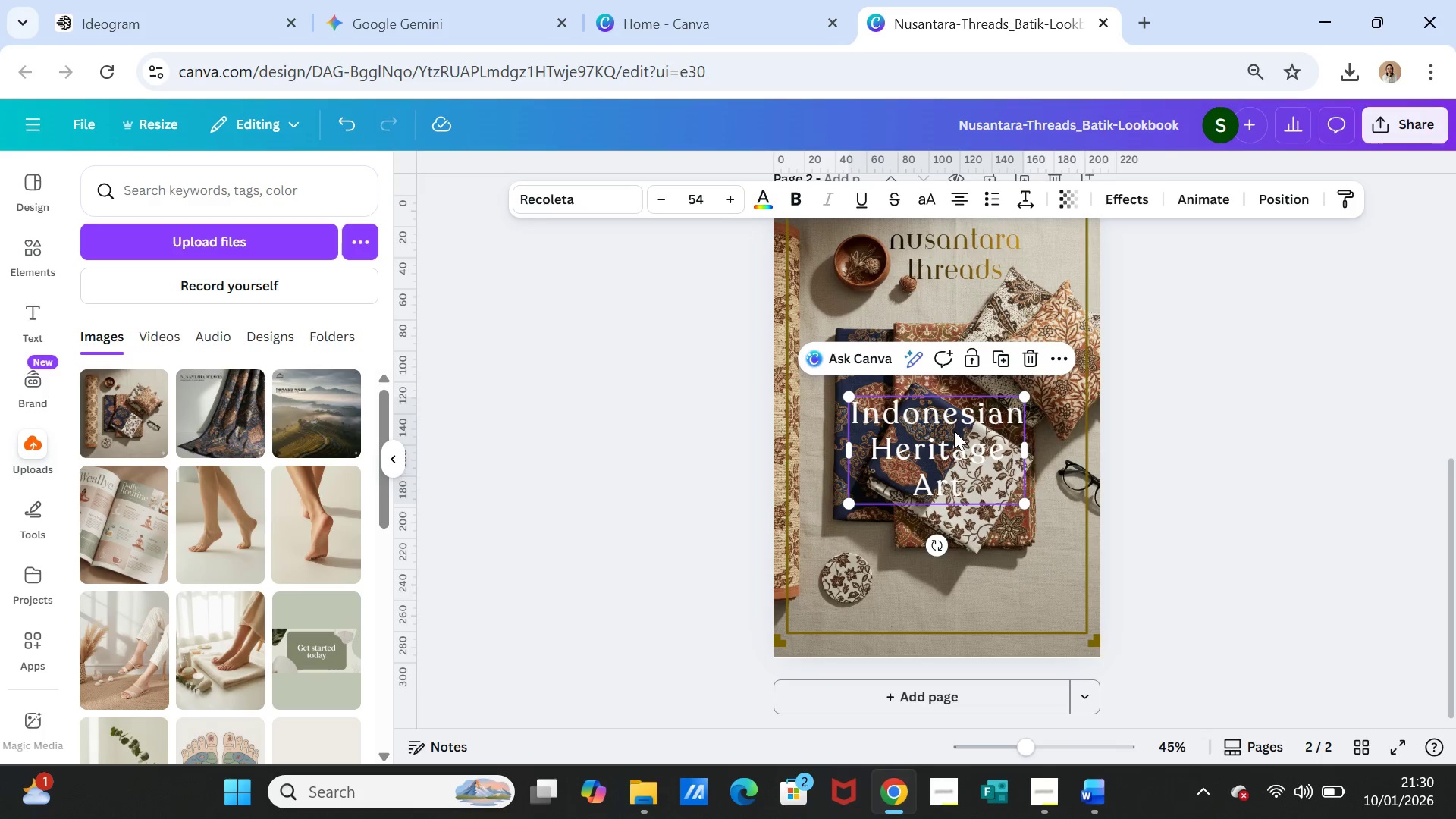 
double_click([954, 431])
 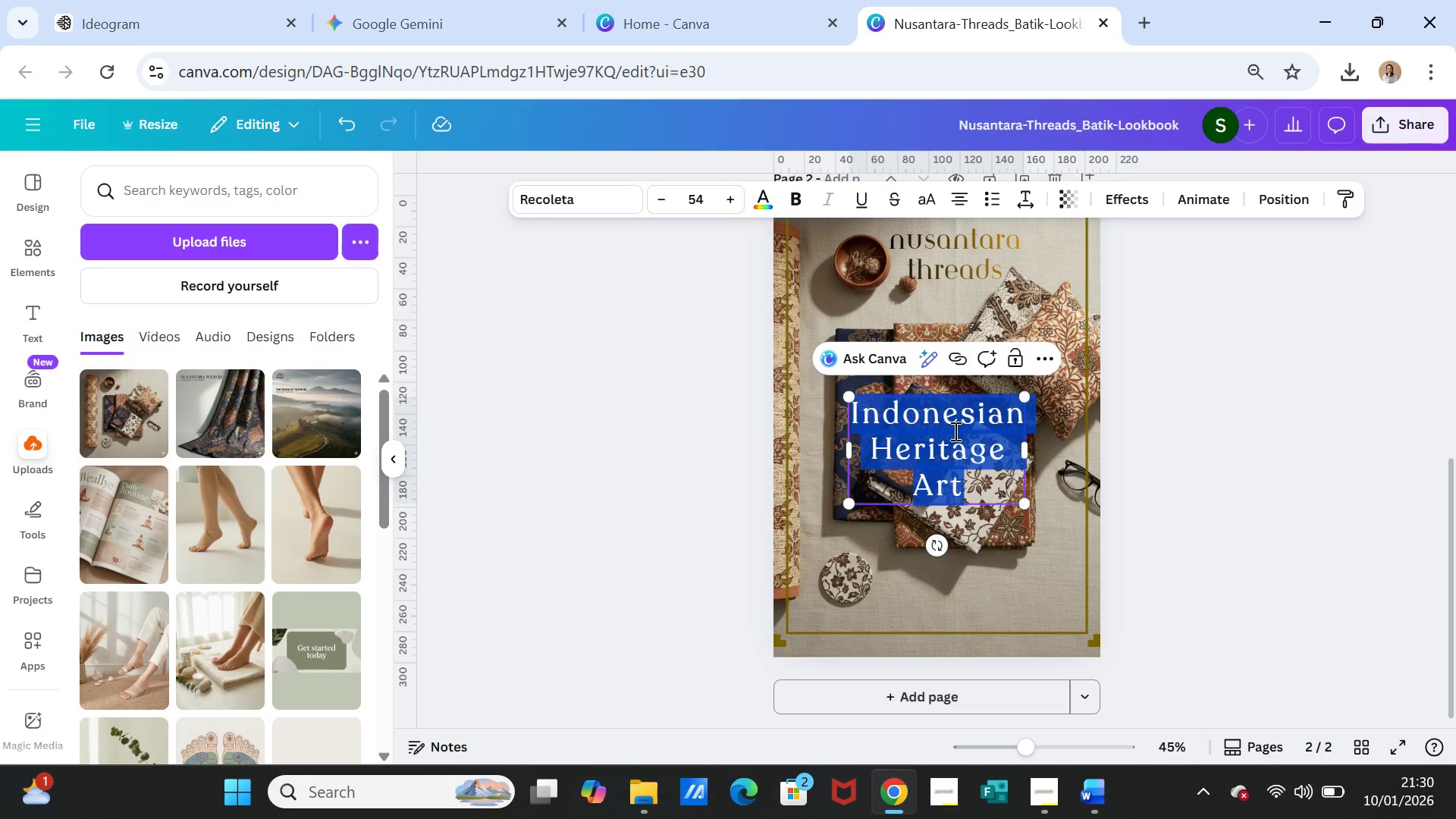 
left_click([954, 431])
 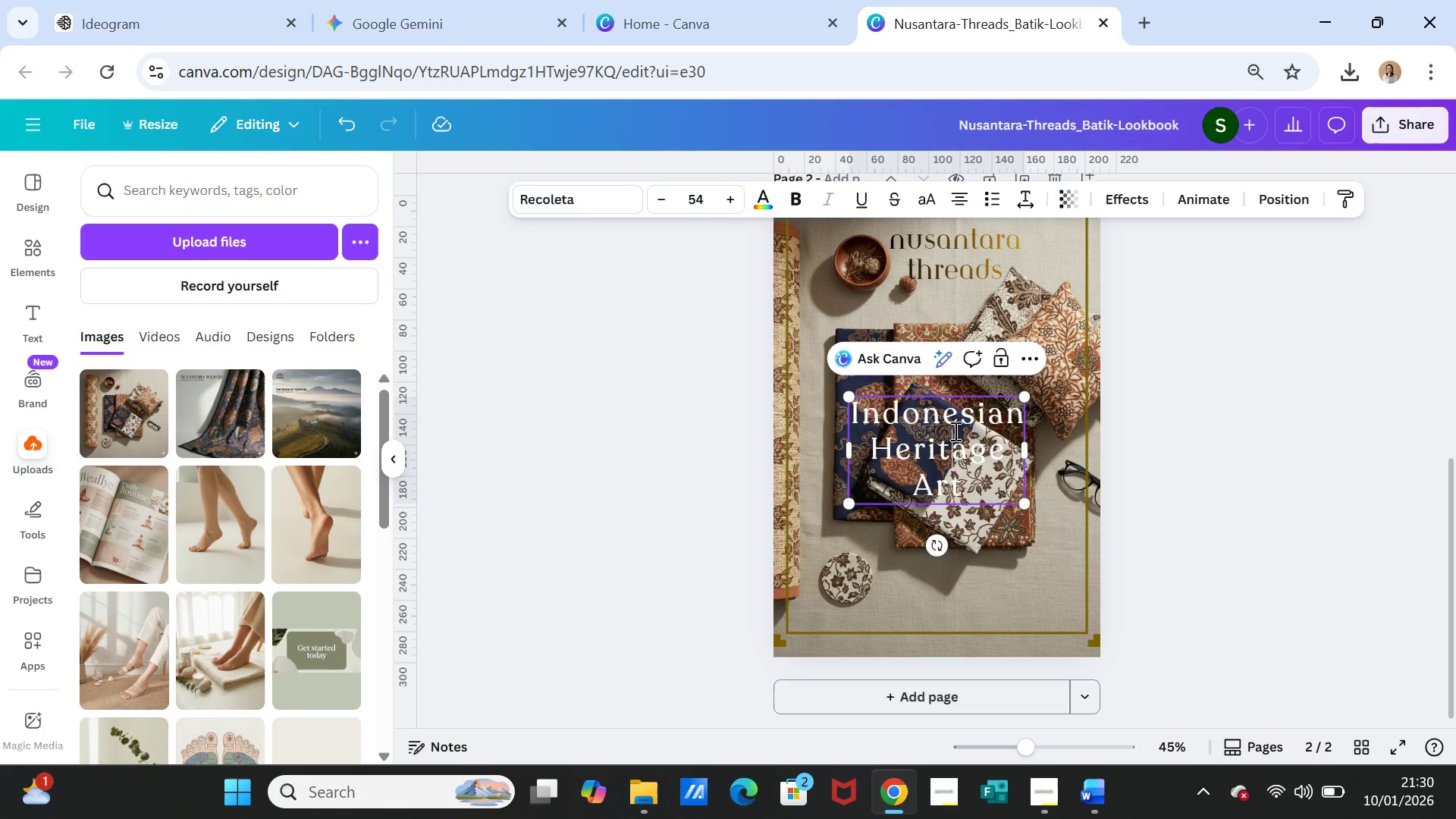 
key(Control+V)
 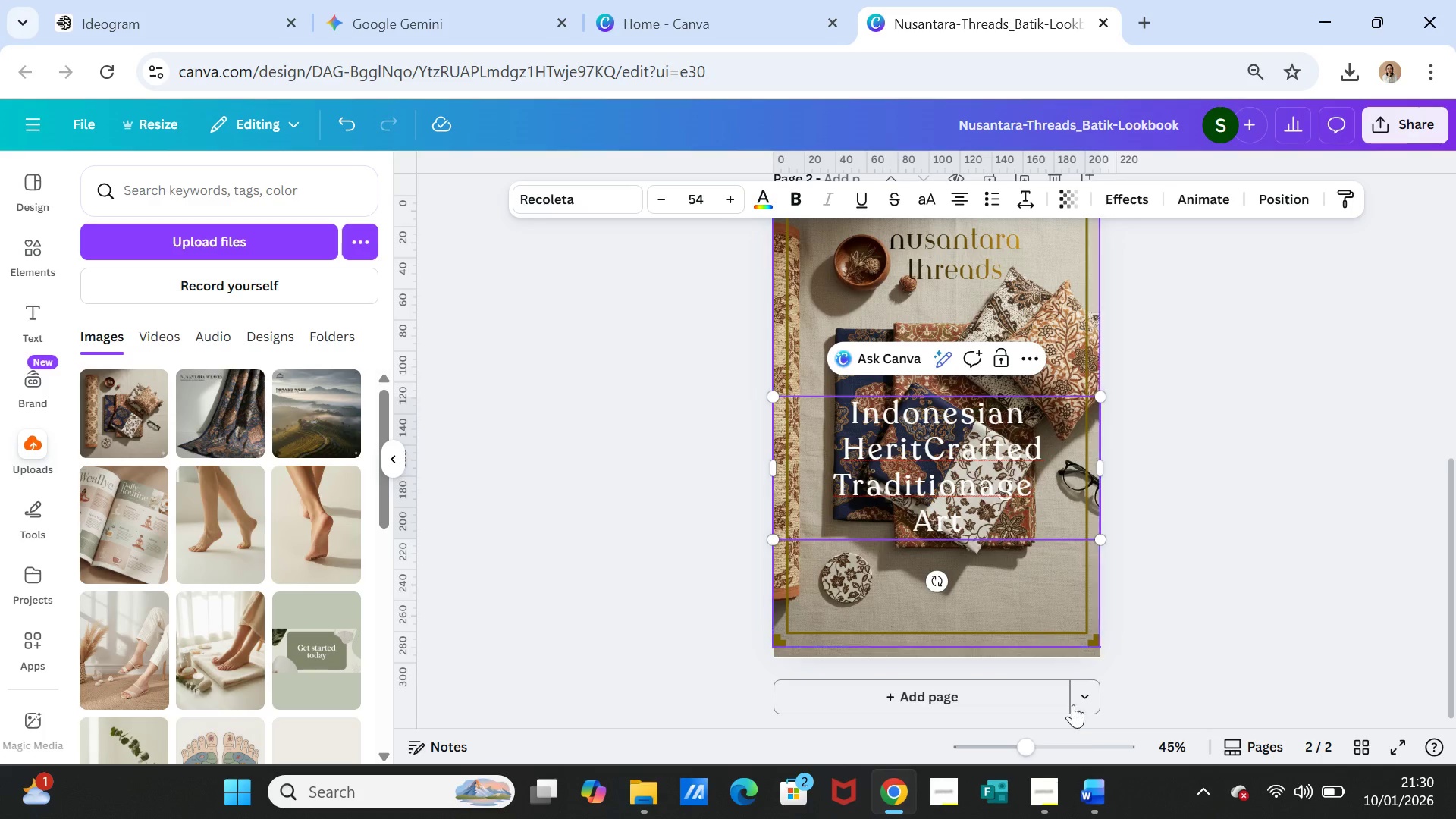 
left_click([1091, 780])
 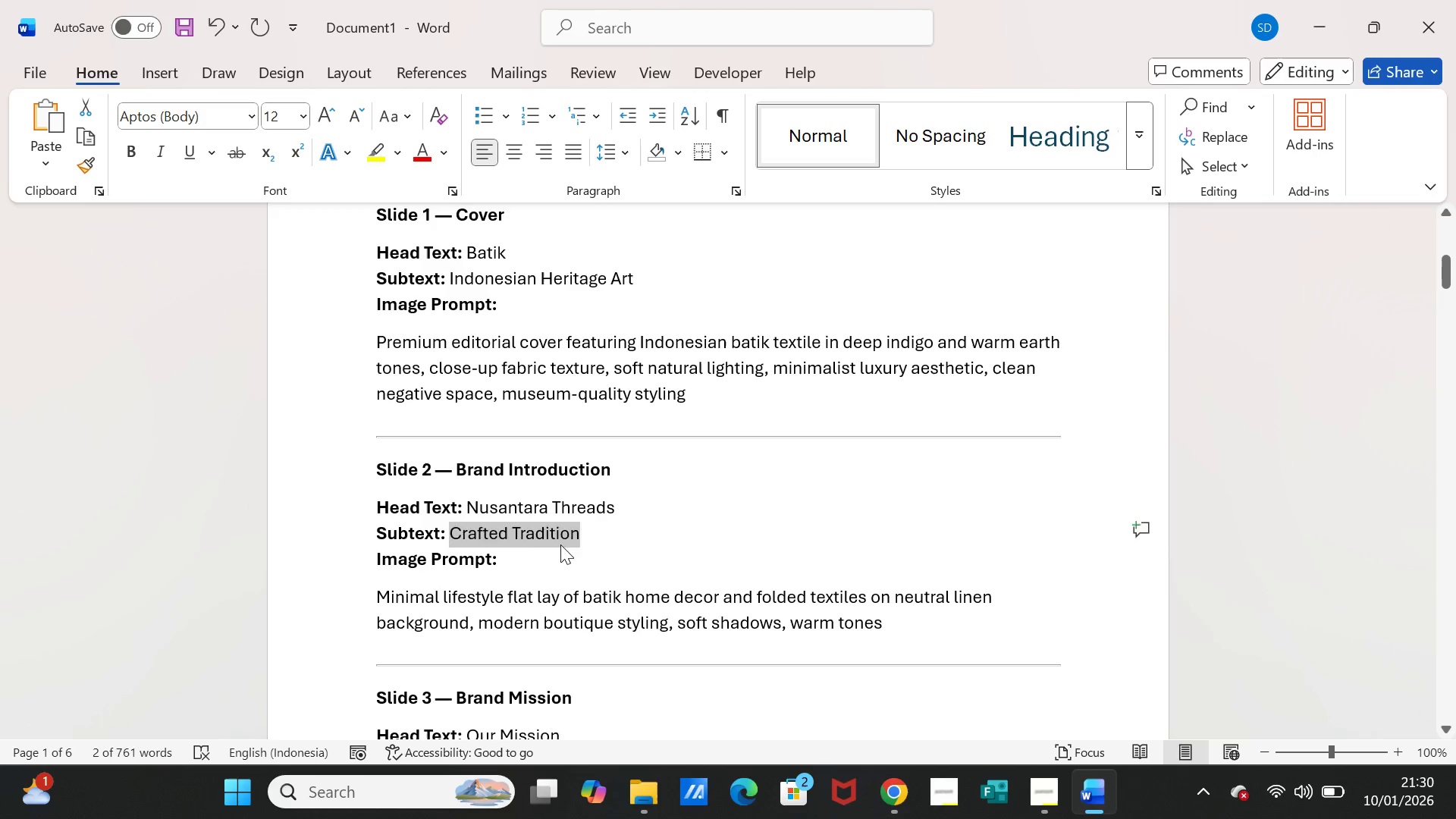 
double_click([557, 533])
 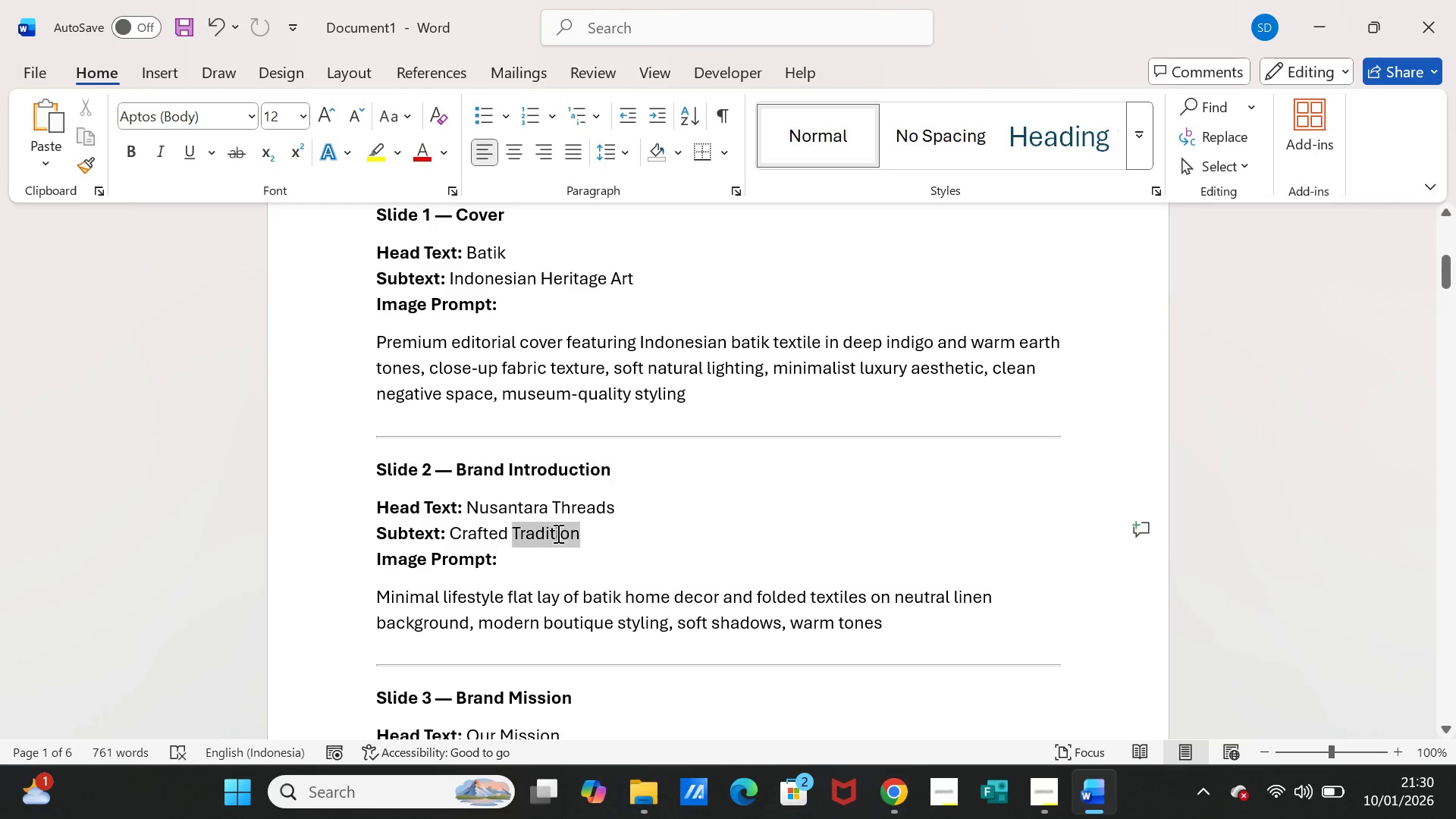 
triple_click([557, 533])
 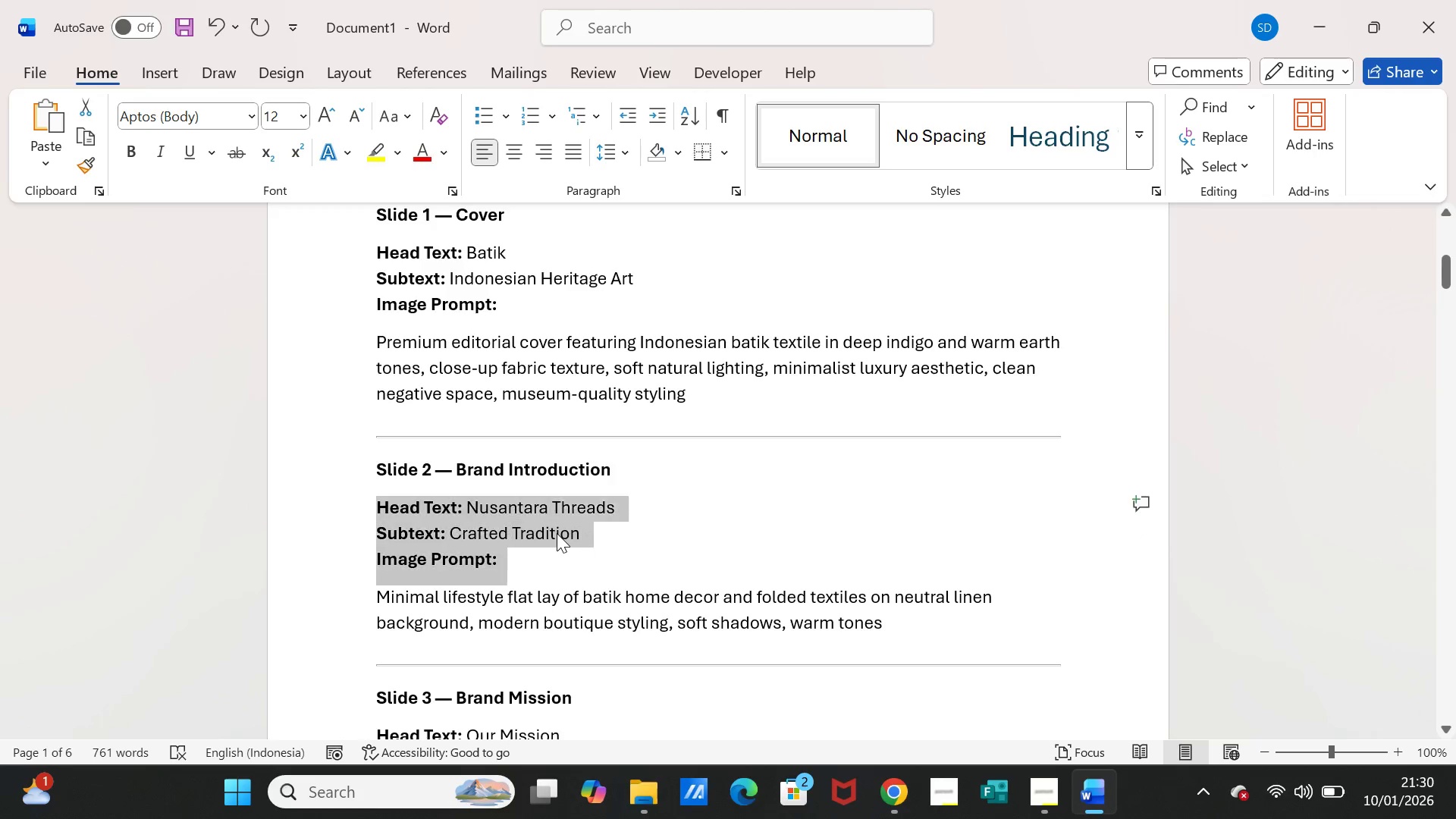 
triple_click([557, 533])
 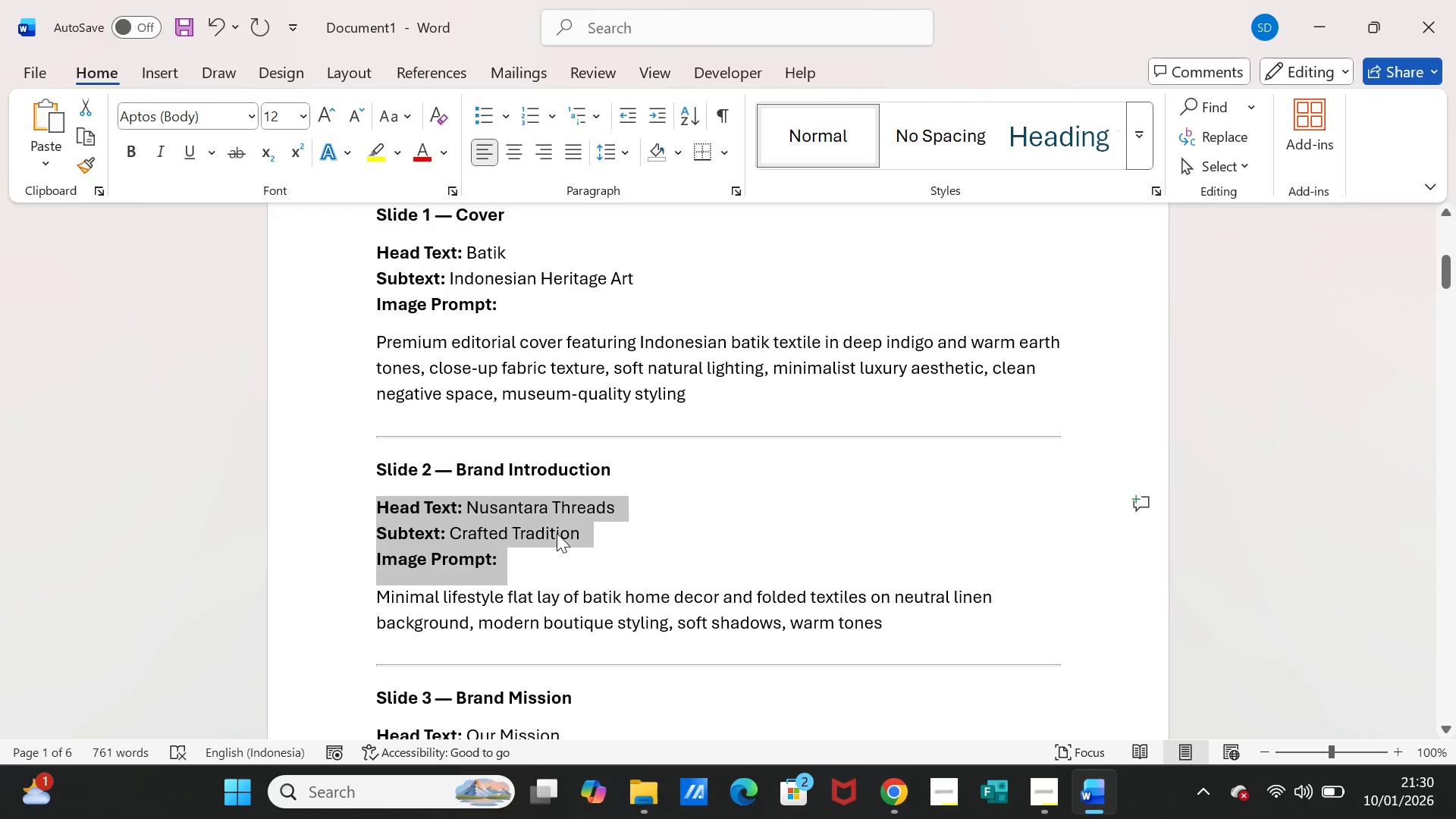 
key(Control+ControlLeft)
 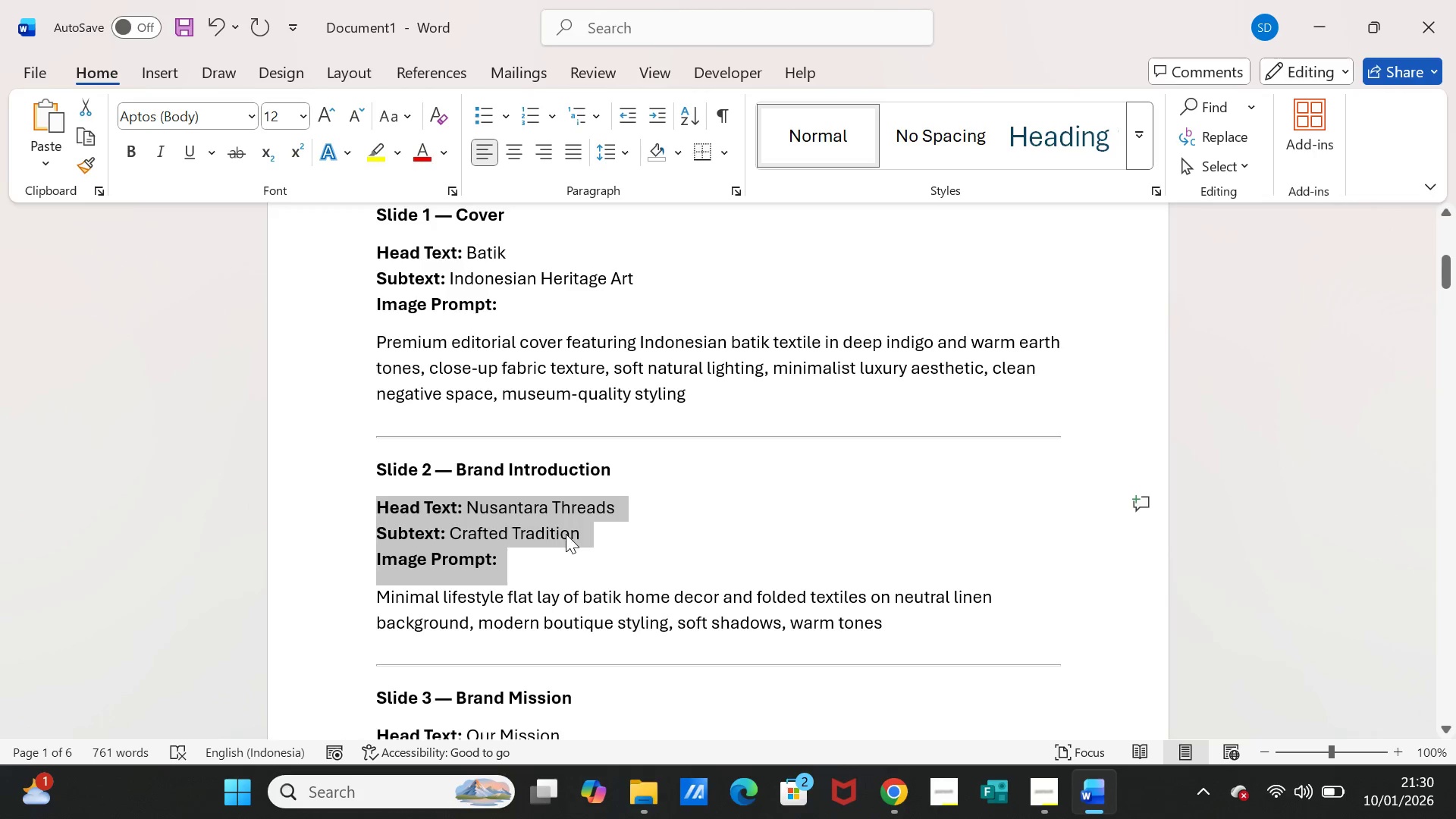 
key(Control+ControlLeft)
 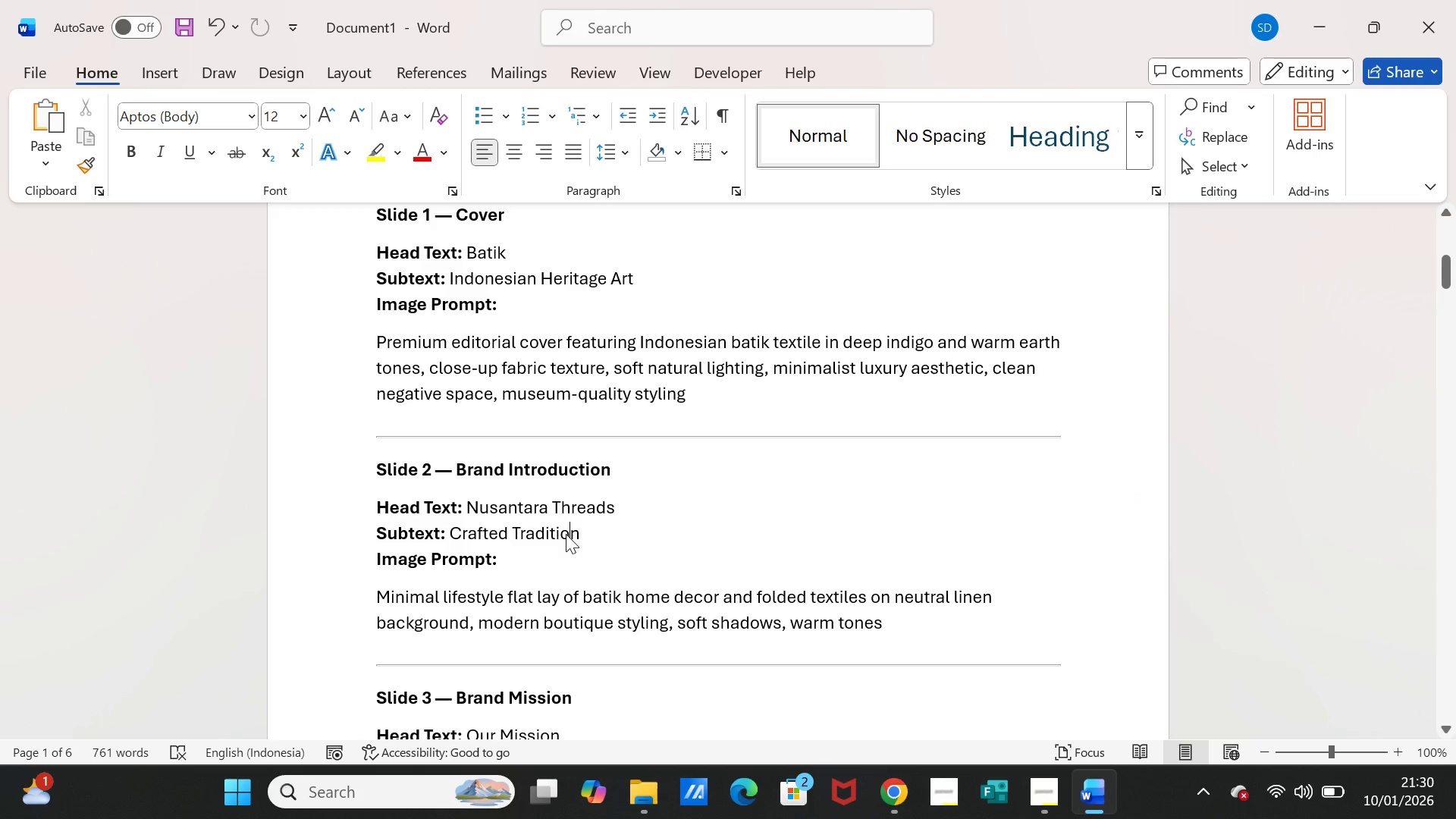 
left_click([566, 534])
 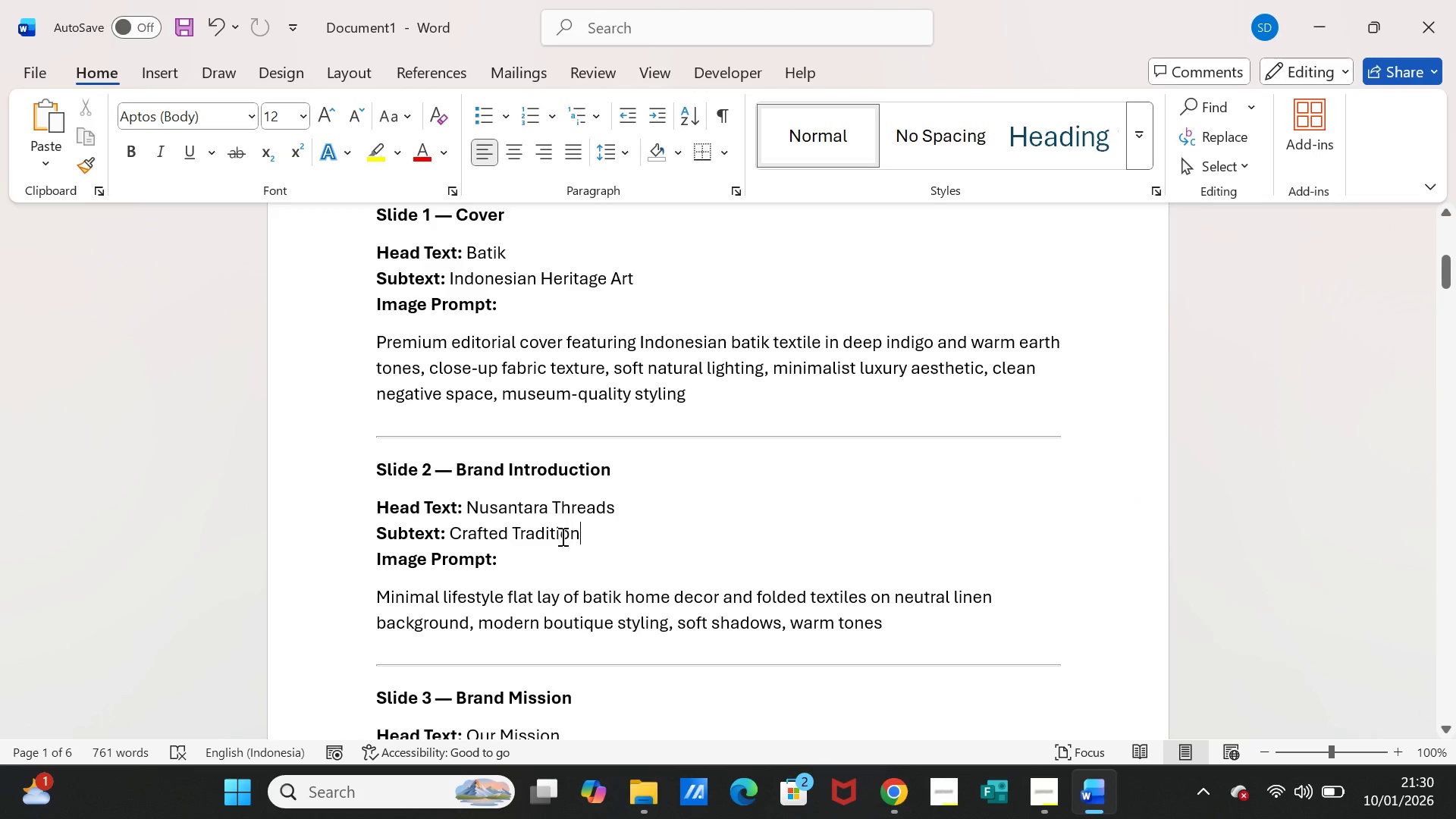 
left_click_drag(start_coordinate=[586, 537], to_coordinate=[471, 531])
 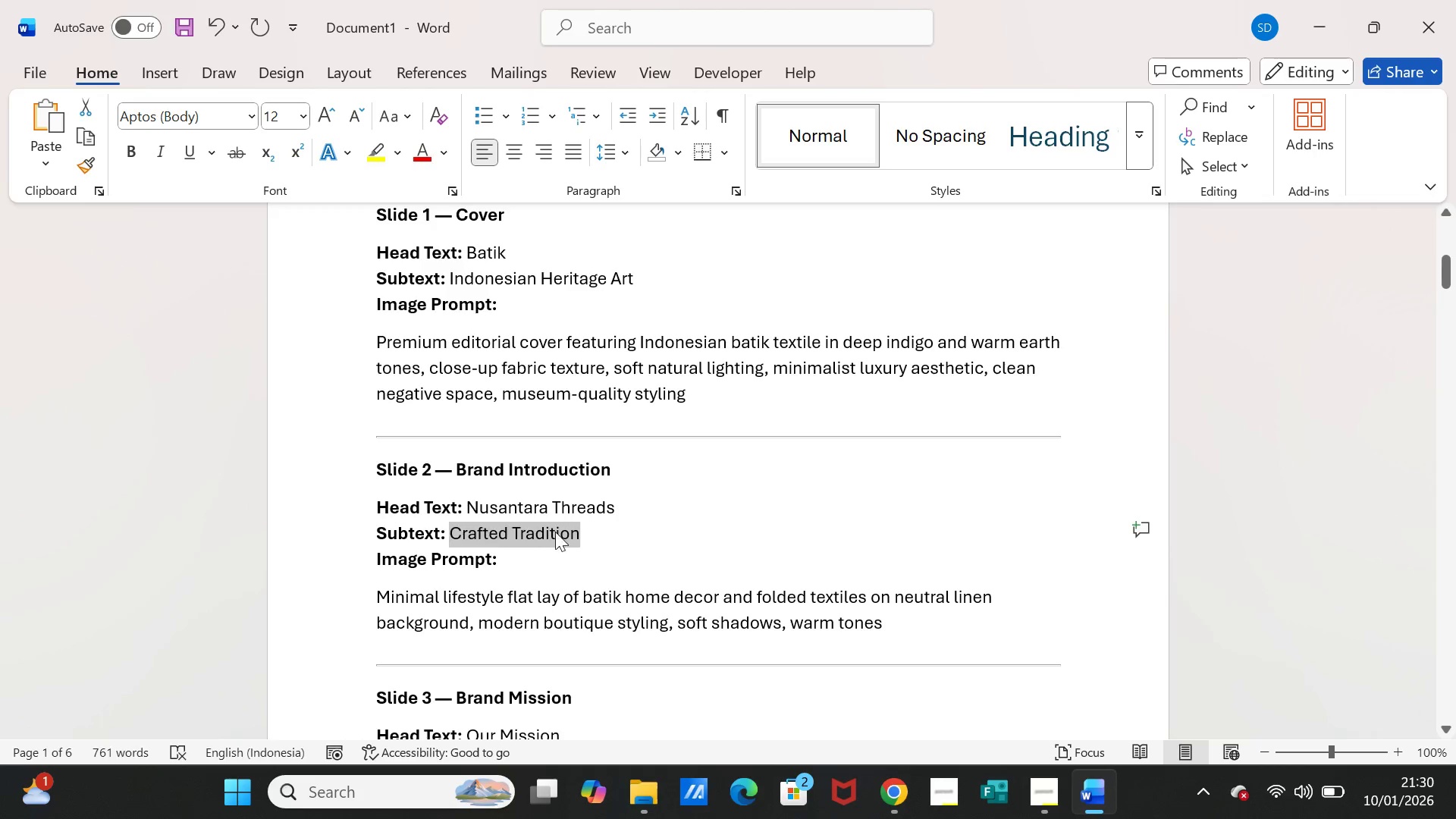 
key(Control+C)
 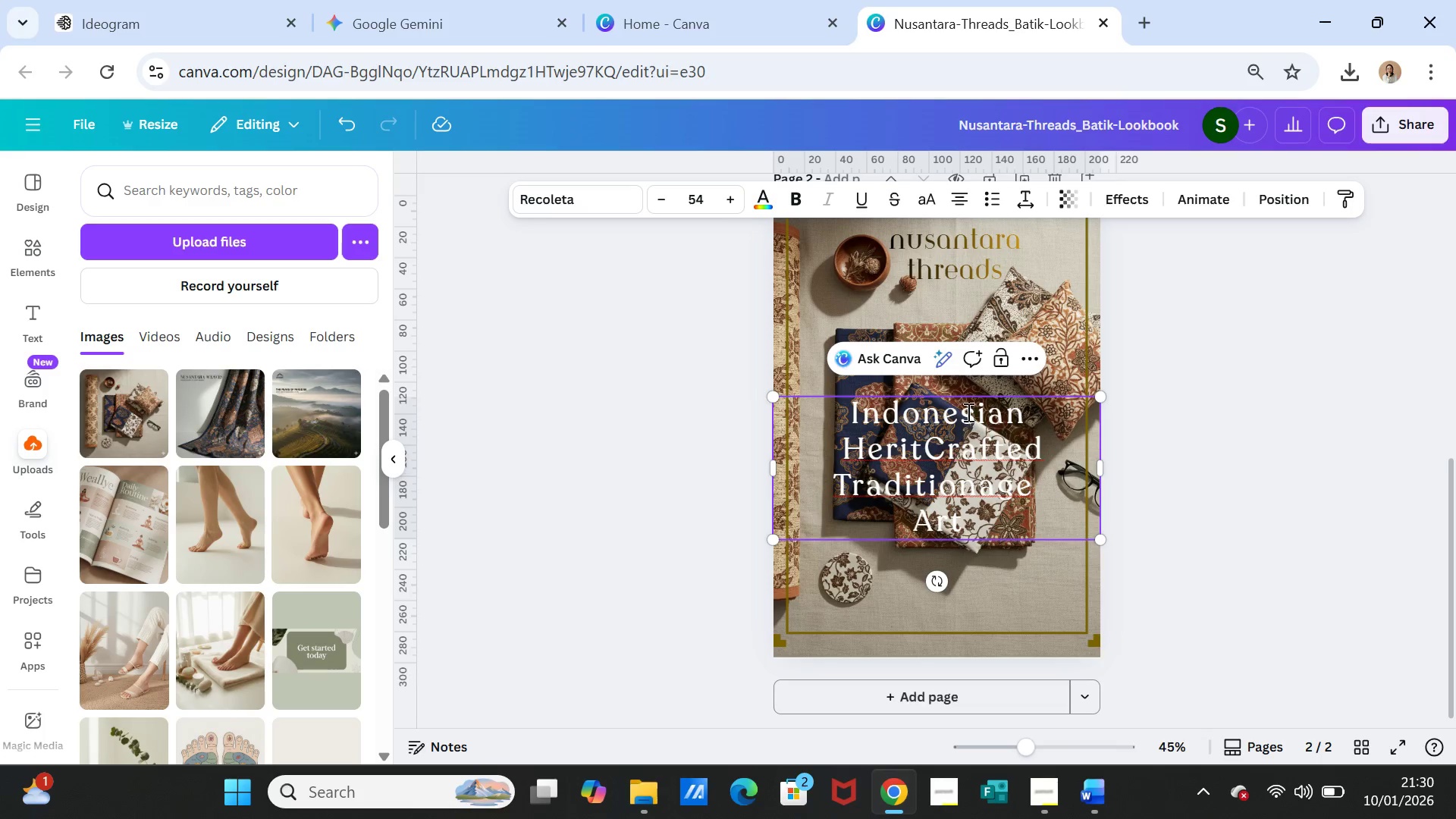 
double_click([967, 412])
 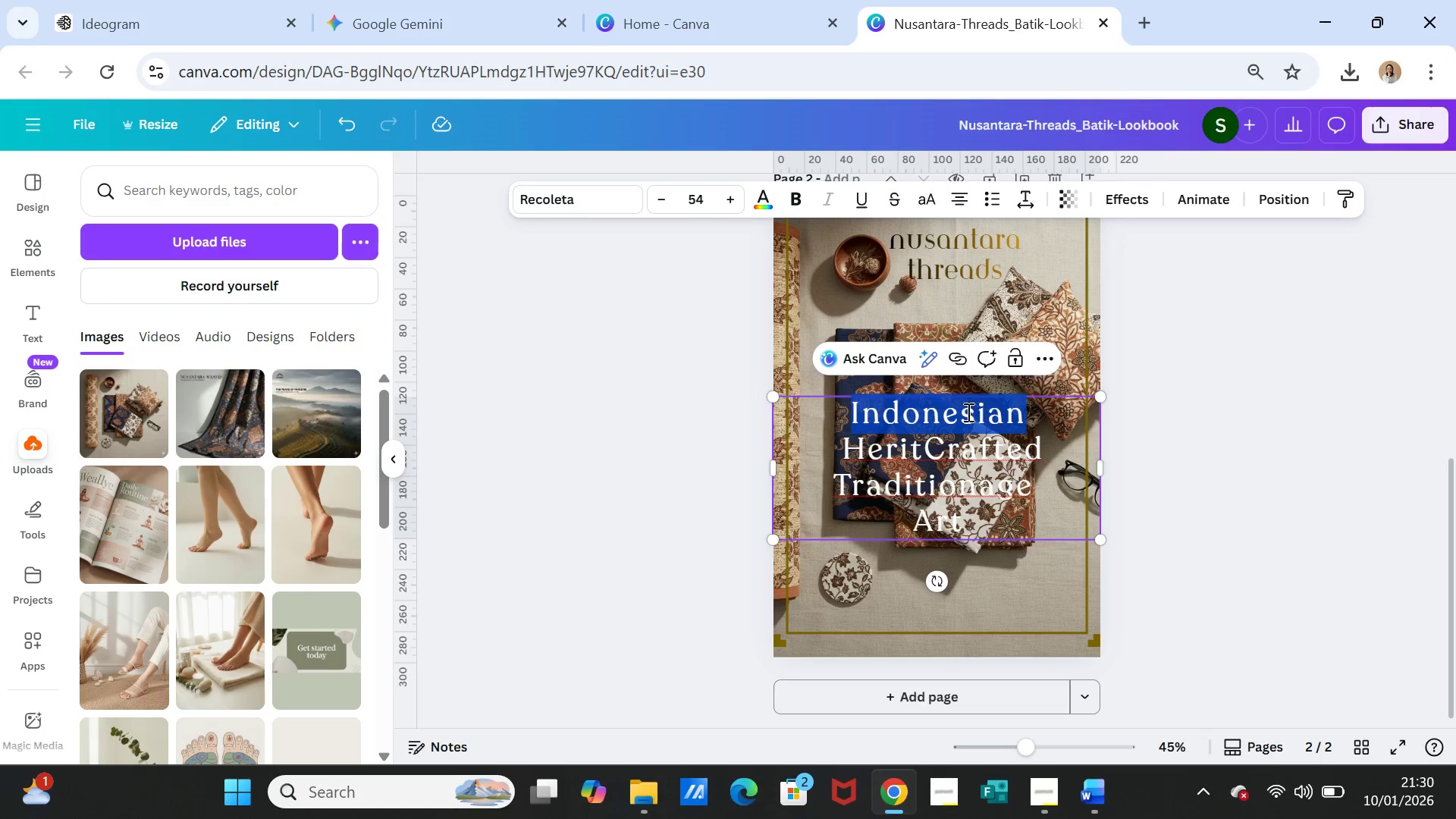 
triple_click([967, 412])
 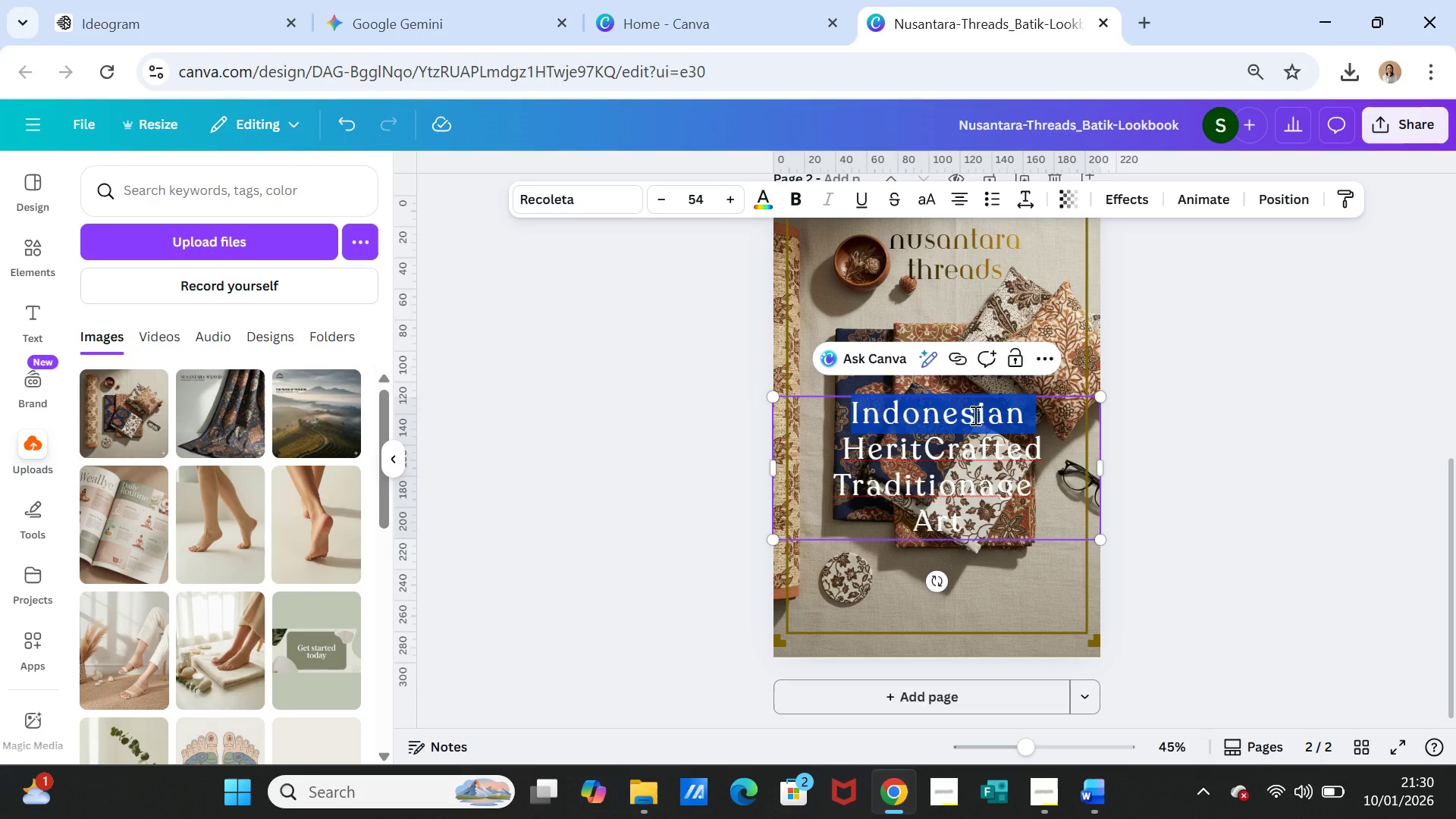 
key(Shift+ArrowDown)
 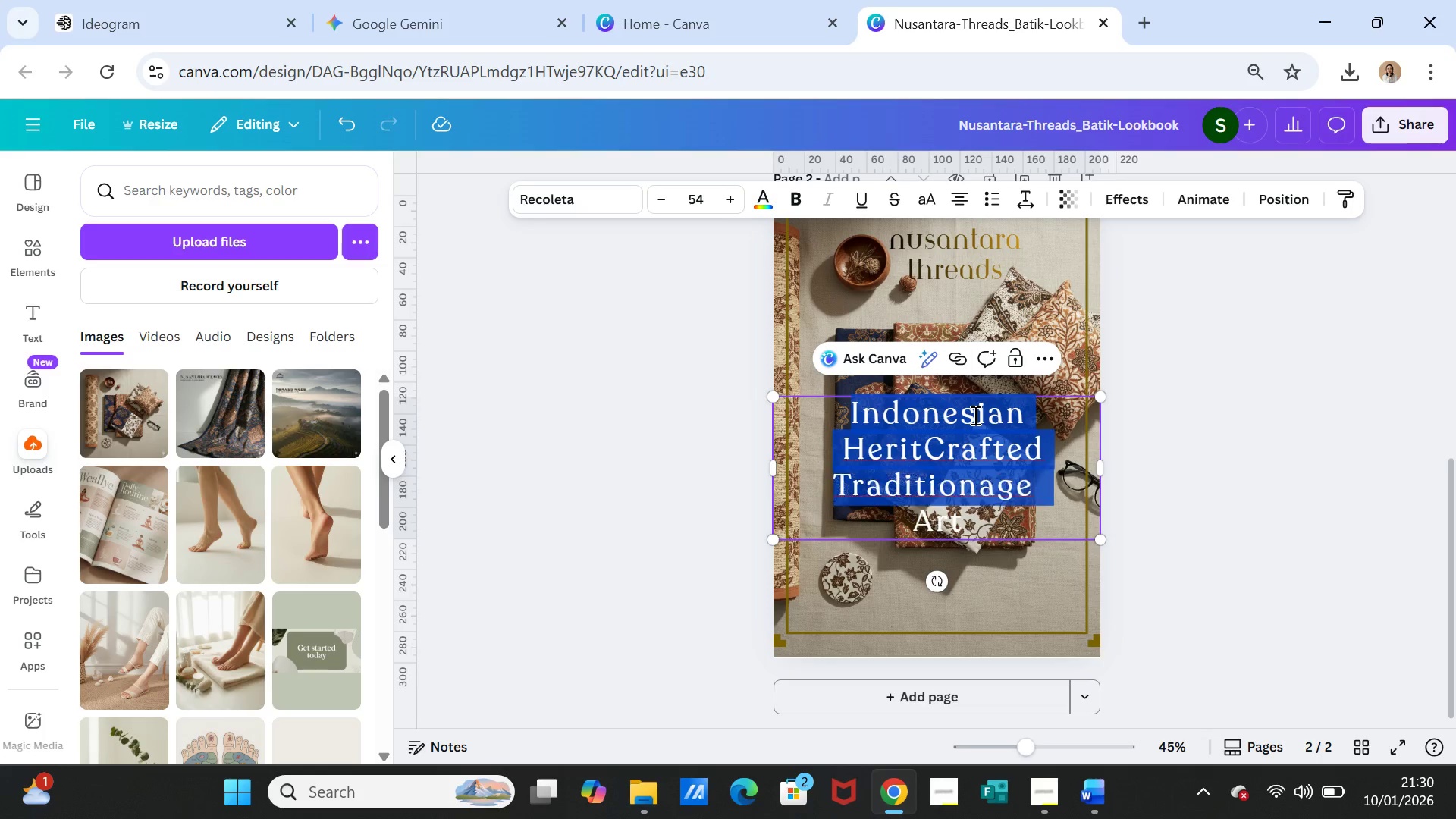 
key(Shift+ArrowDown)
 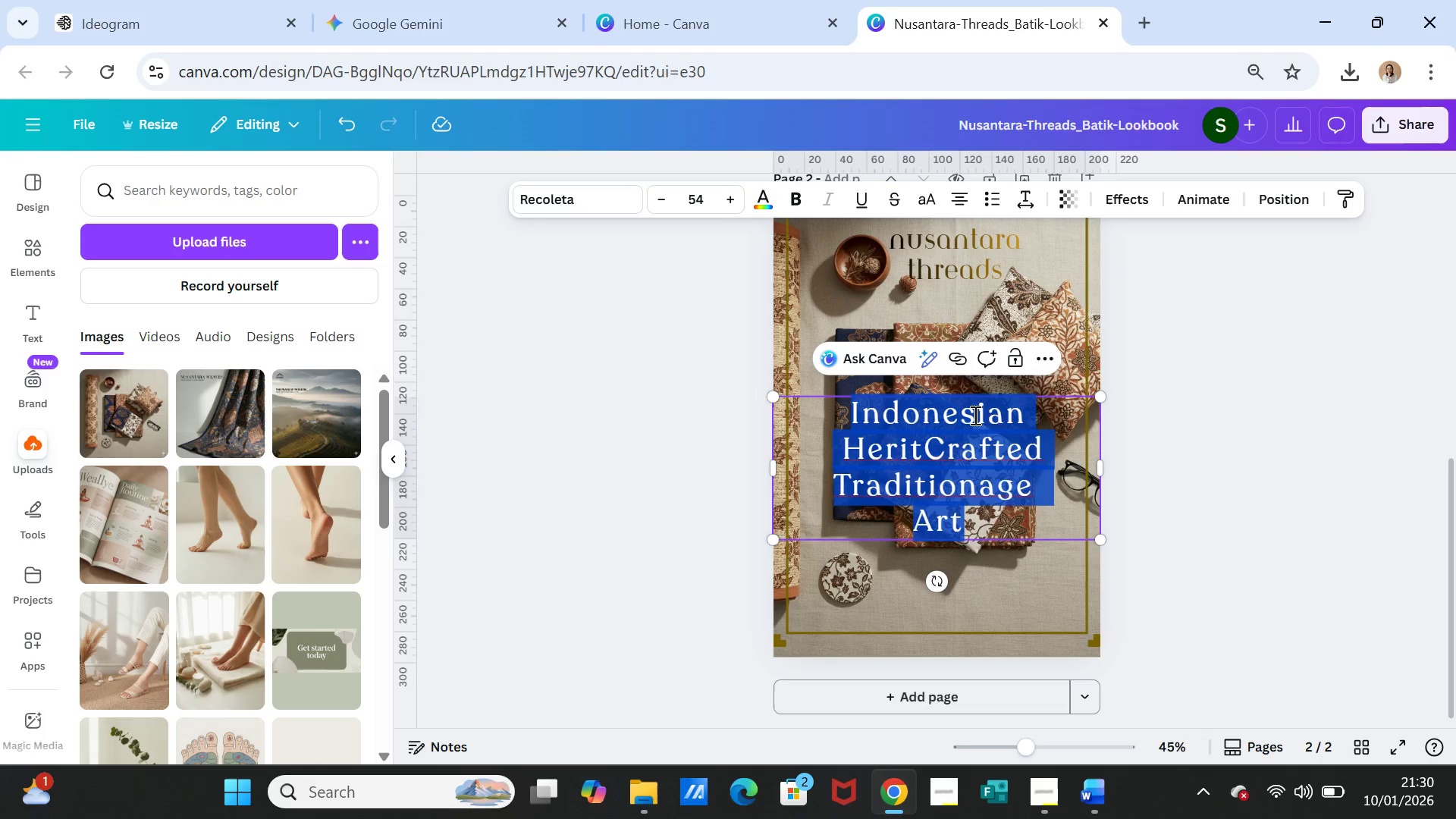 
key(Shift+ArrowDown)
 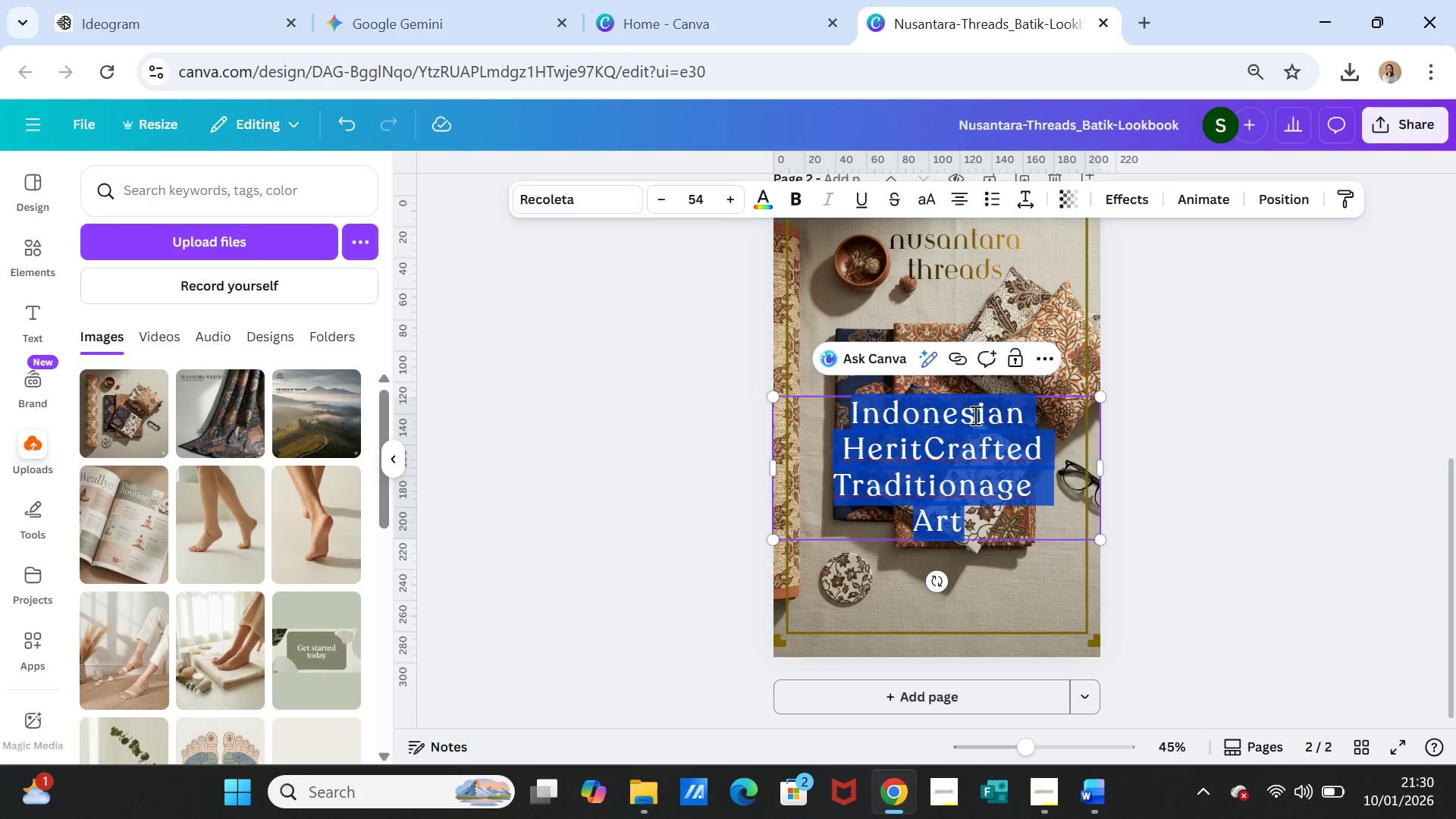 
key(Control+V)
 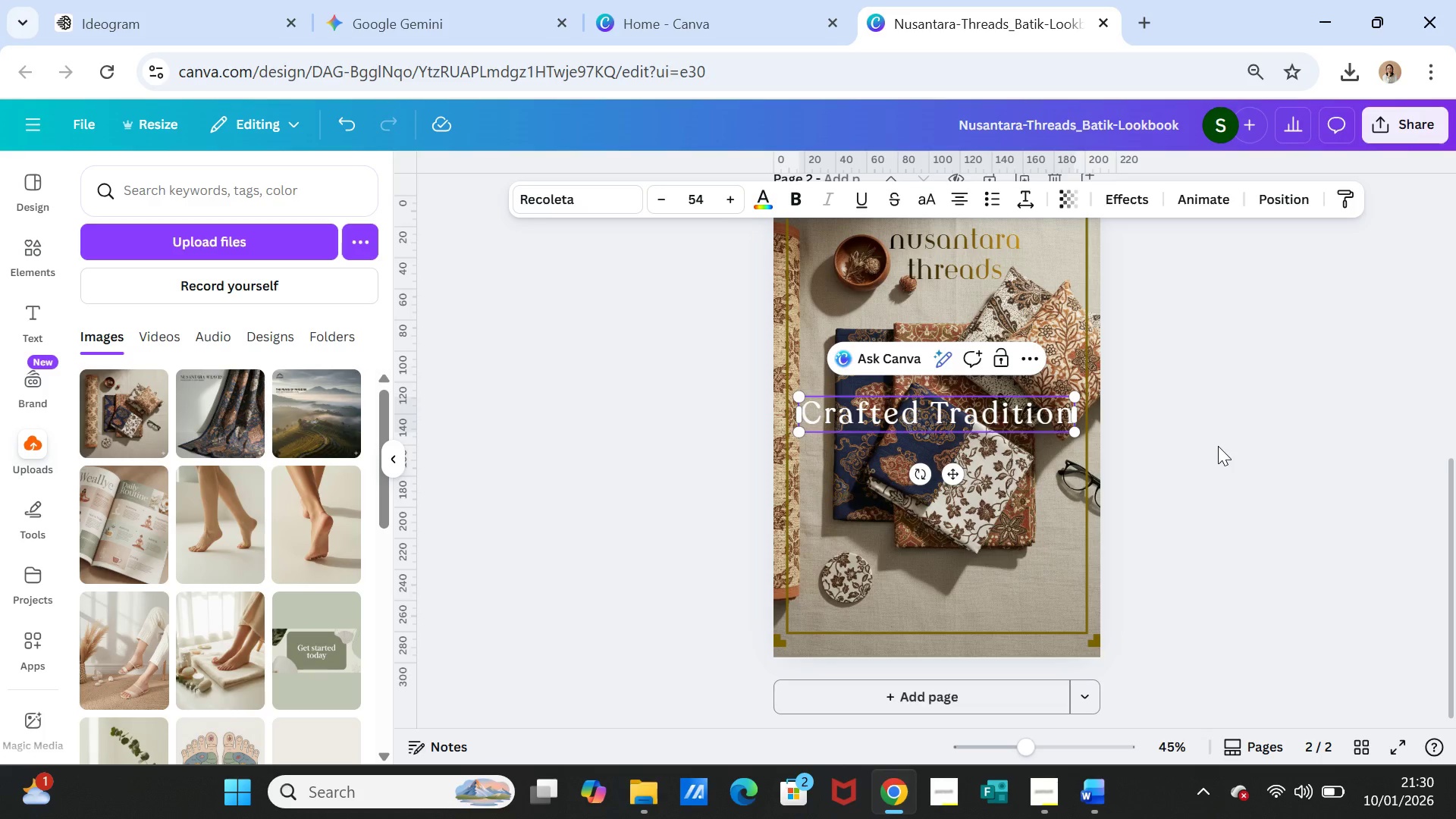 
left_click([1218, 446])
 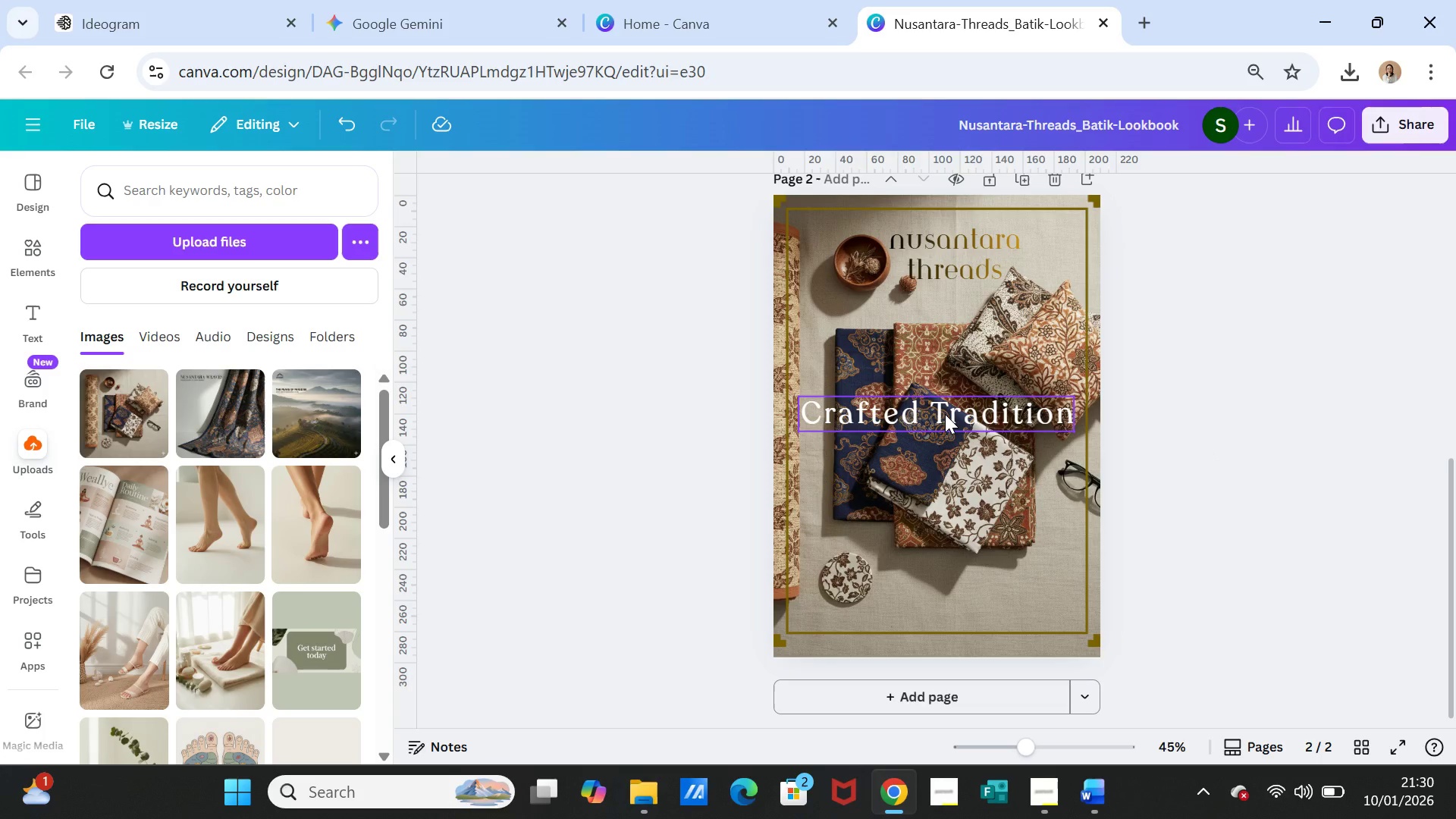 
left_click([945, 414])
 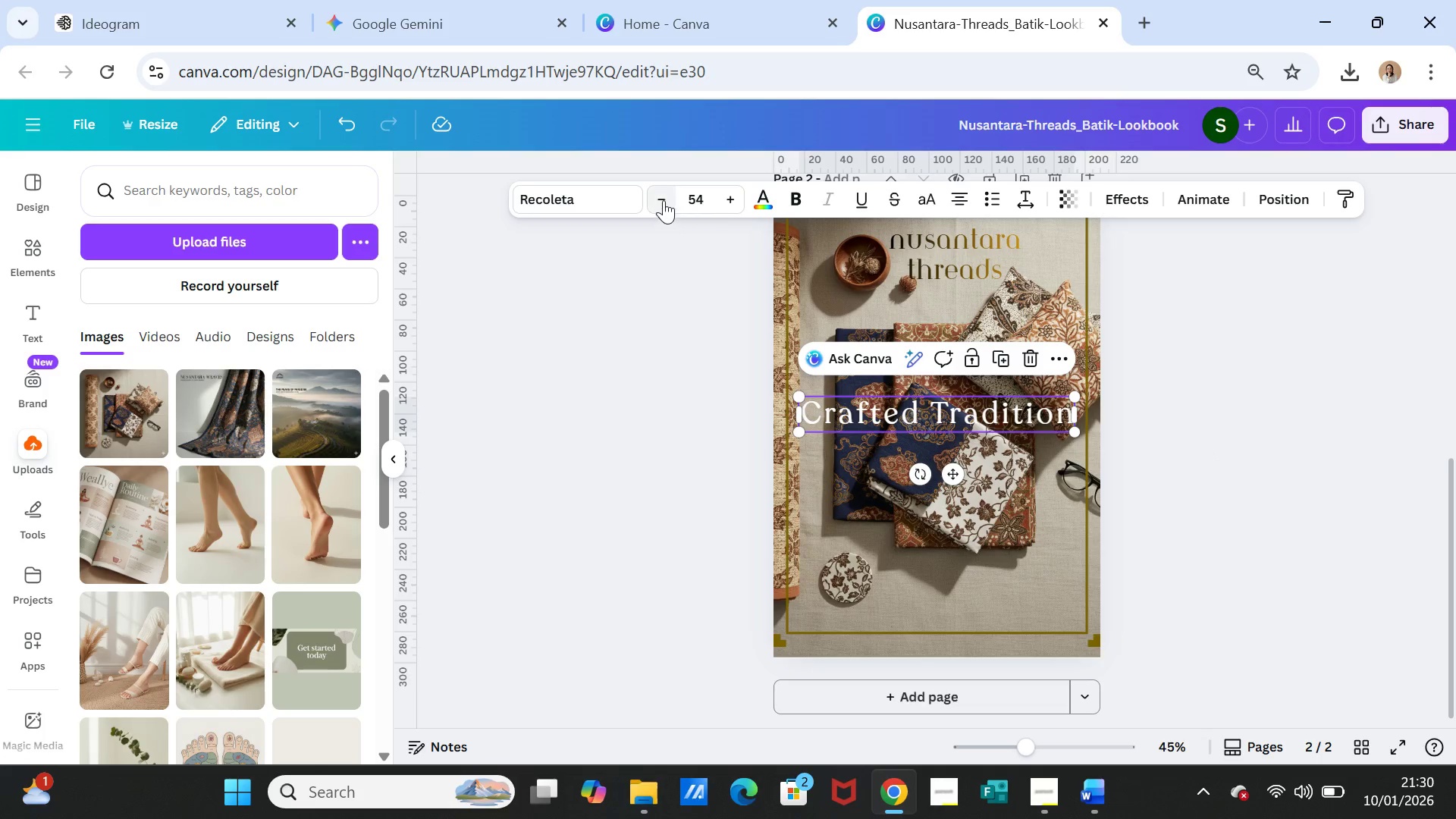 
double_click([664, 200])
 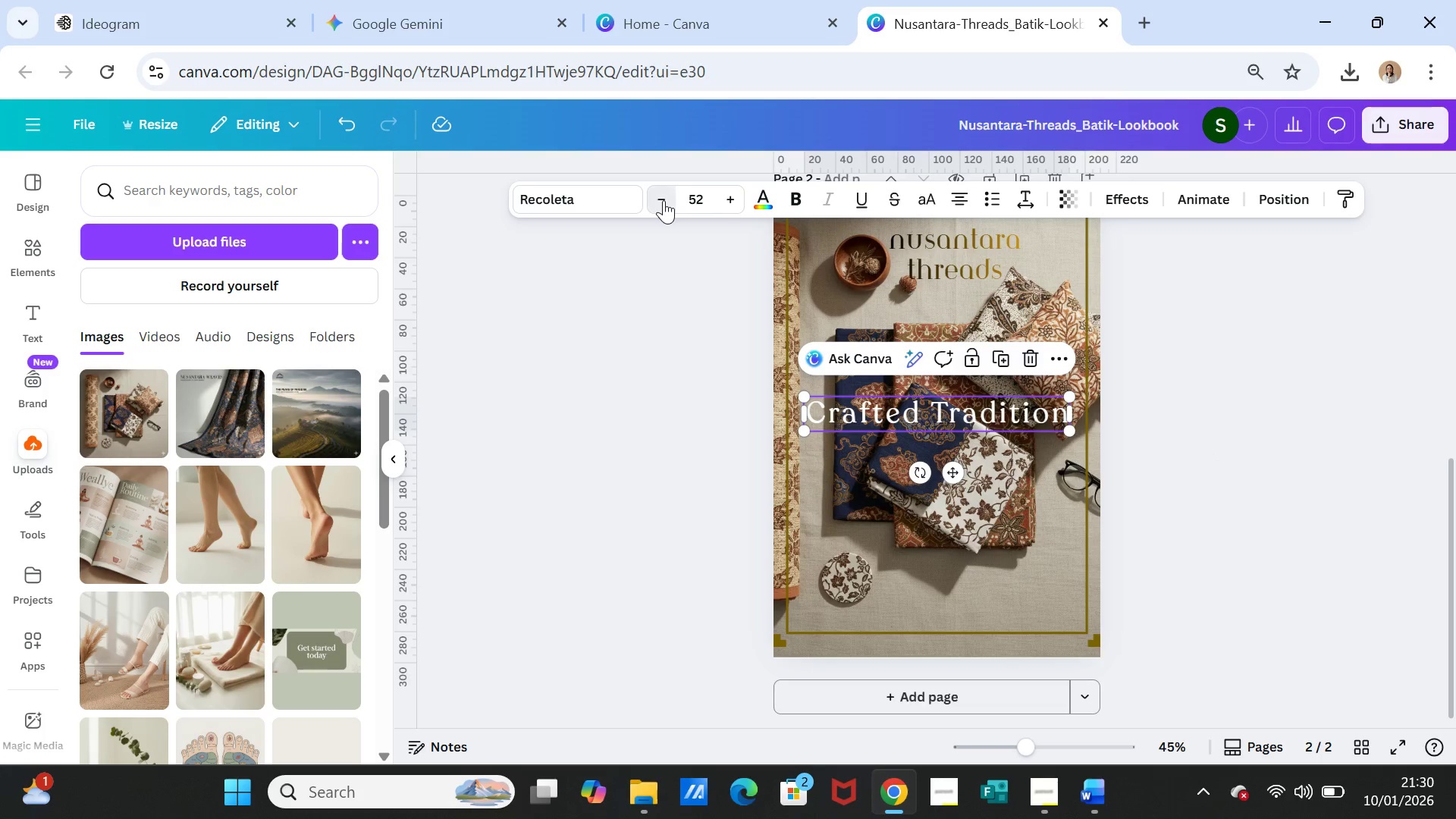 
triple_click([664, 200])
 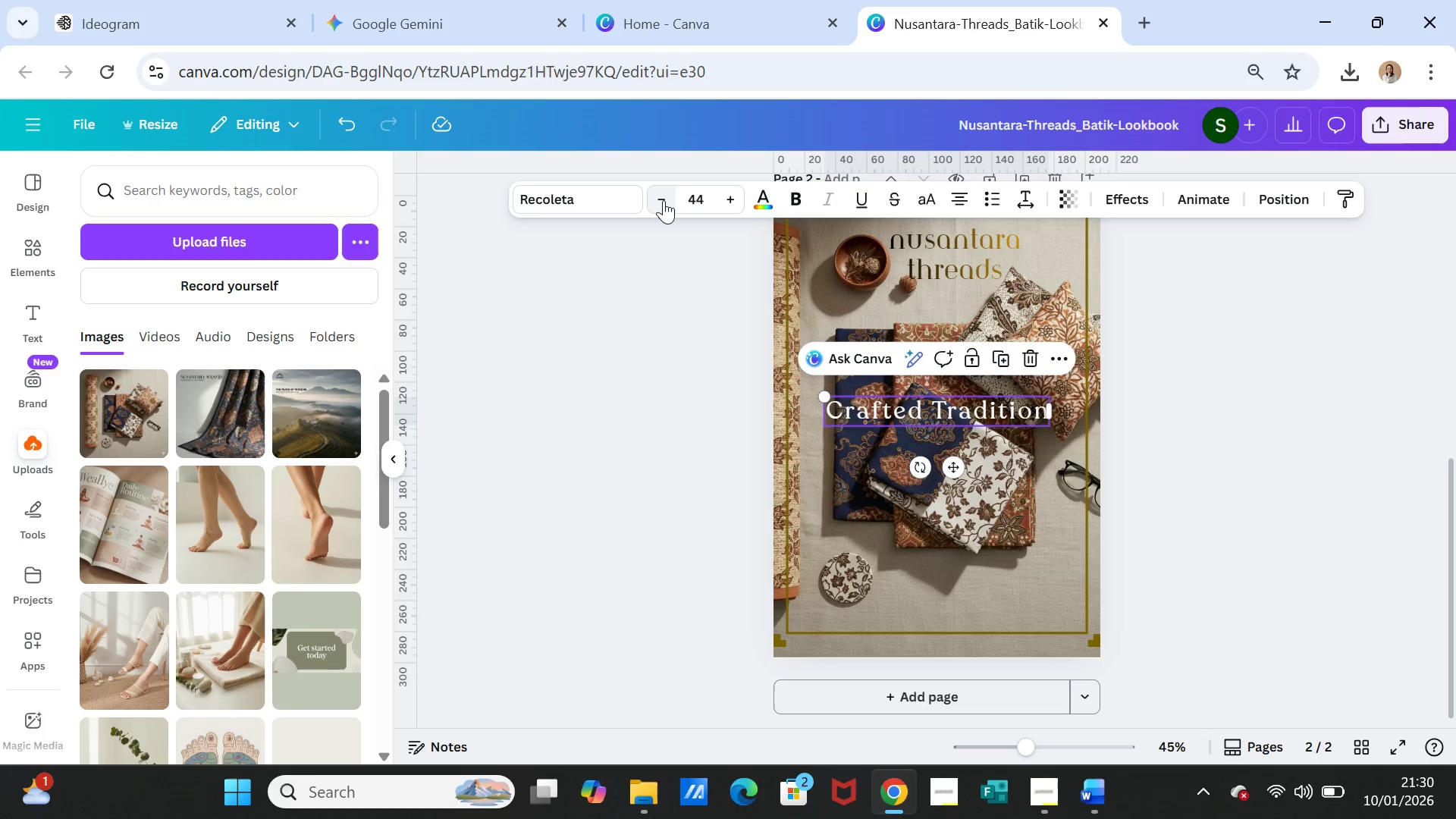 
triple_click([664, 200])
 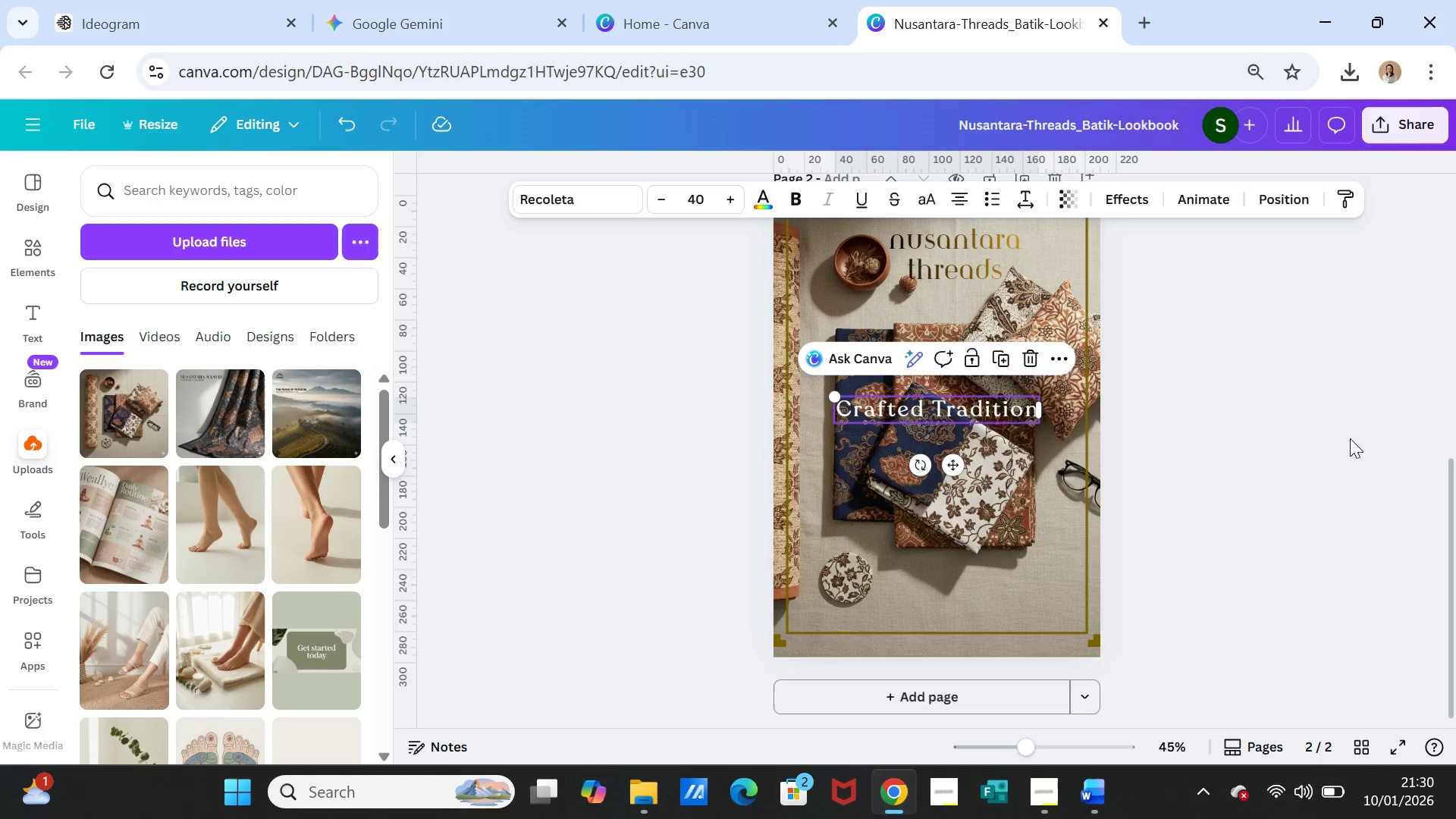 
left_click([1347, 438])
 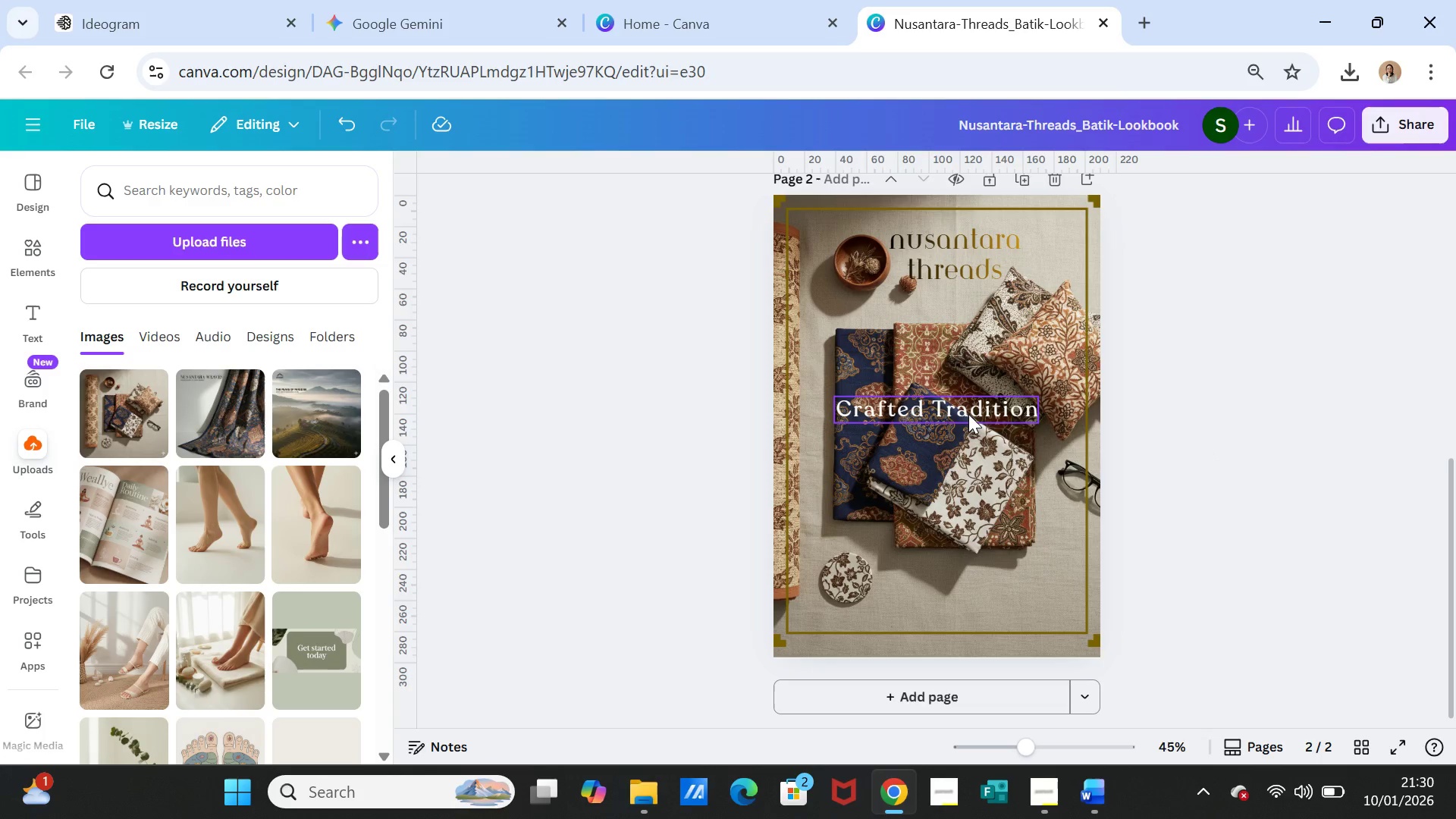 
left_click_drag(start_coordinate=[968, 414], to_coordinate=[999, 617])
 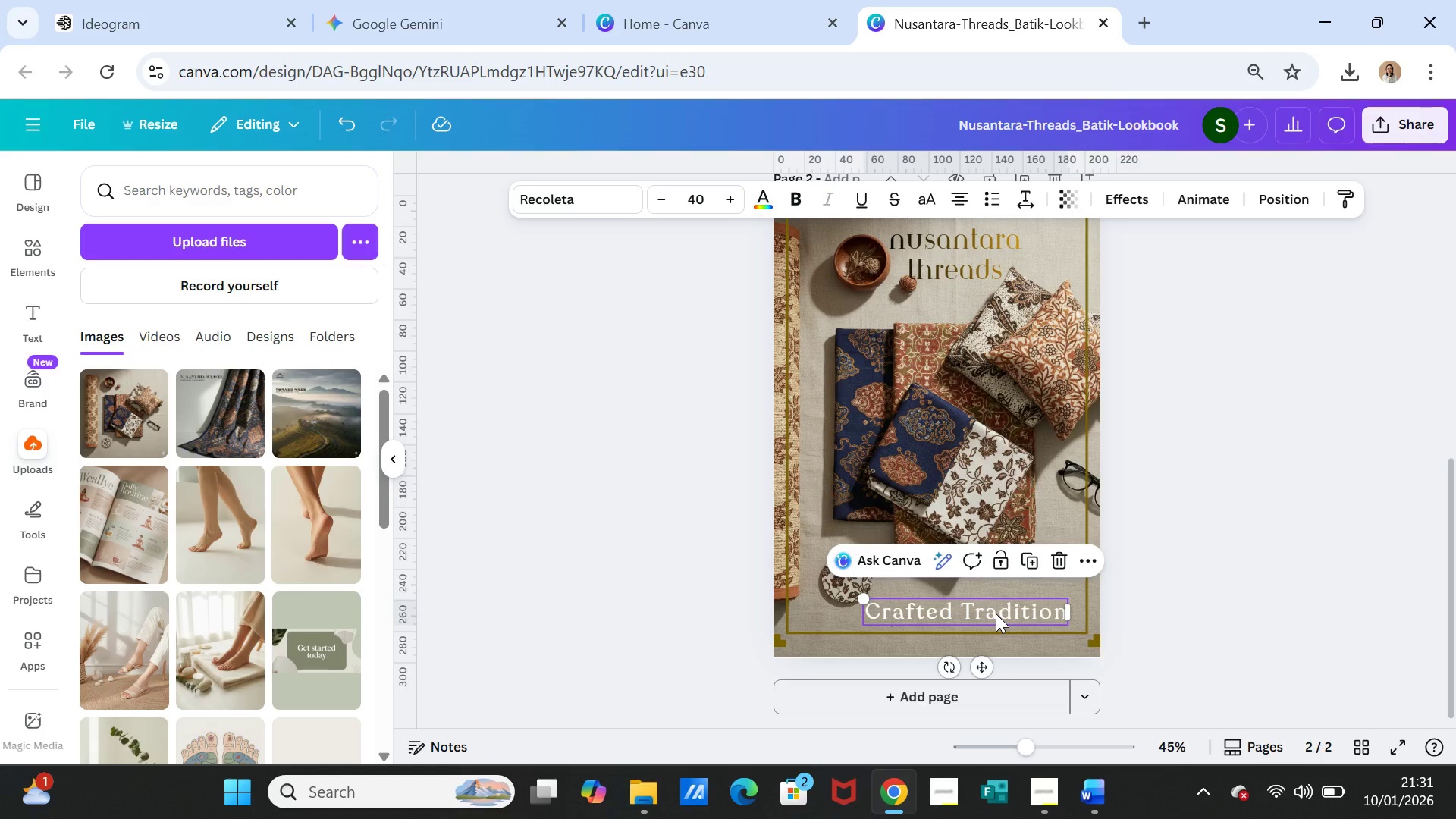 
left_click([996, 613])
 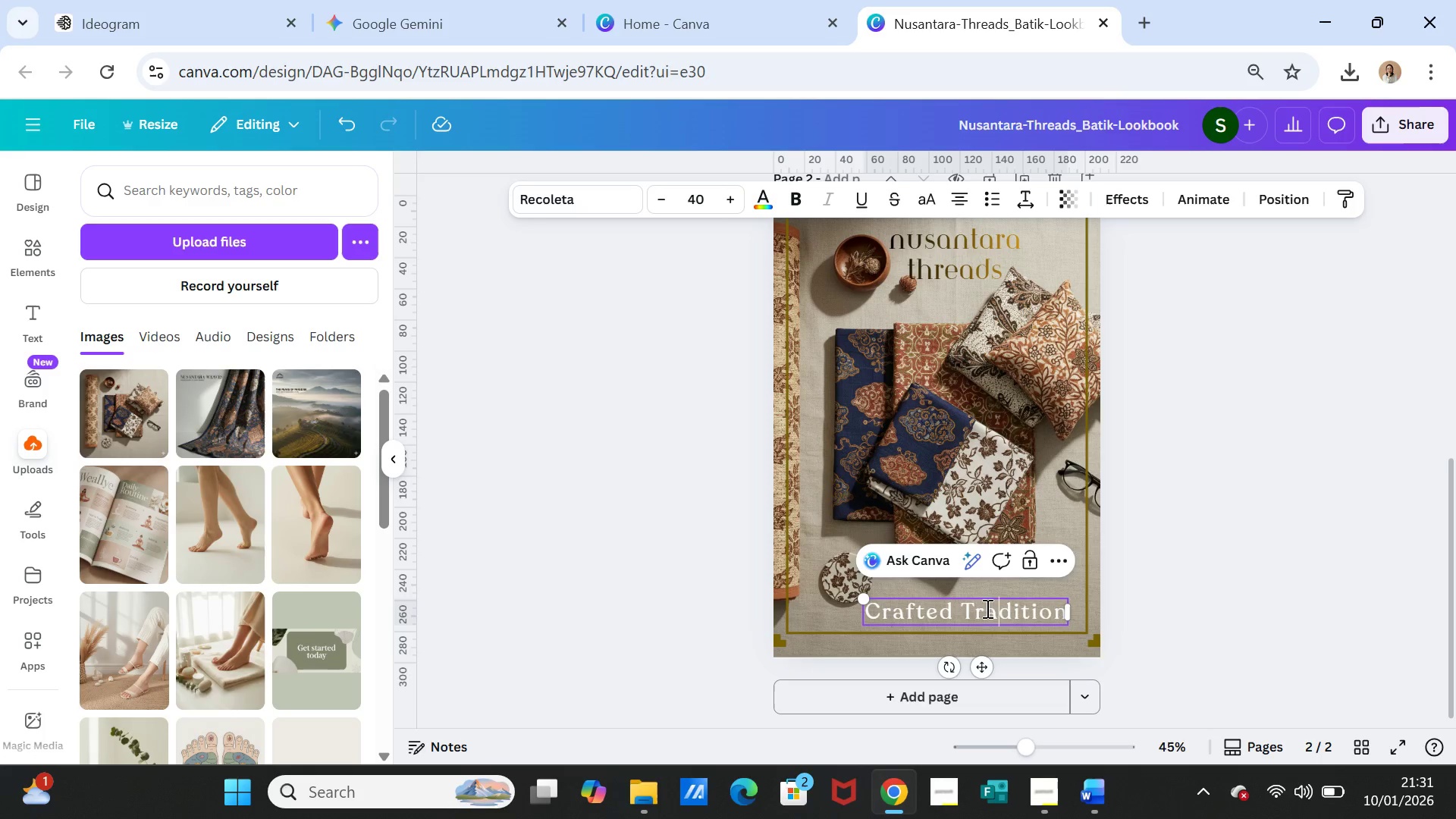 
double_click([986, 608])
 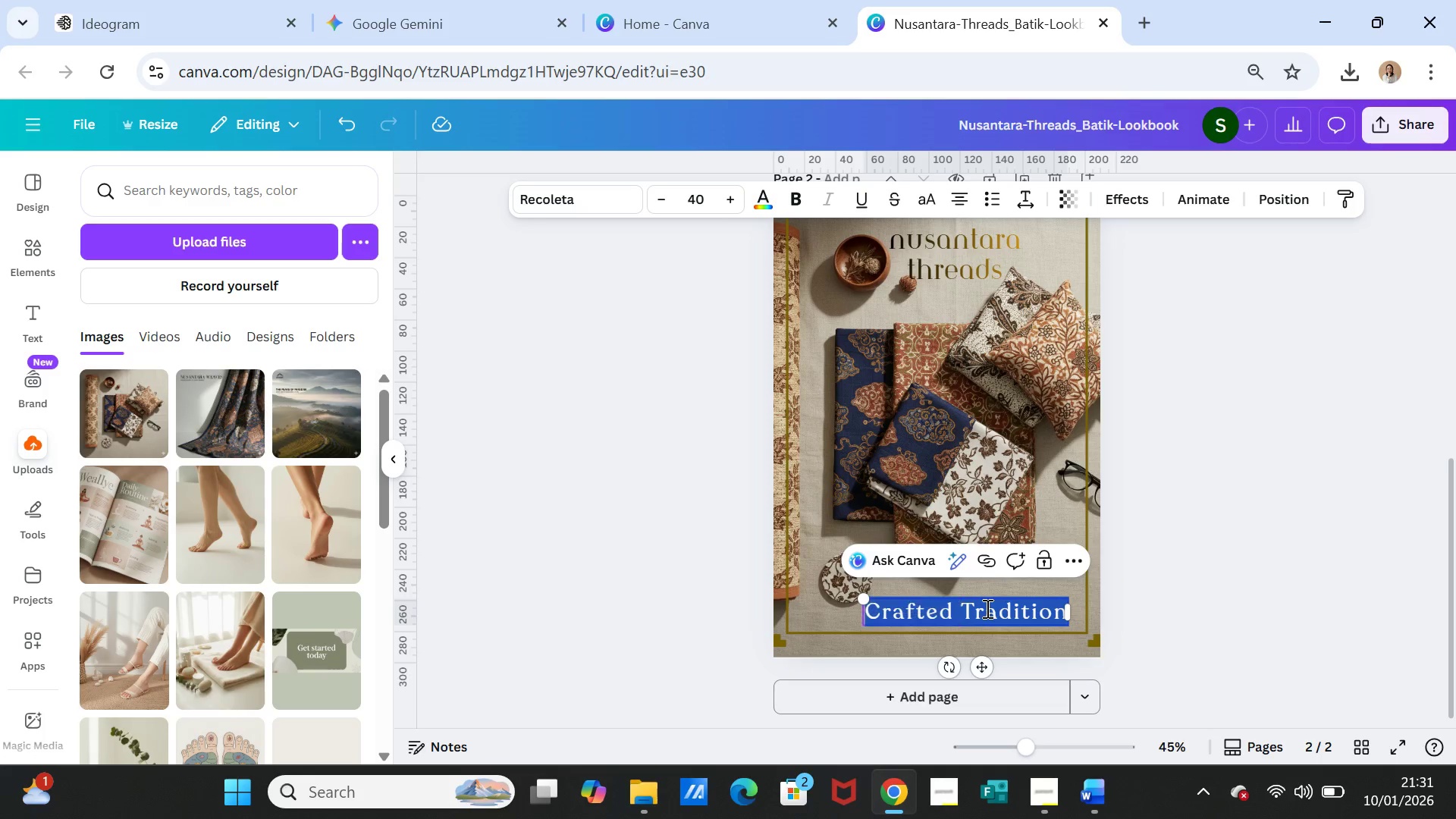 
triple_click([986, 608])
 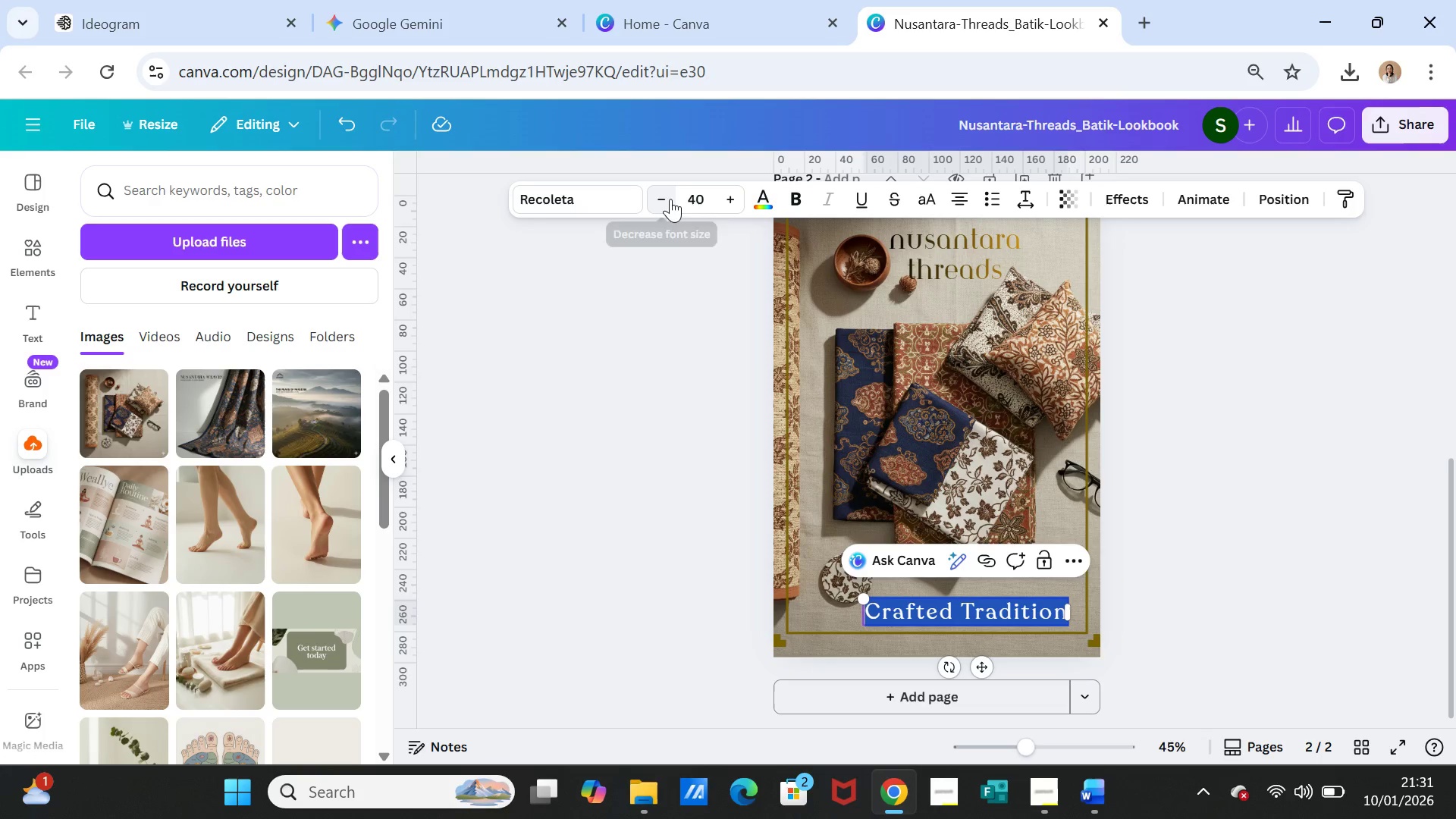 
double_click([670, 199])
 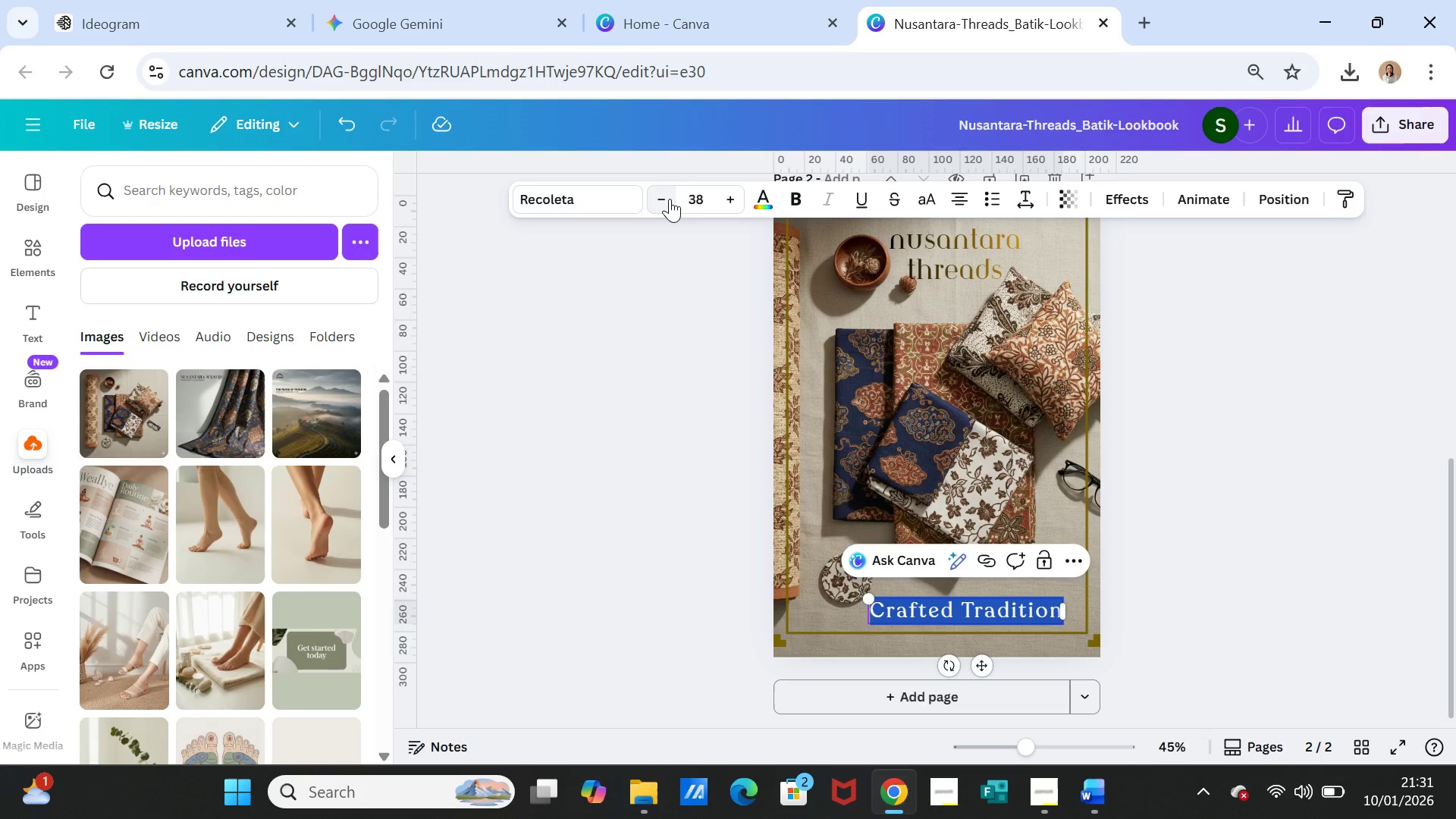 
triple_click([670, 199])
 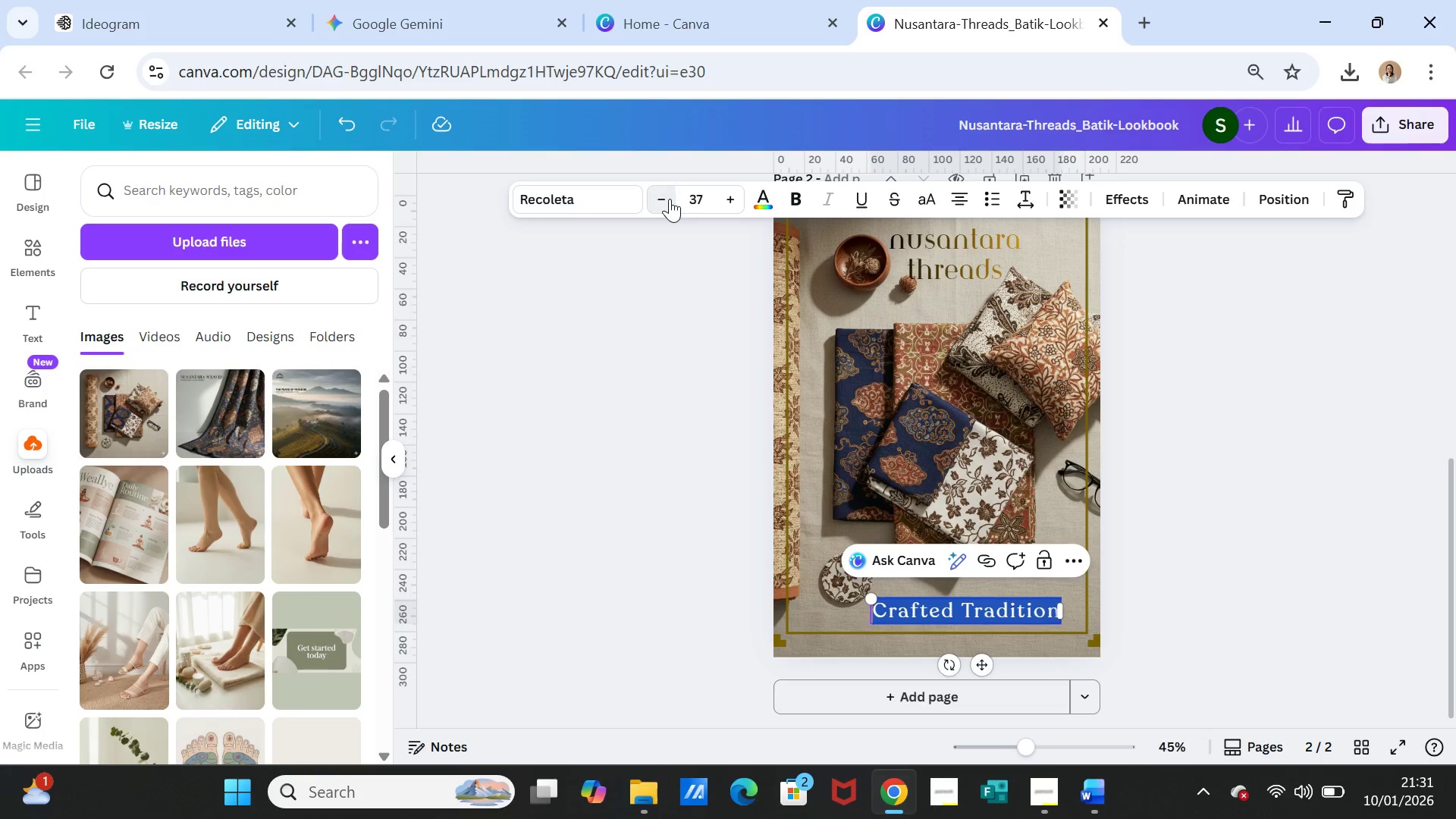 
triple_click([670, 199])
 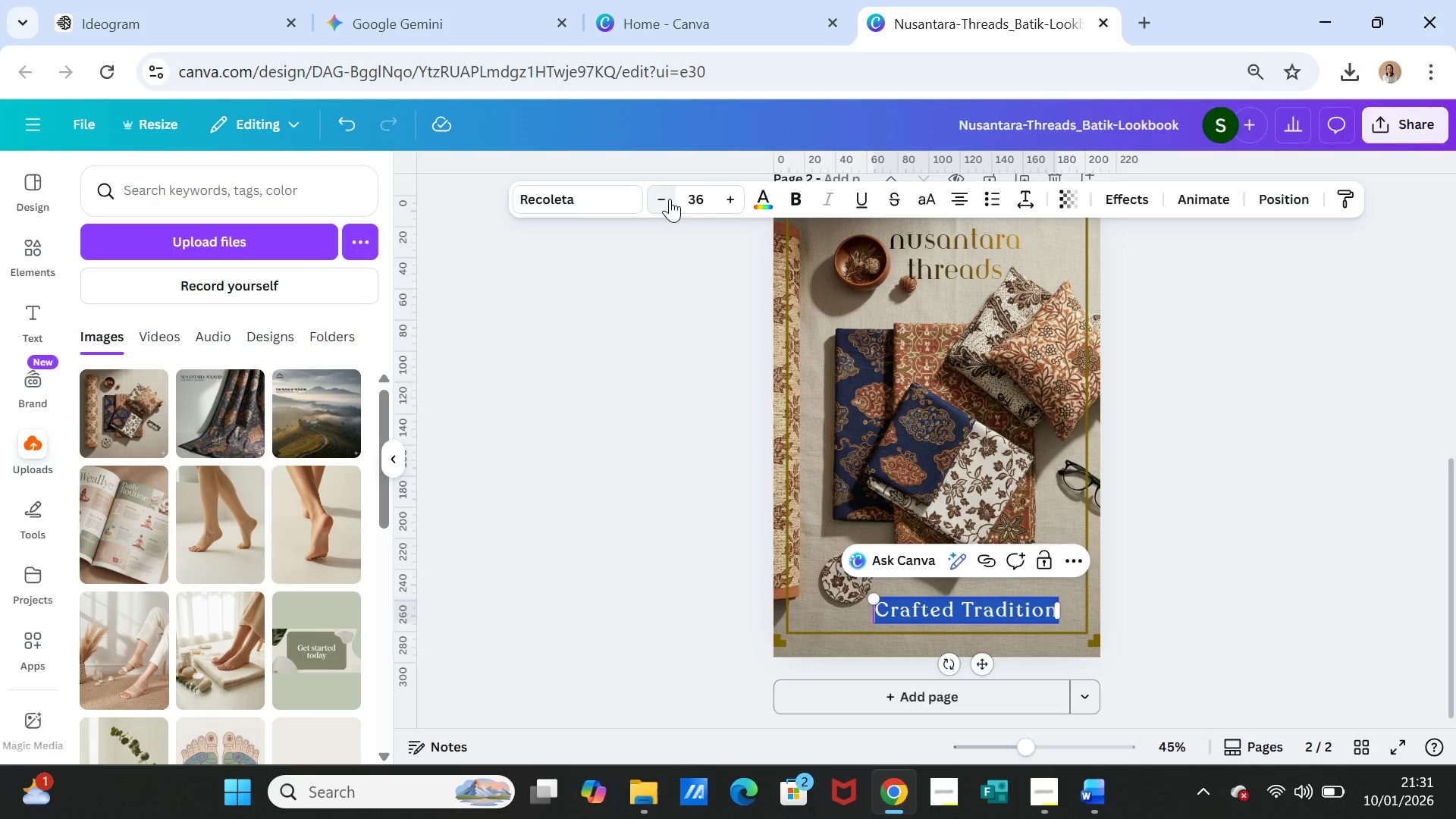 
triple_click([670, 199])
 